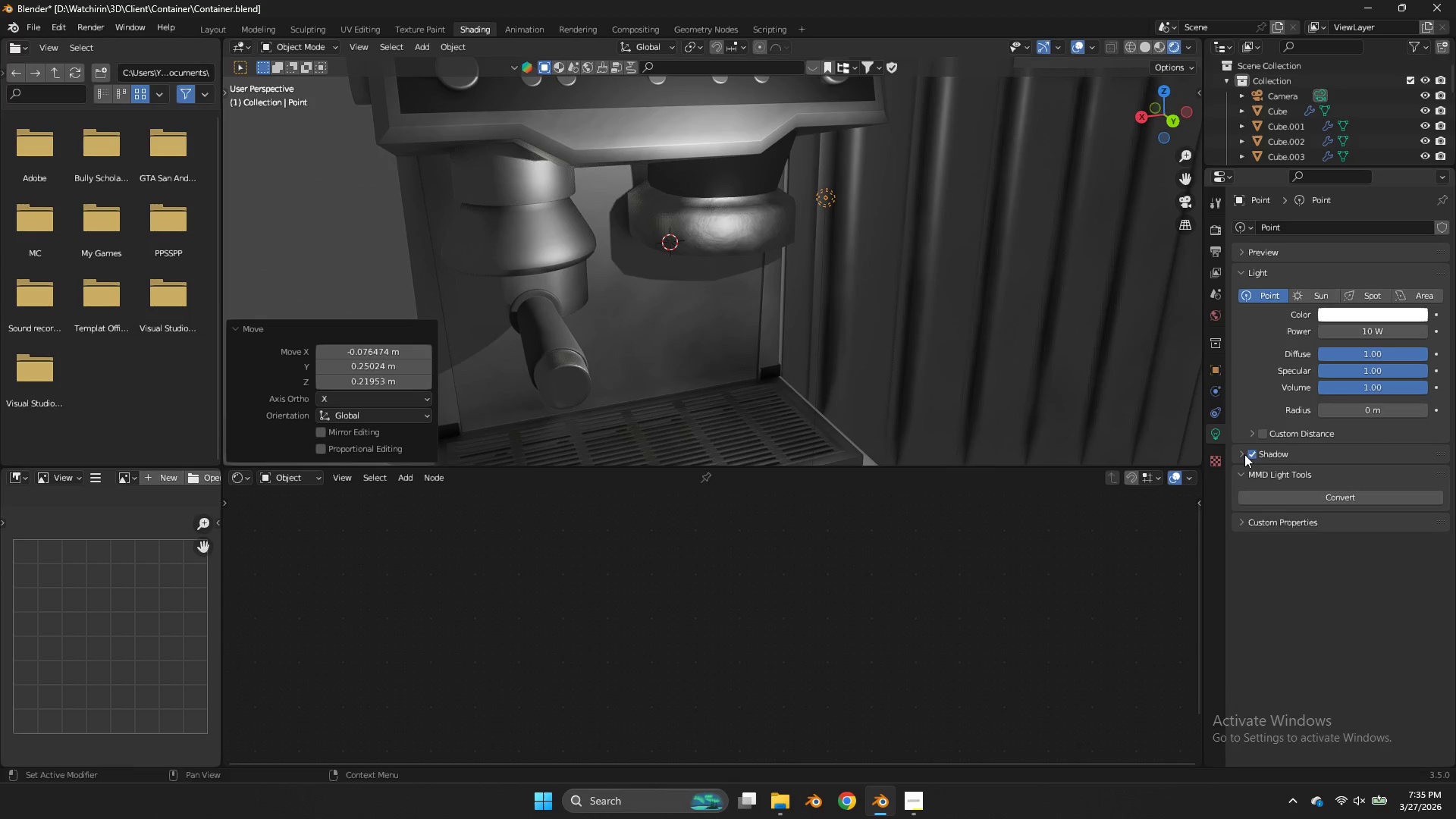 
left_click([1241, 454])
 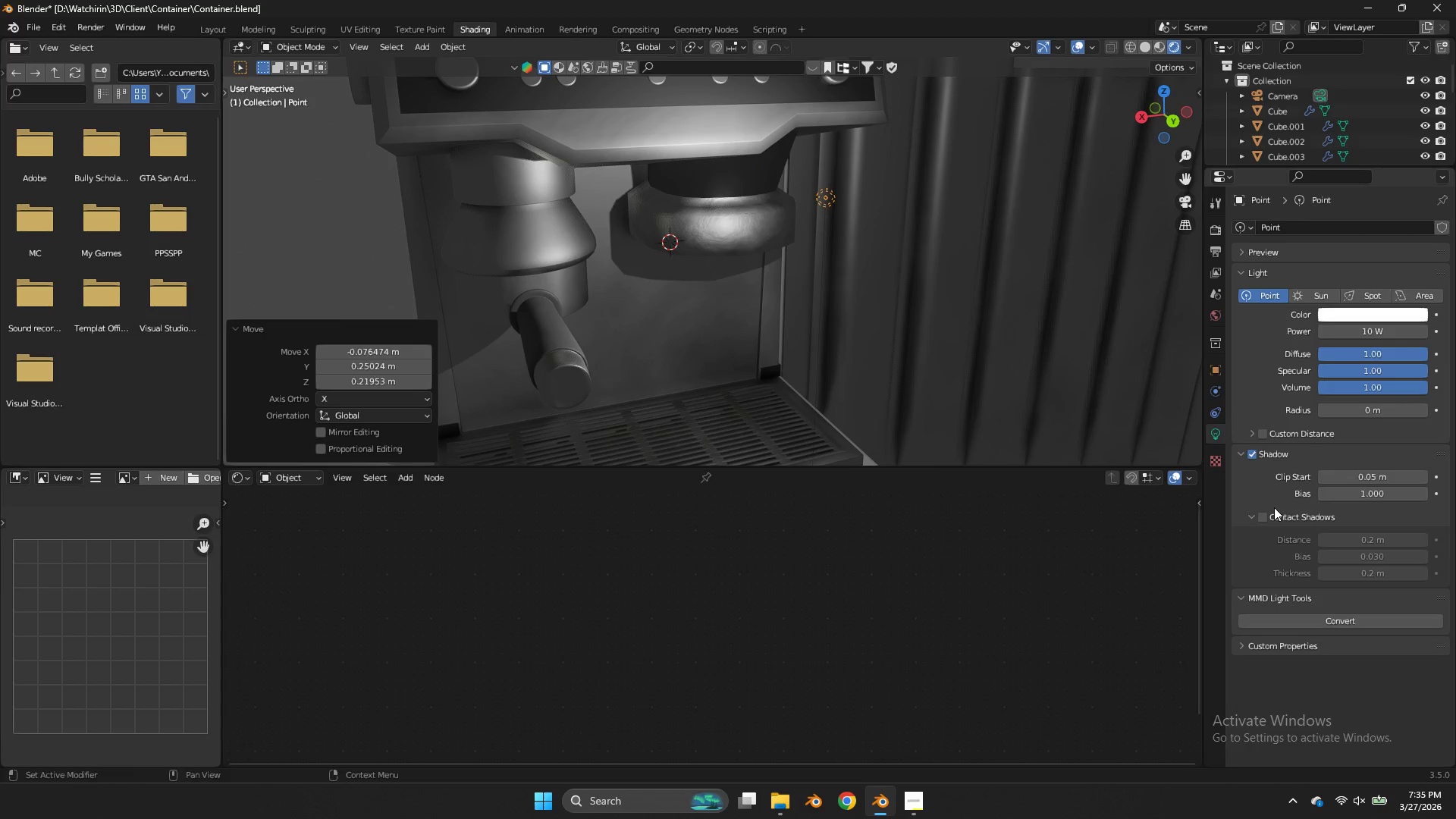 
left_click([1262, 519])
 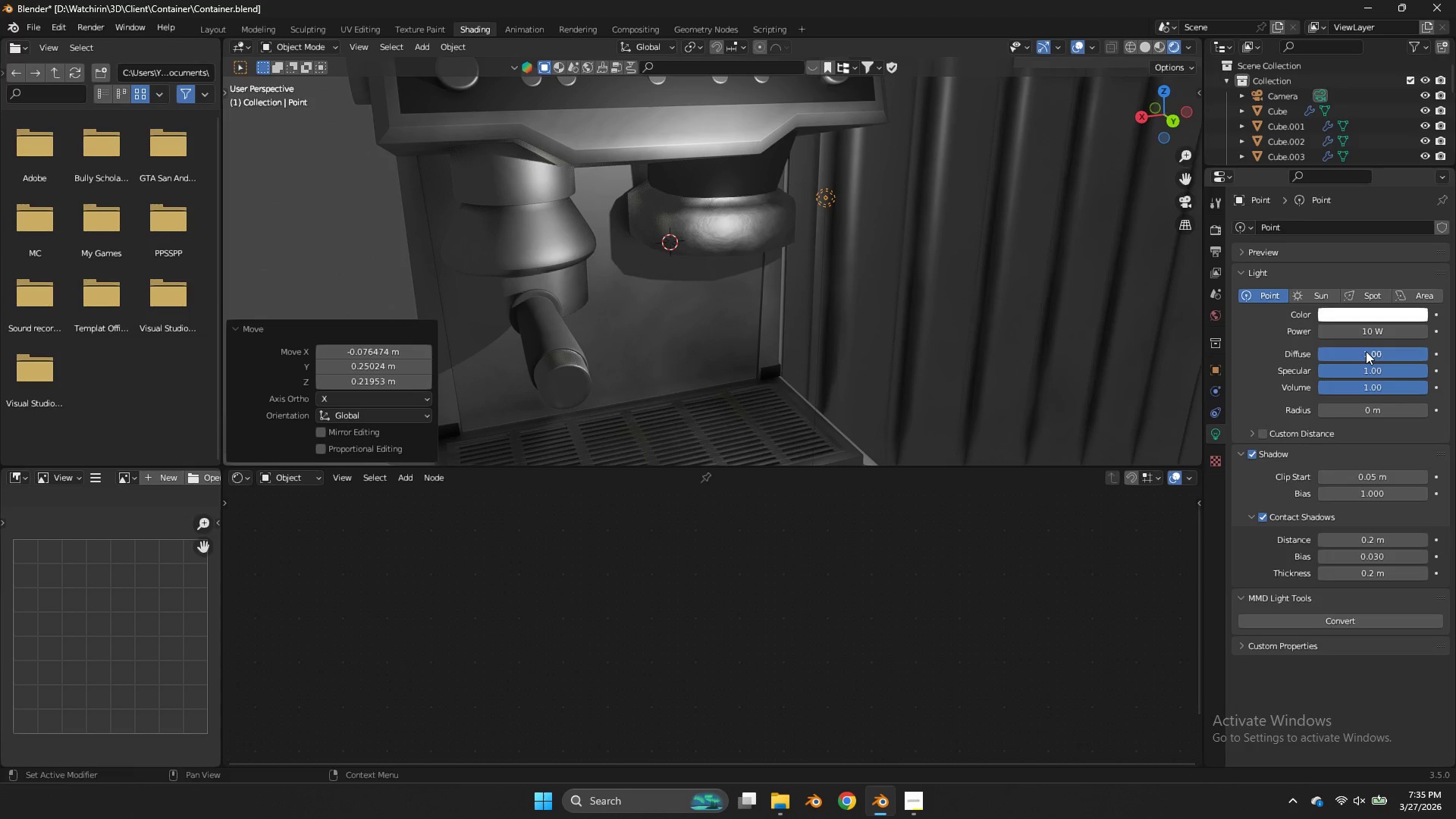 
left_click_drag(start_coordinate=[1363, 338], to_coordinate=[1455, 327])
 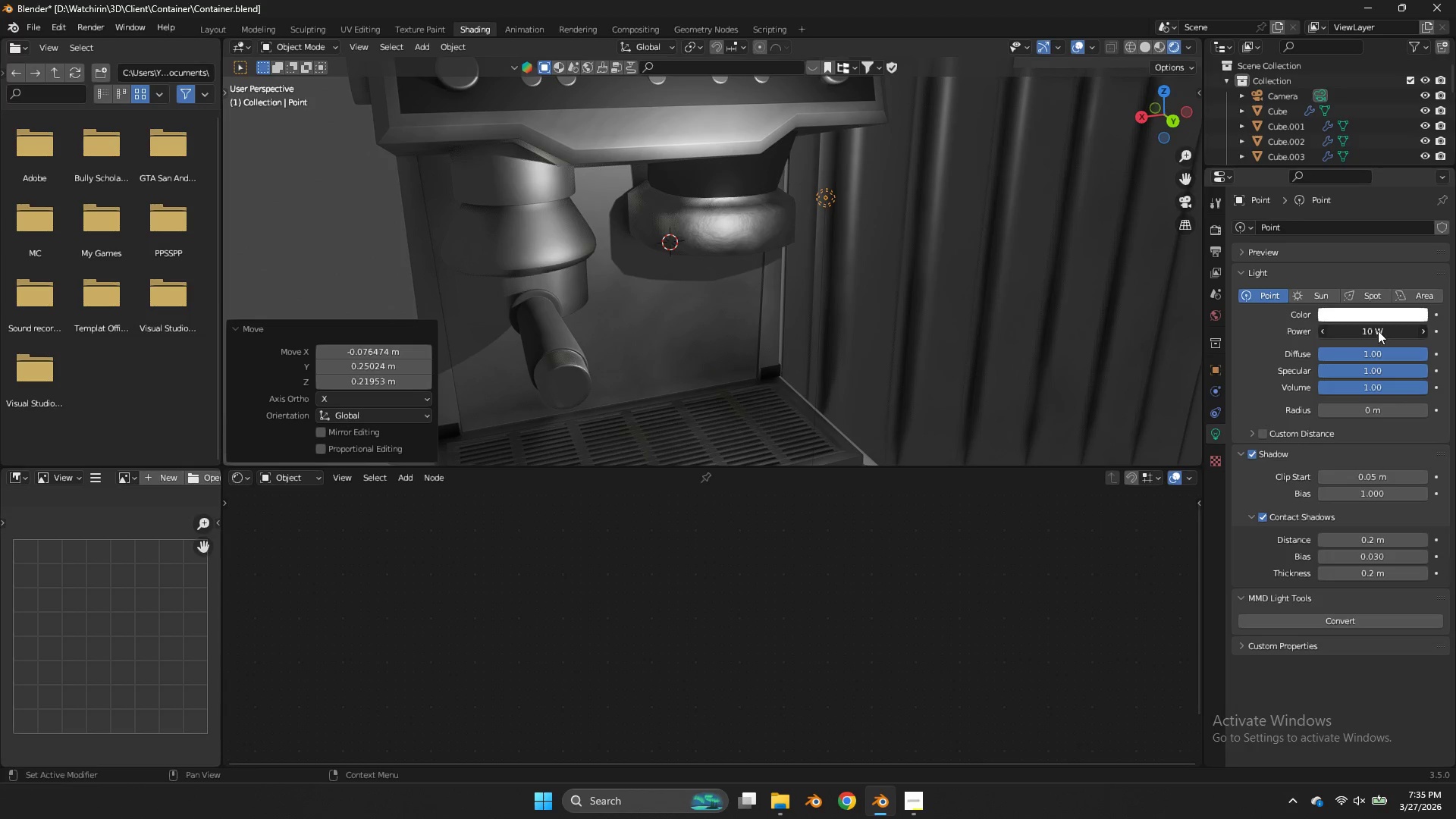 
left_click_drag(start_coordinate=[1378, 331], to_coordinate=[686, 323])
 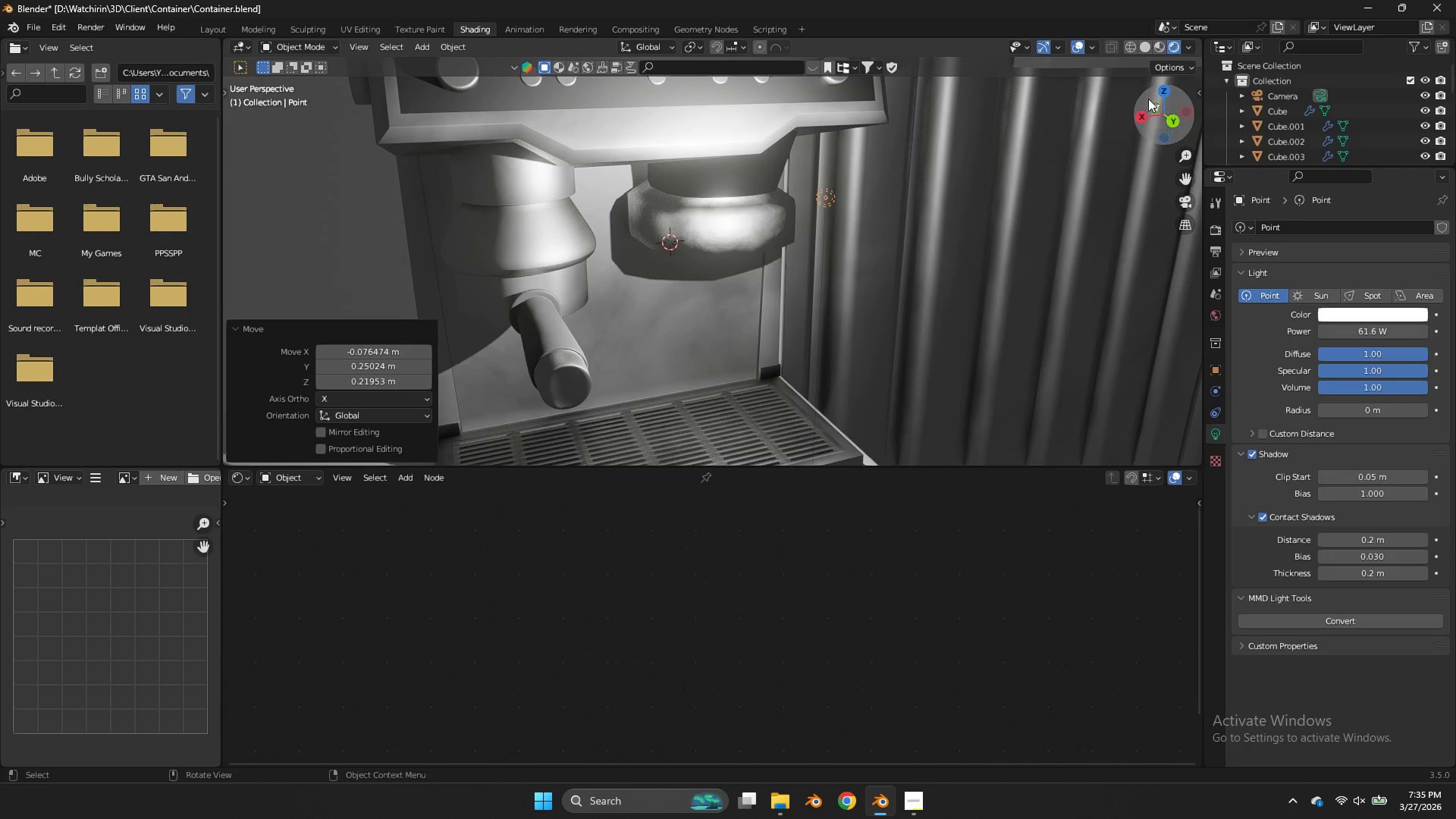 
left_click_drag(start_coordinate=[1156, 102], to_coordinate=[1176, 136])
 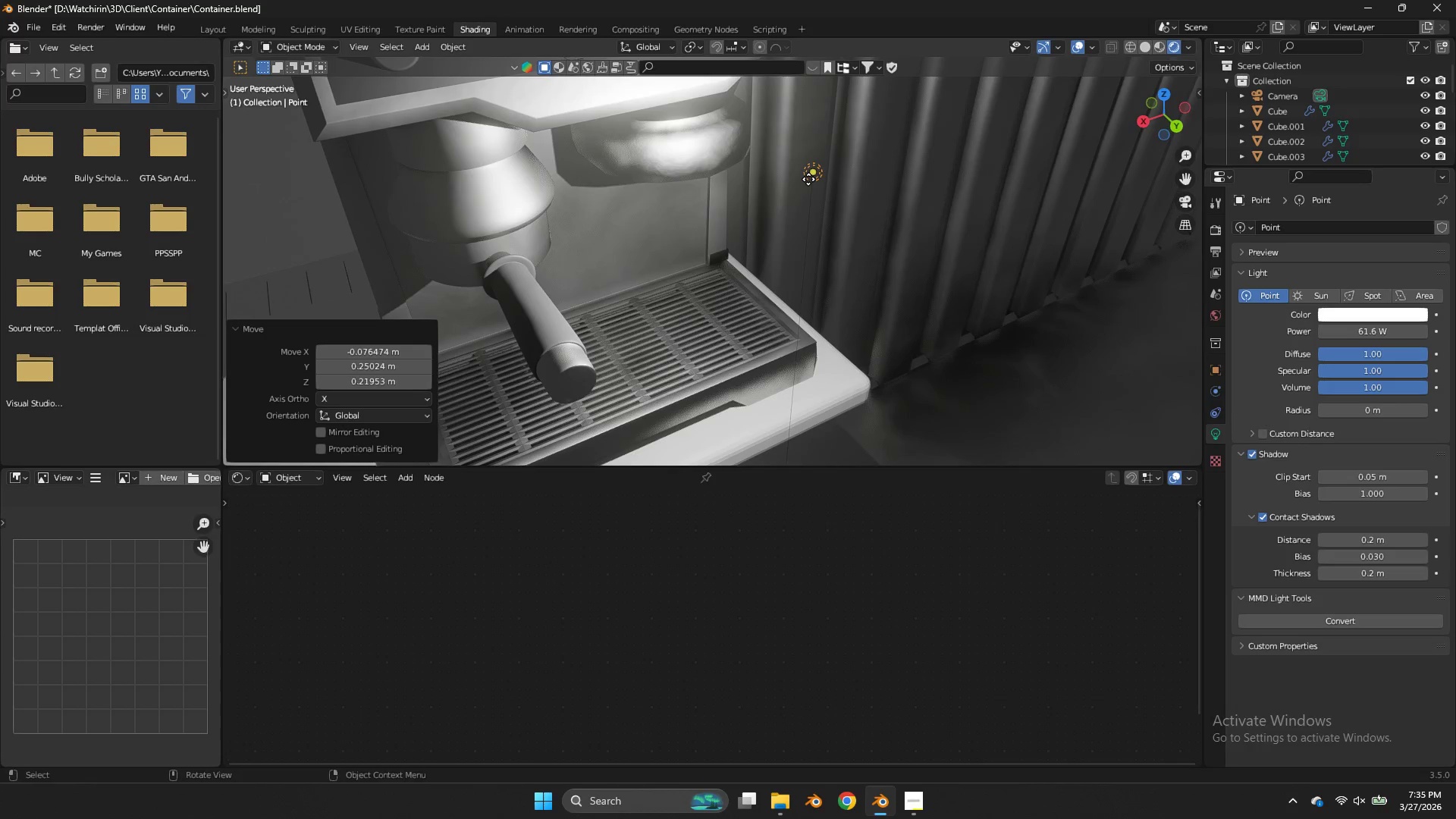 
key(X)
 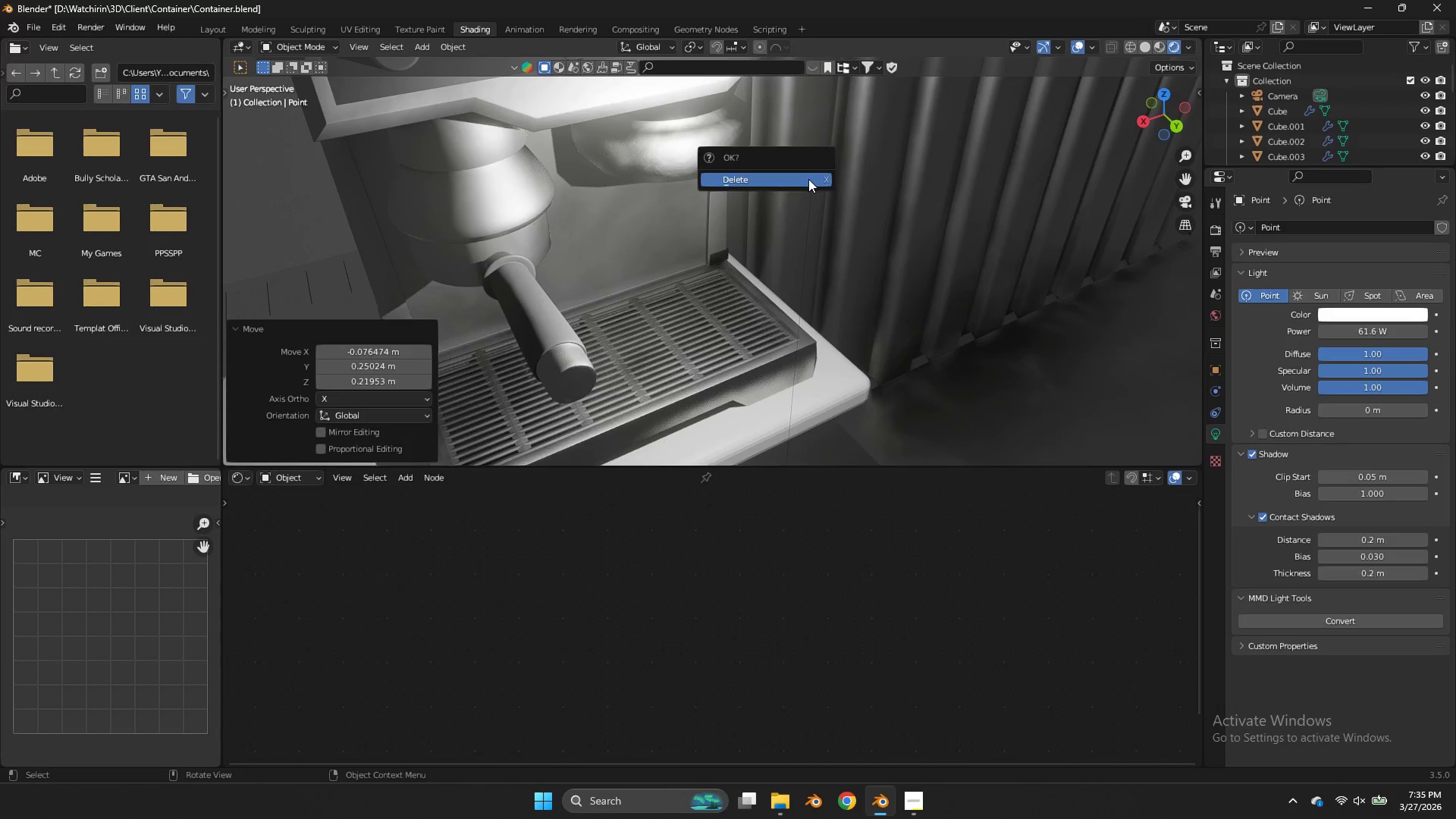 
left_click([808, 179])
 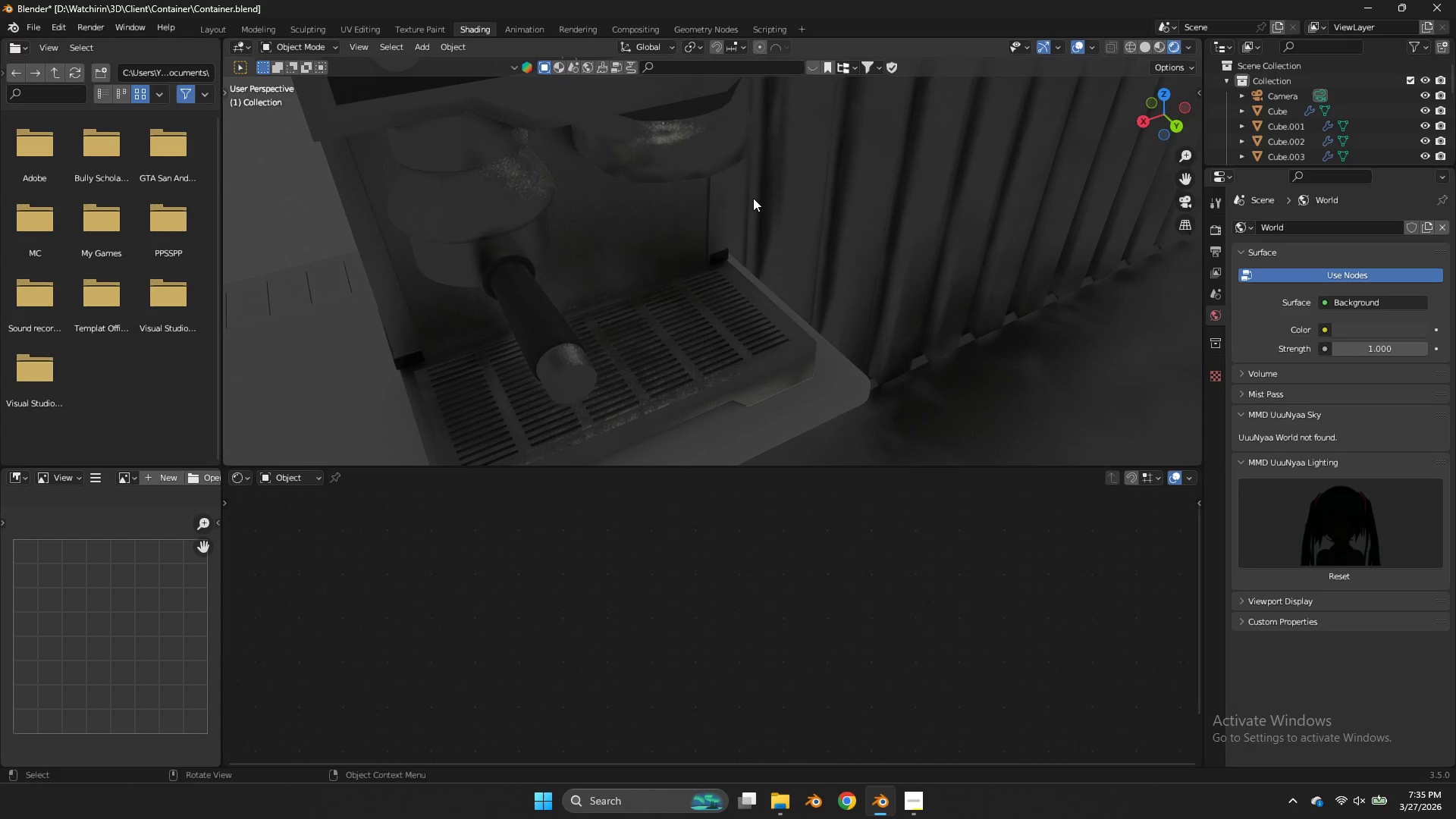 
type(zzz)
 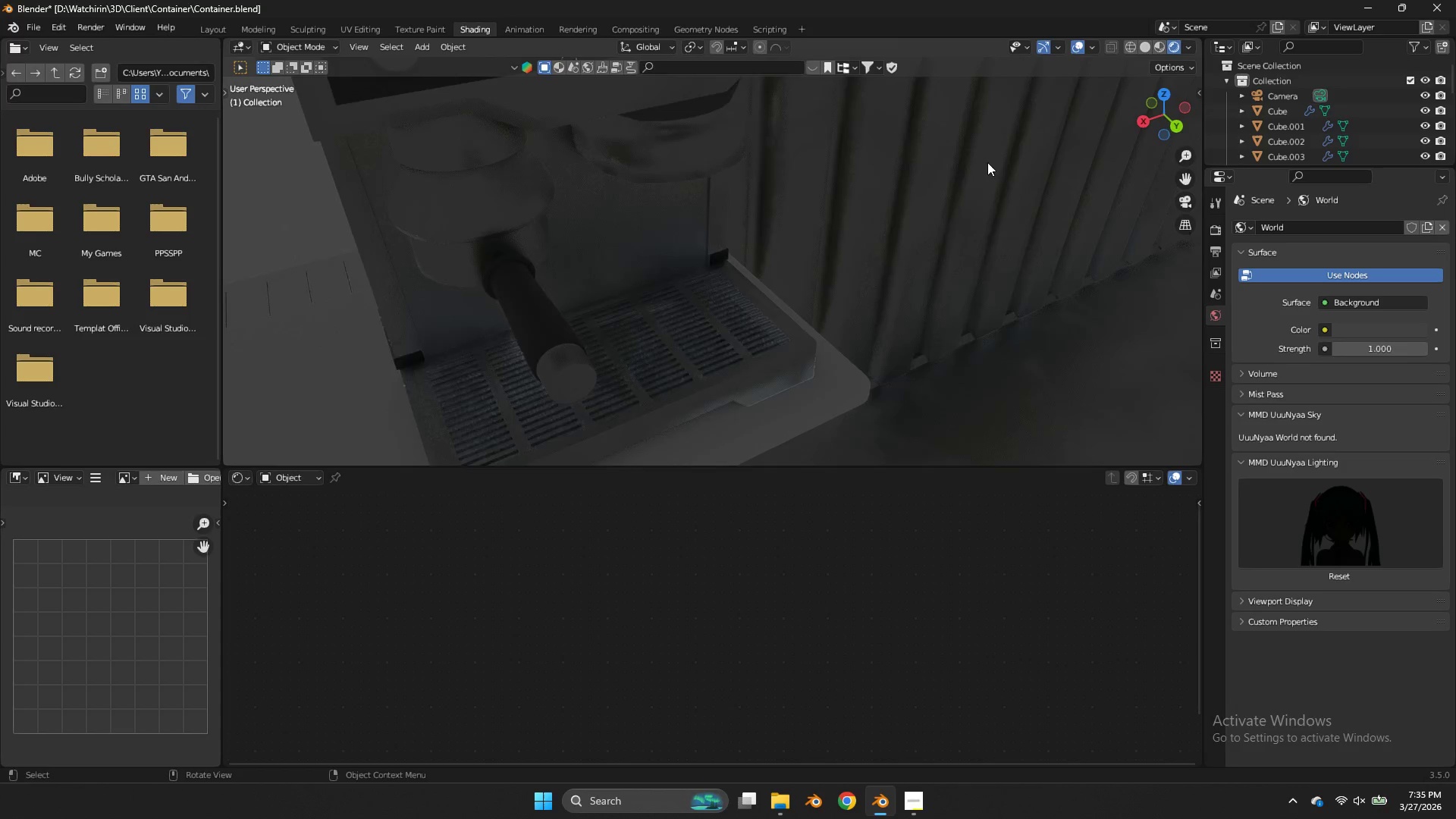 
scroll: coordinate [987, 162], scroll_direction: down, amount: 2.0
 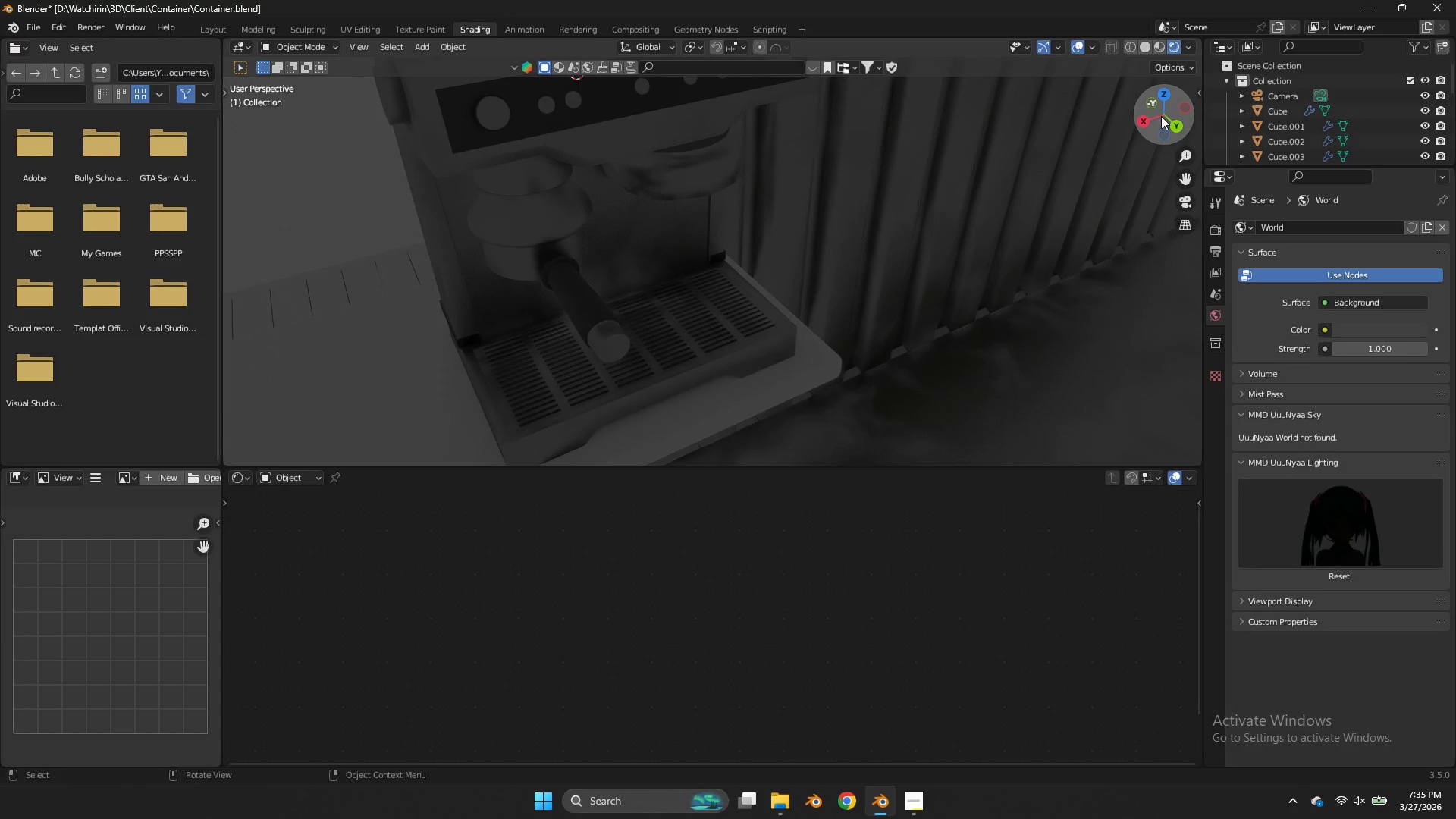 
left_click_drag(start_coordinate=[1161, 116], to_coordinate=[1014, 67])
 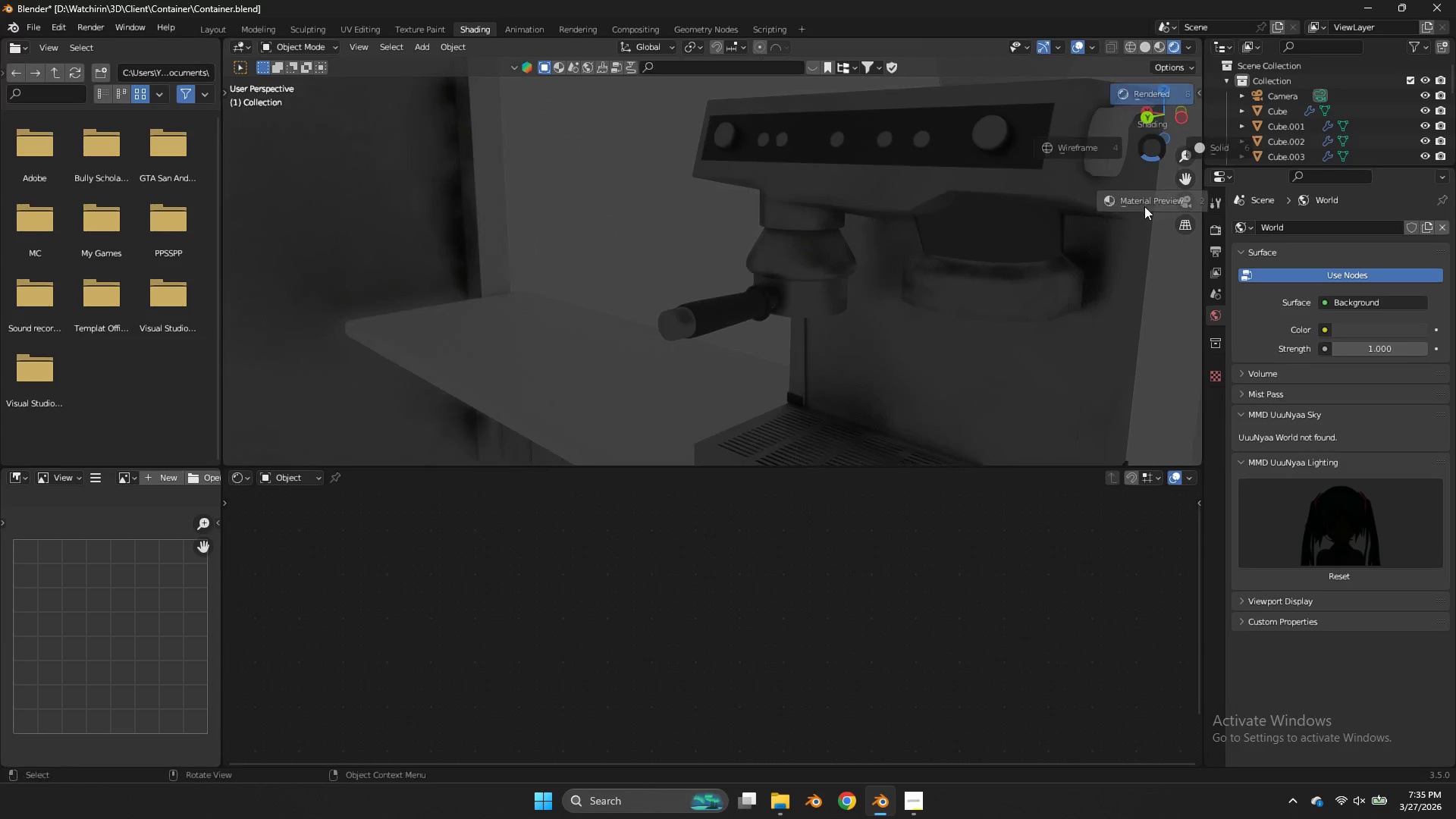 
key(Z)
 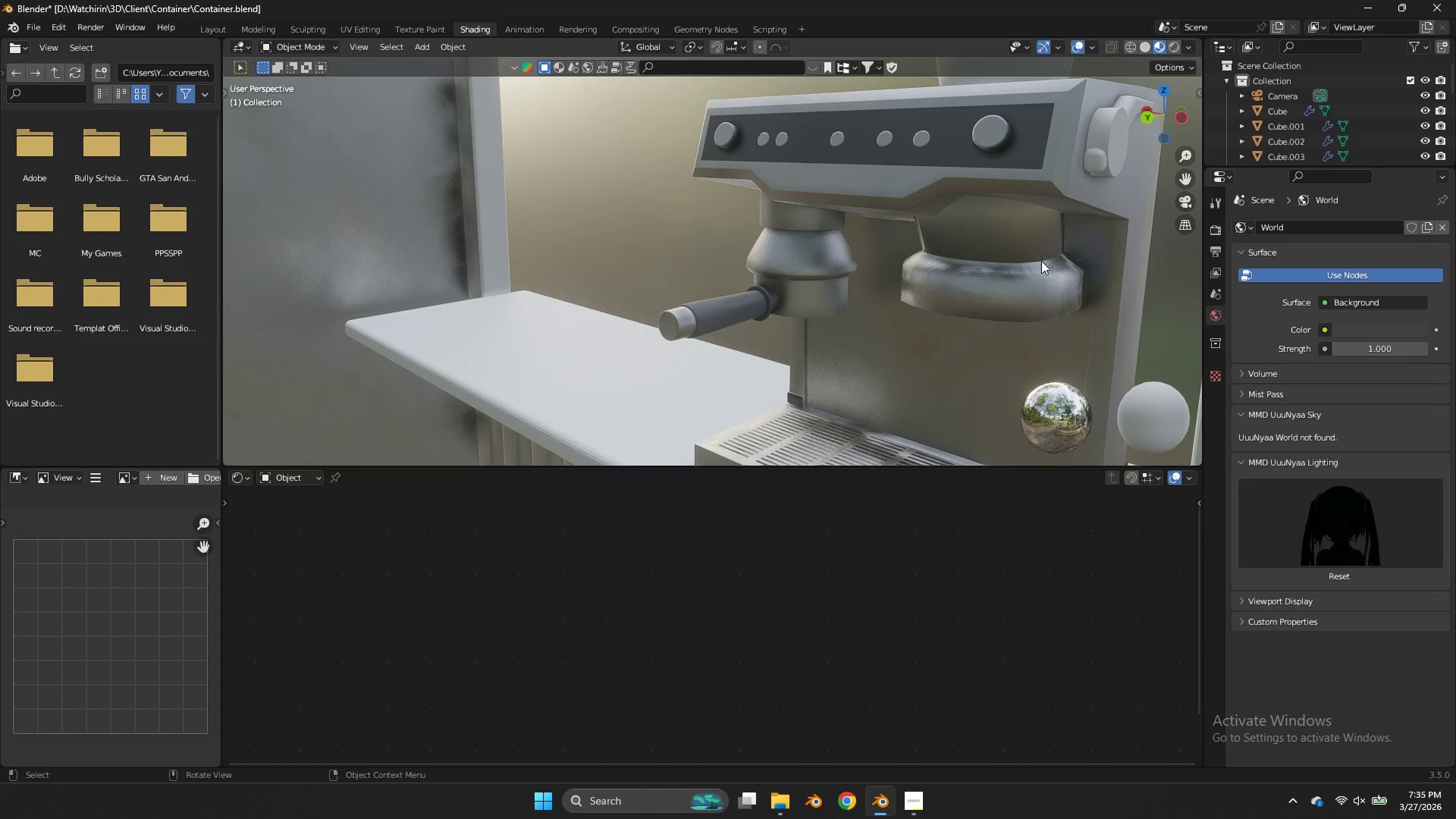 
key(Control+S)
 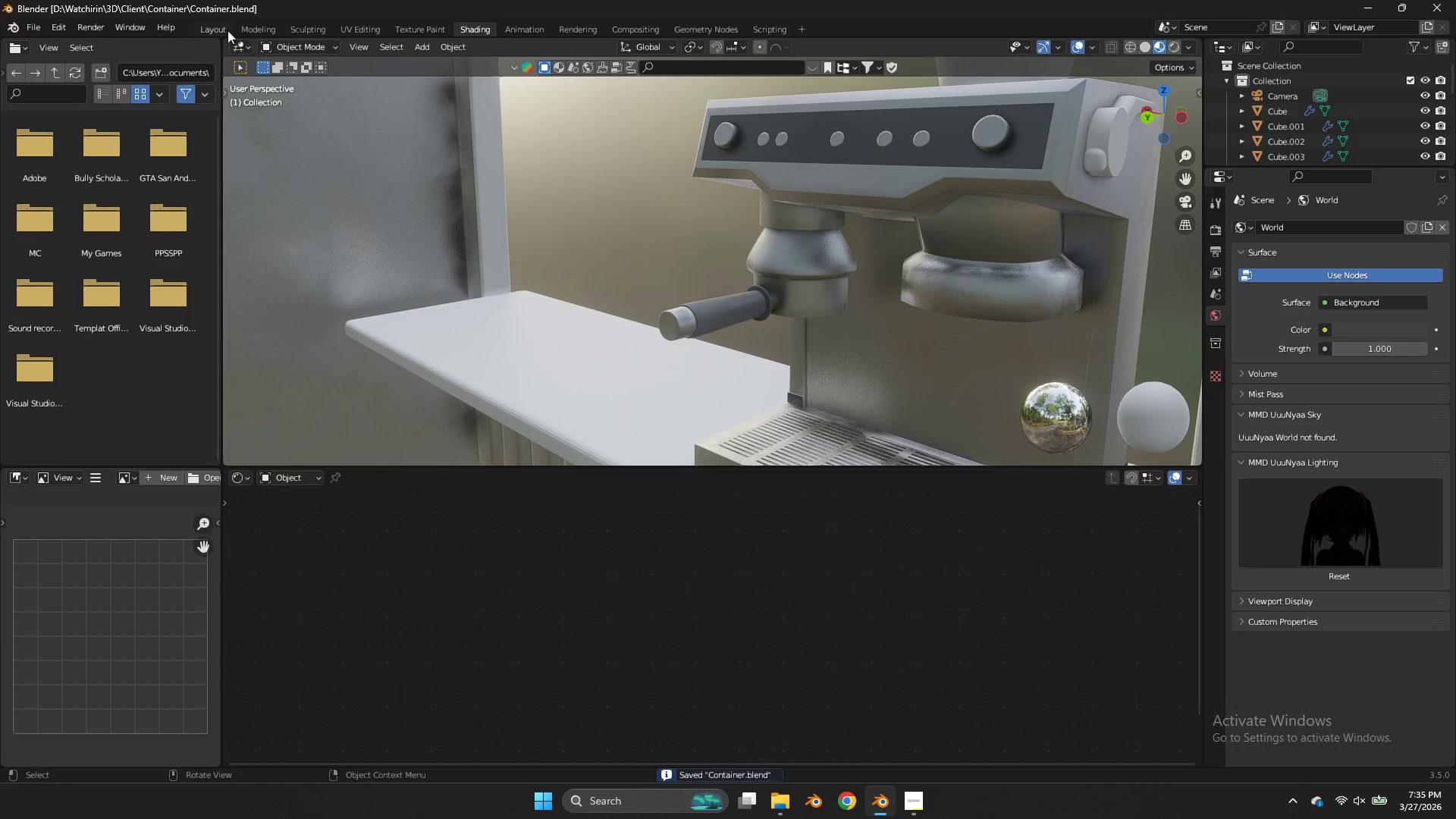 
left_click([219, 29])
 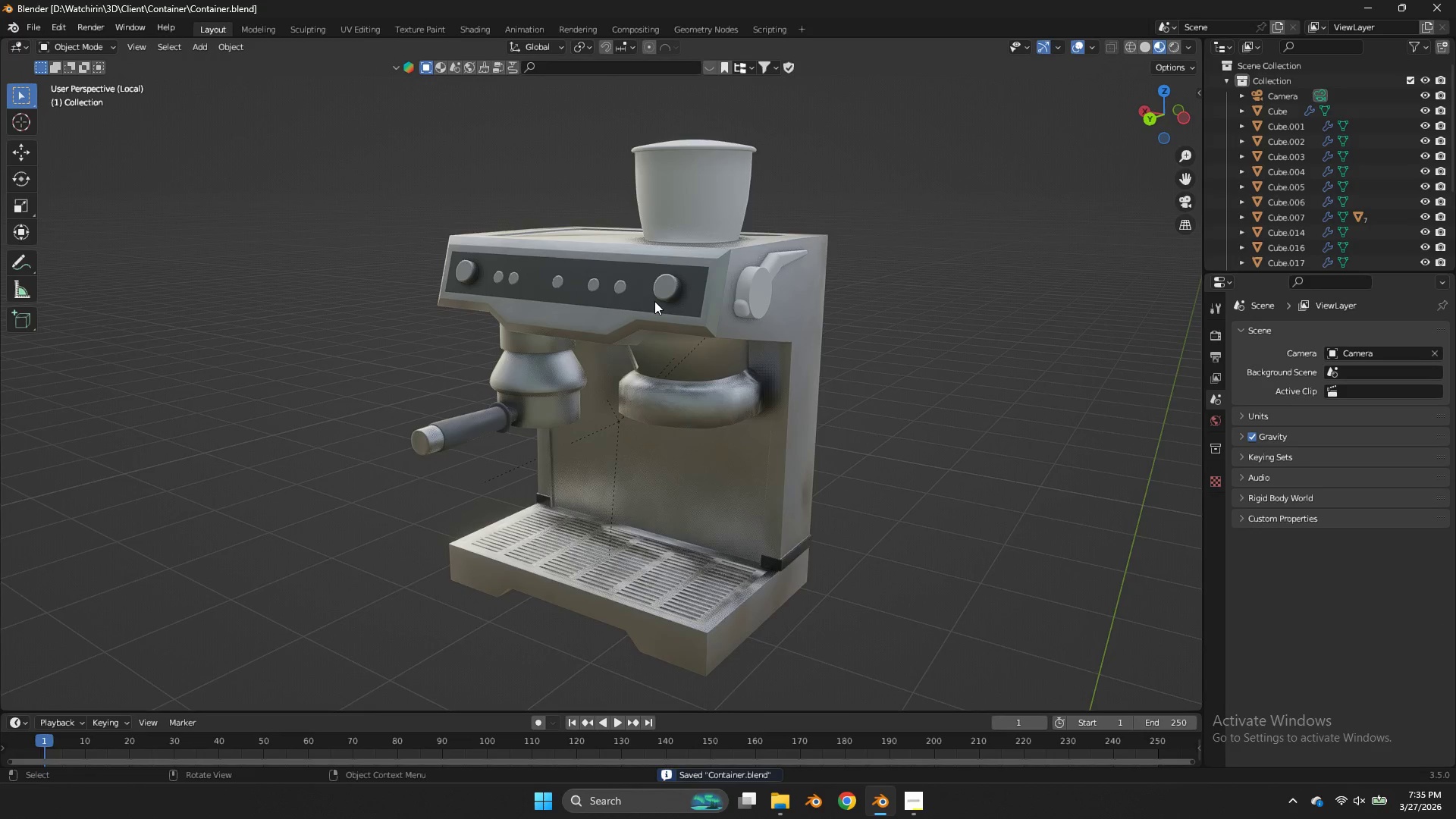 
key(Z)
 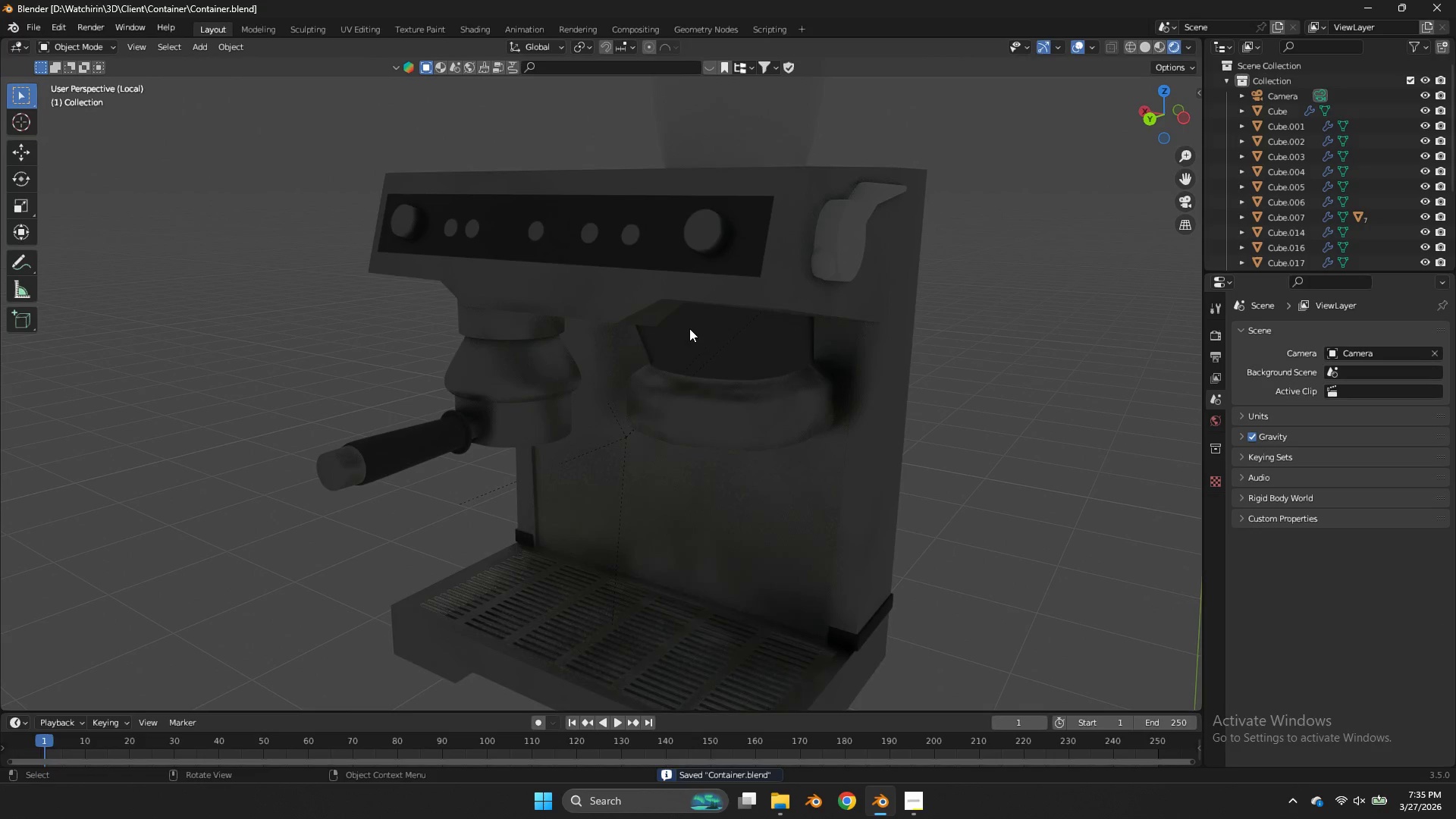 
scroll: coordinate [655, 302], scroll_direction: up, amount: 2.0
 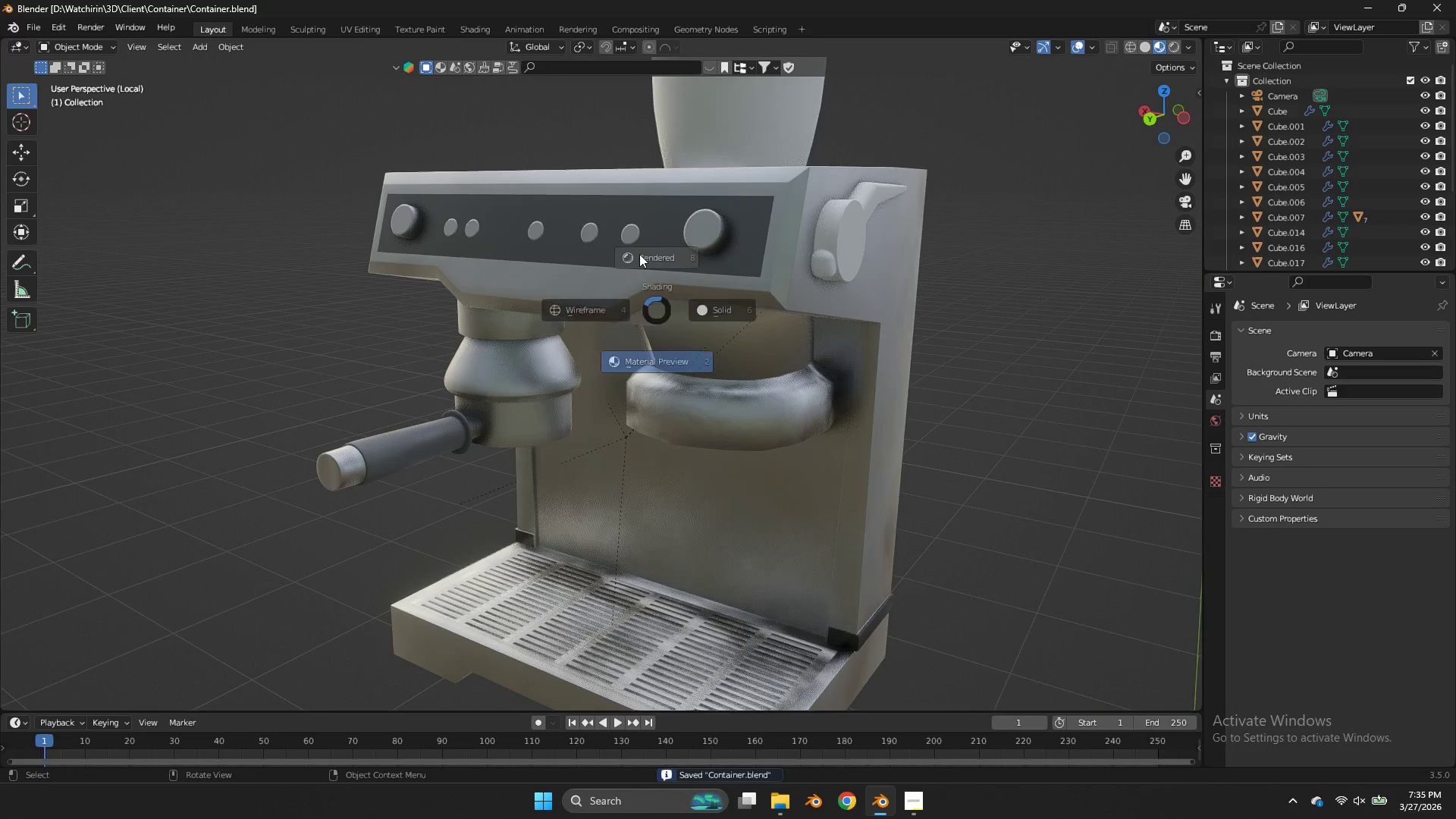 
type(zzzz)
 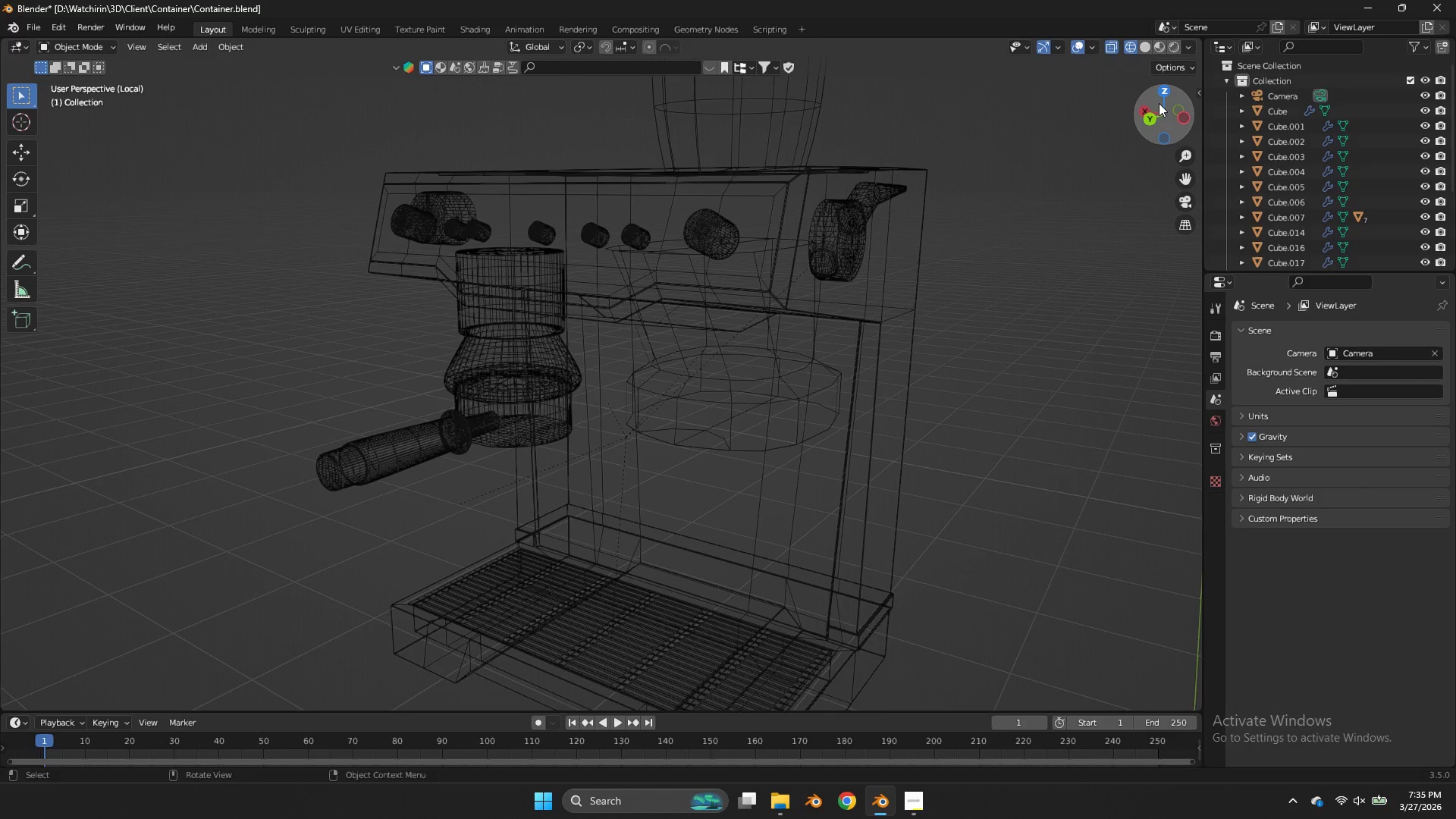 
left_click_drag(start_coordinate=[1133, 115], to_coordinate=[1217, 103])
 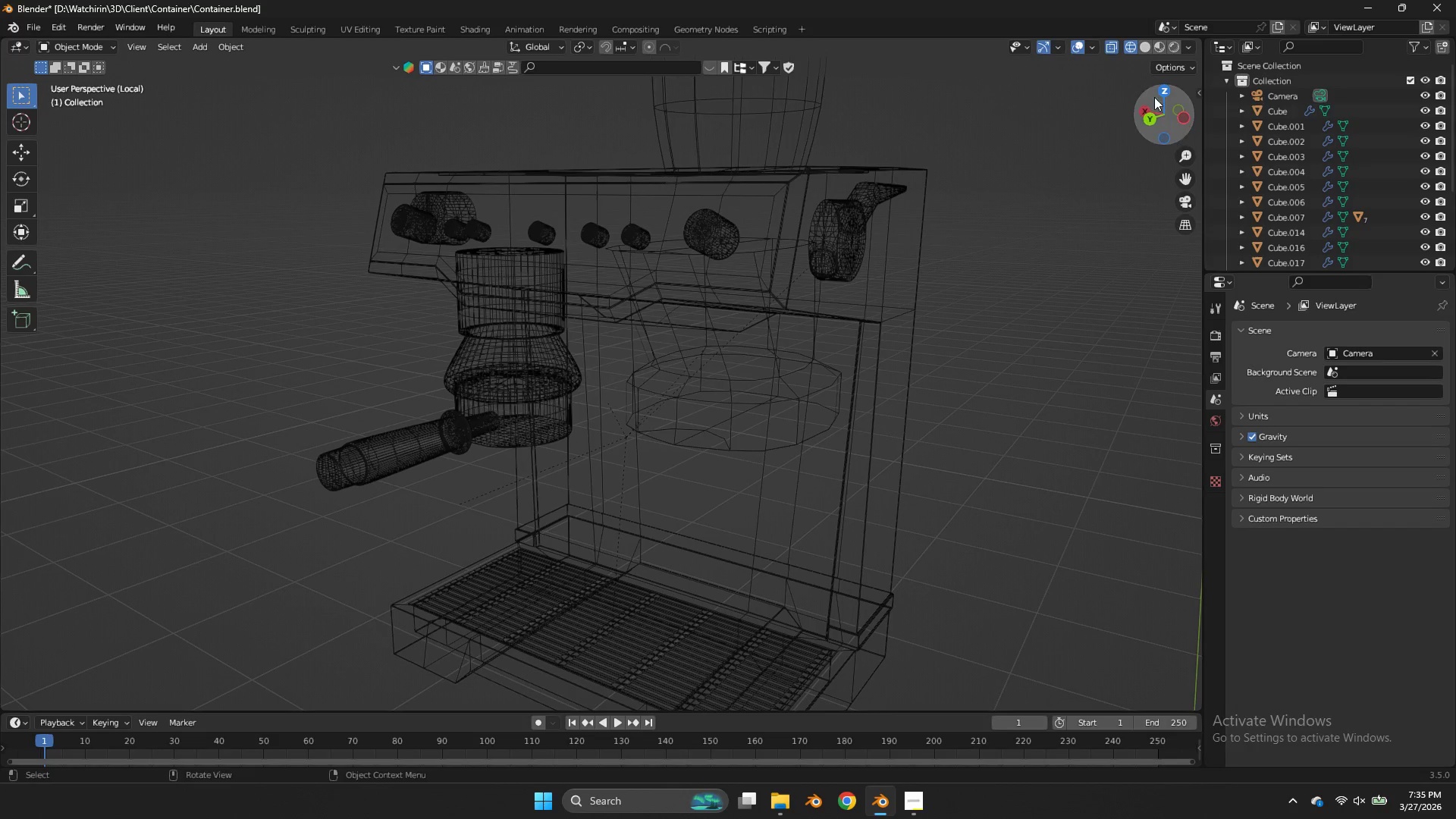 
left_click_drag(start_coordinate=[1163, 105], to_coordinate=[10, 114])
 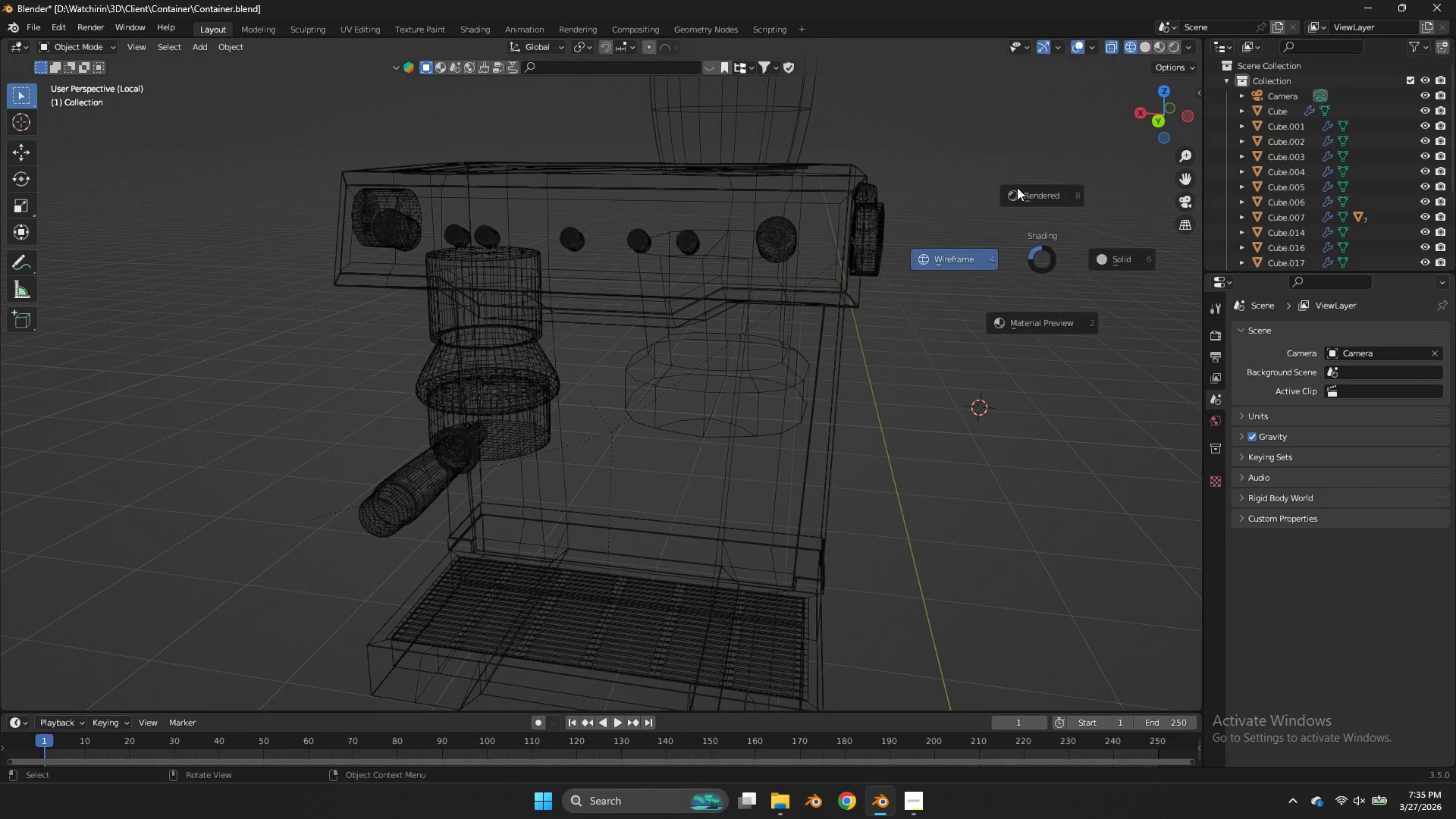 
hold_key(key=Z, duration=0.33)
 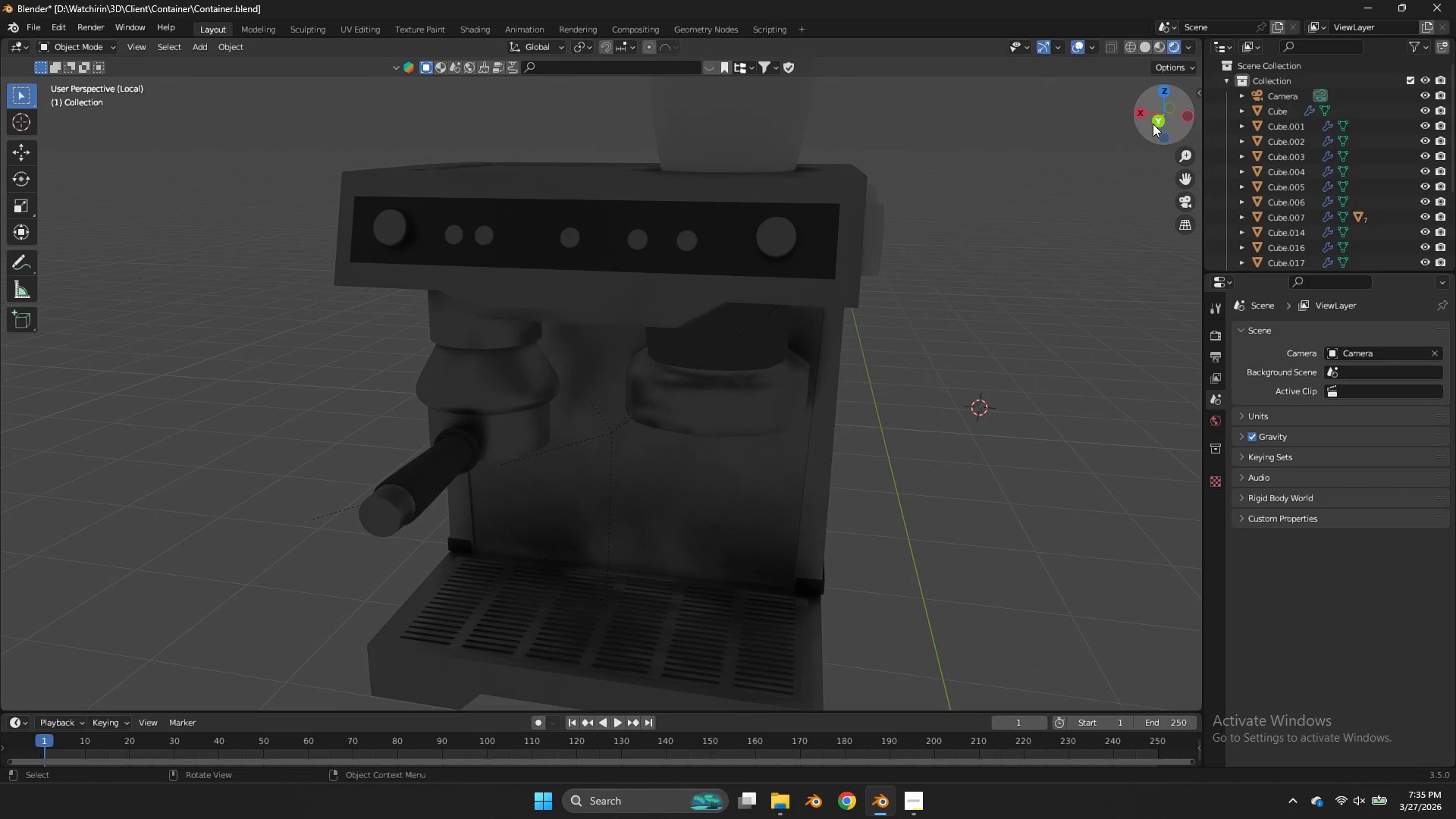 
left_click_drag(start_coordinate=[1151, 124], to_coordinate=[1131, 100])
 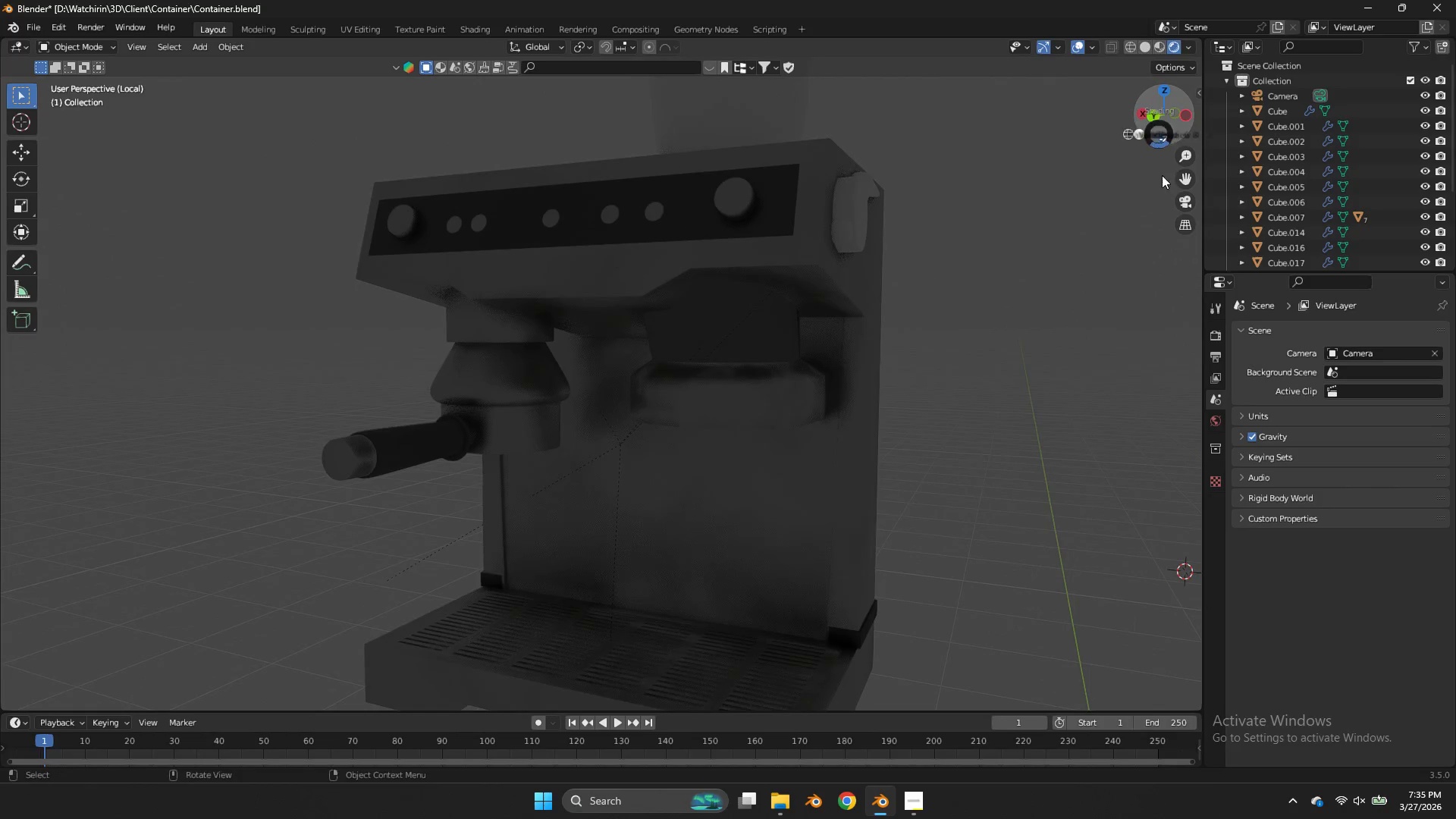 
key(Z)
 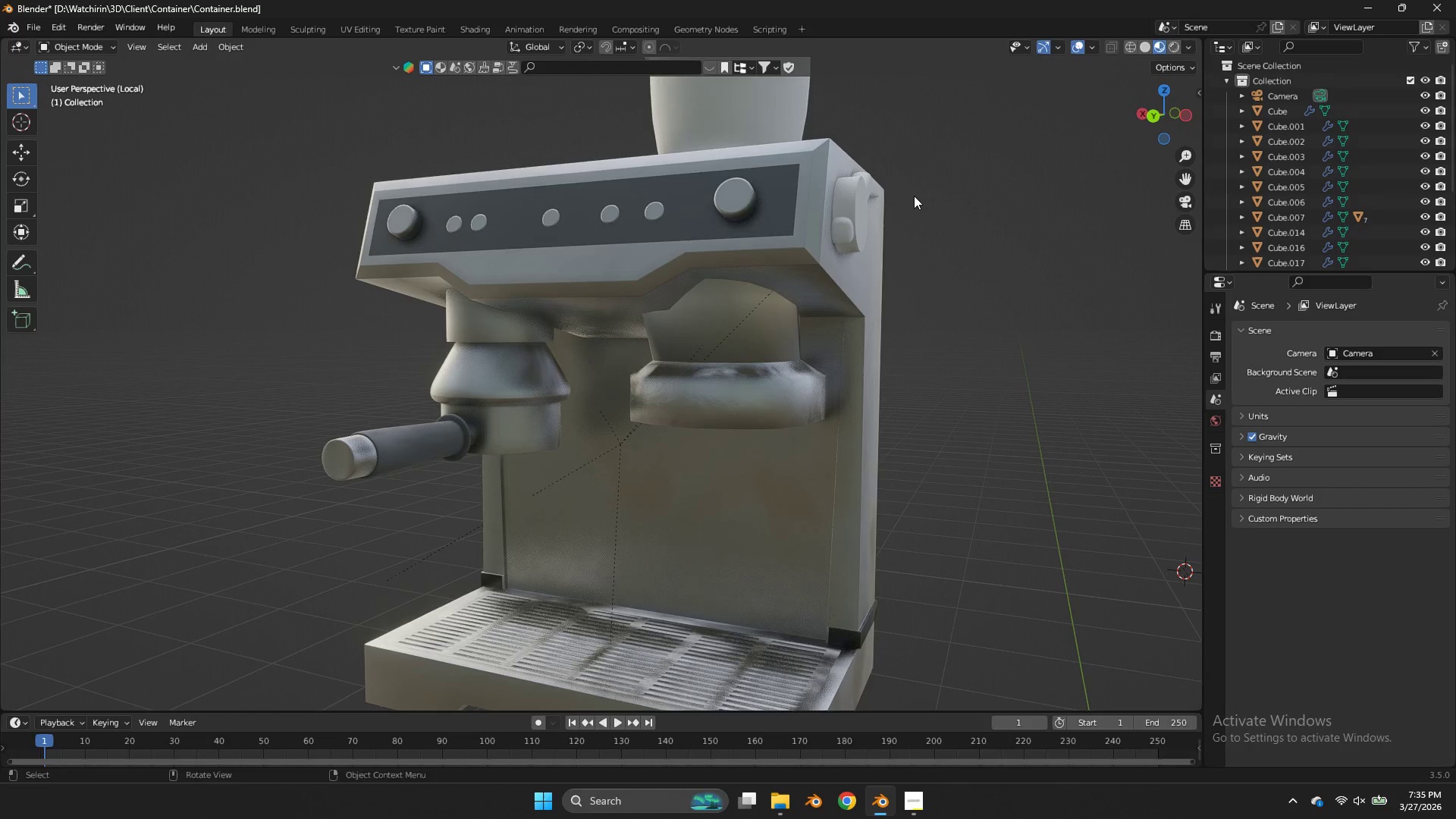 
key(Control+ControlLeft)
 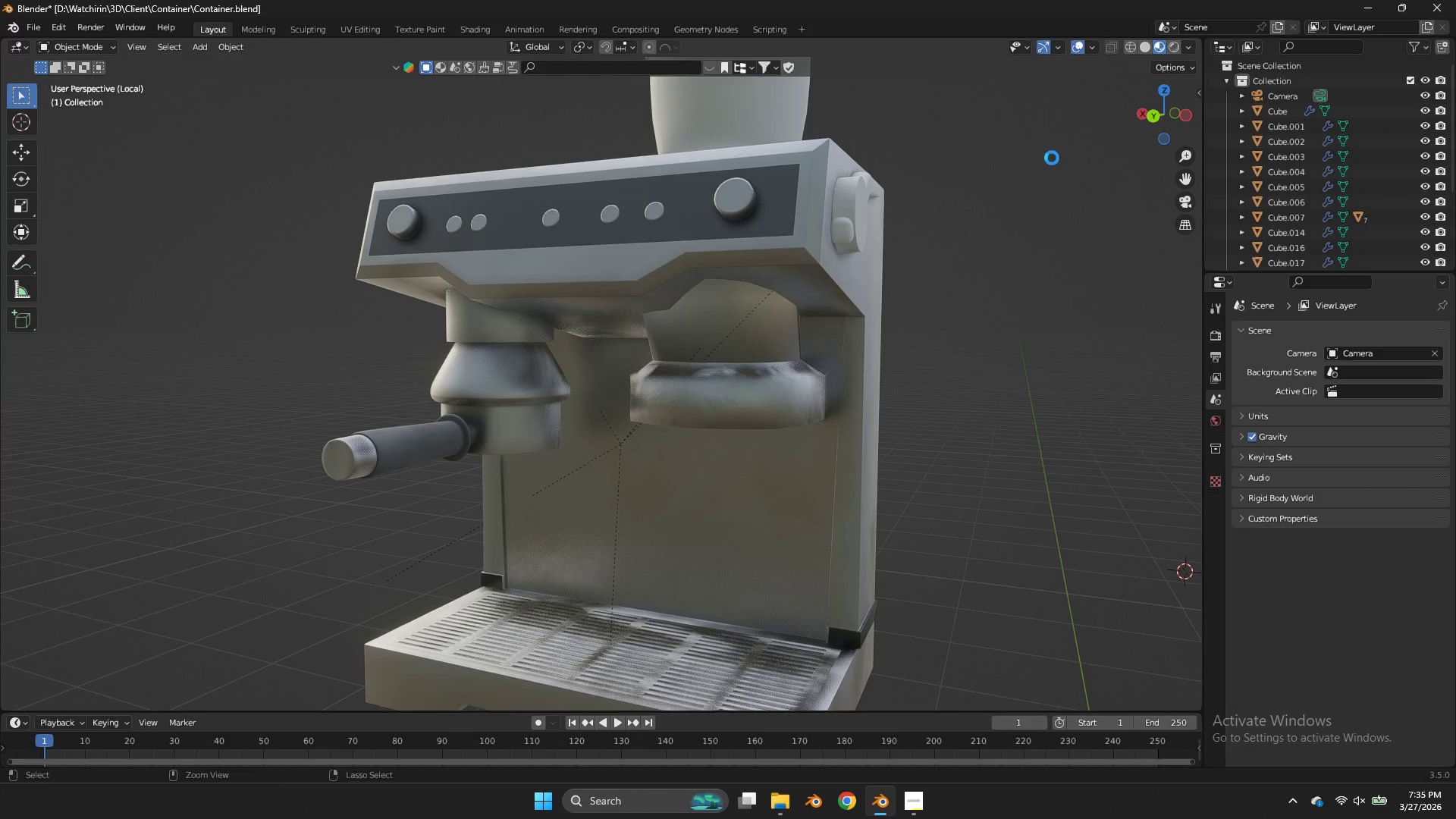 
key(Control+S)
 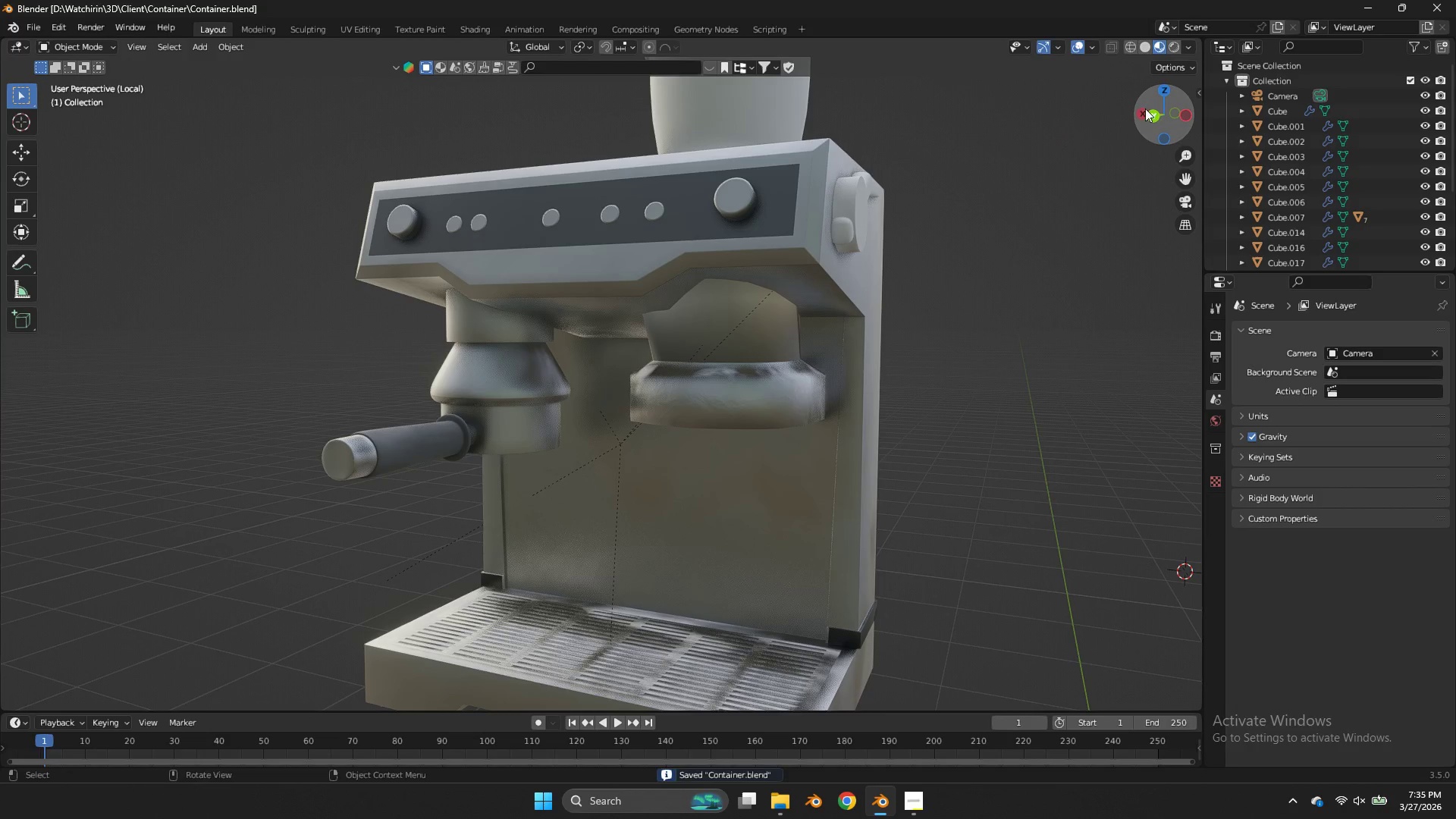 
left_click_drag(start_coordinate=[1145, 108], to_coordinate=[1051, 137])
 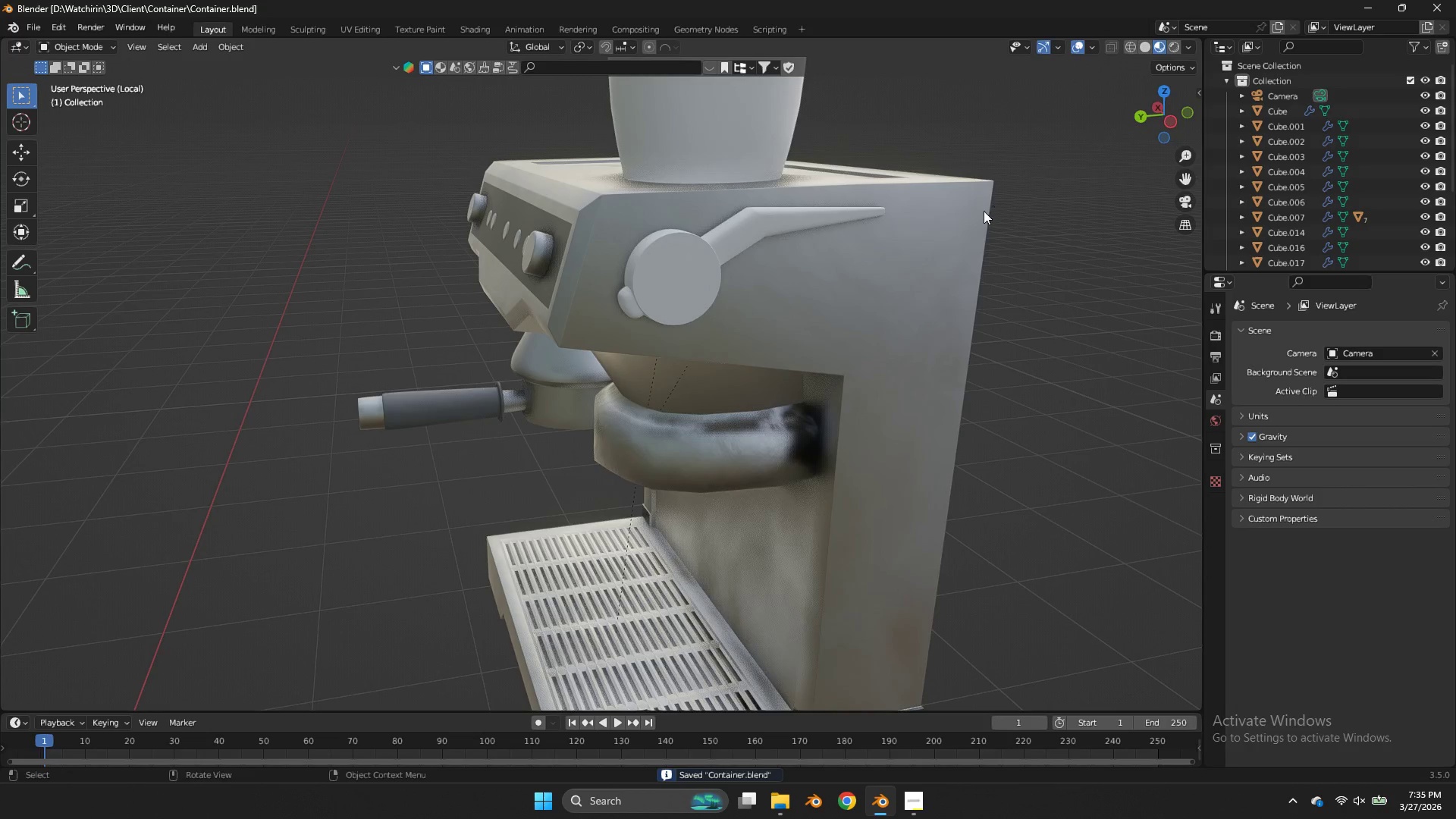 
key(Z)
 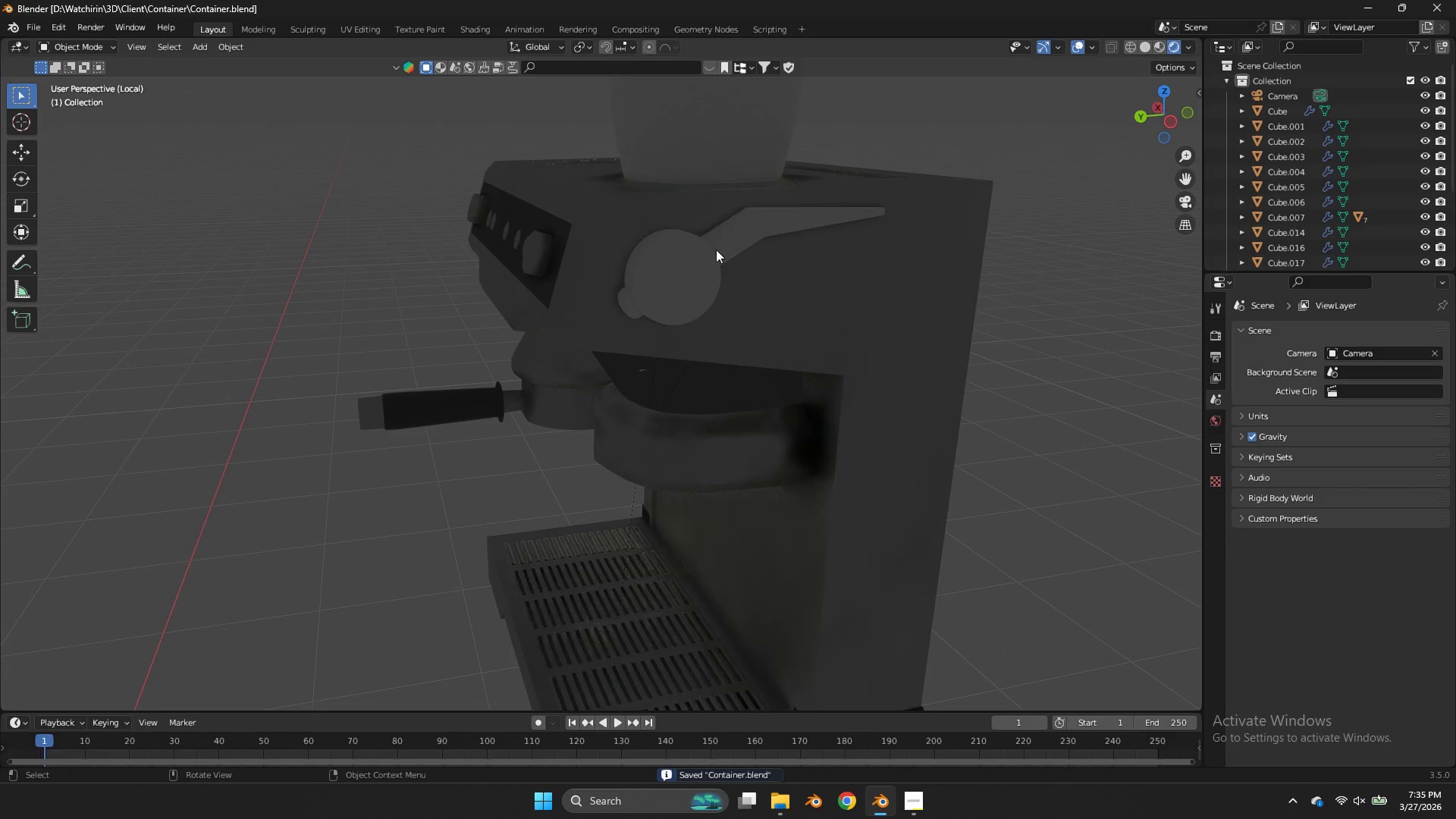 
left_click([716, 249])
 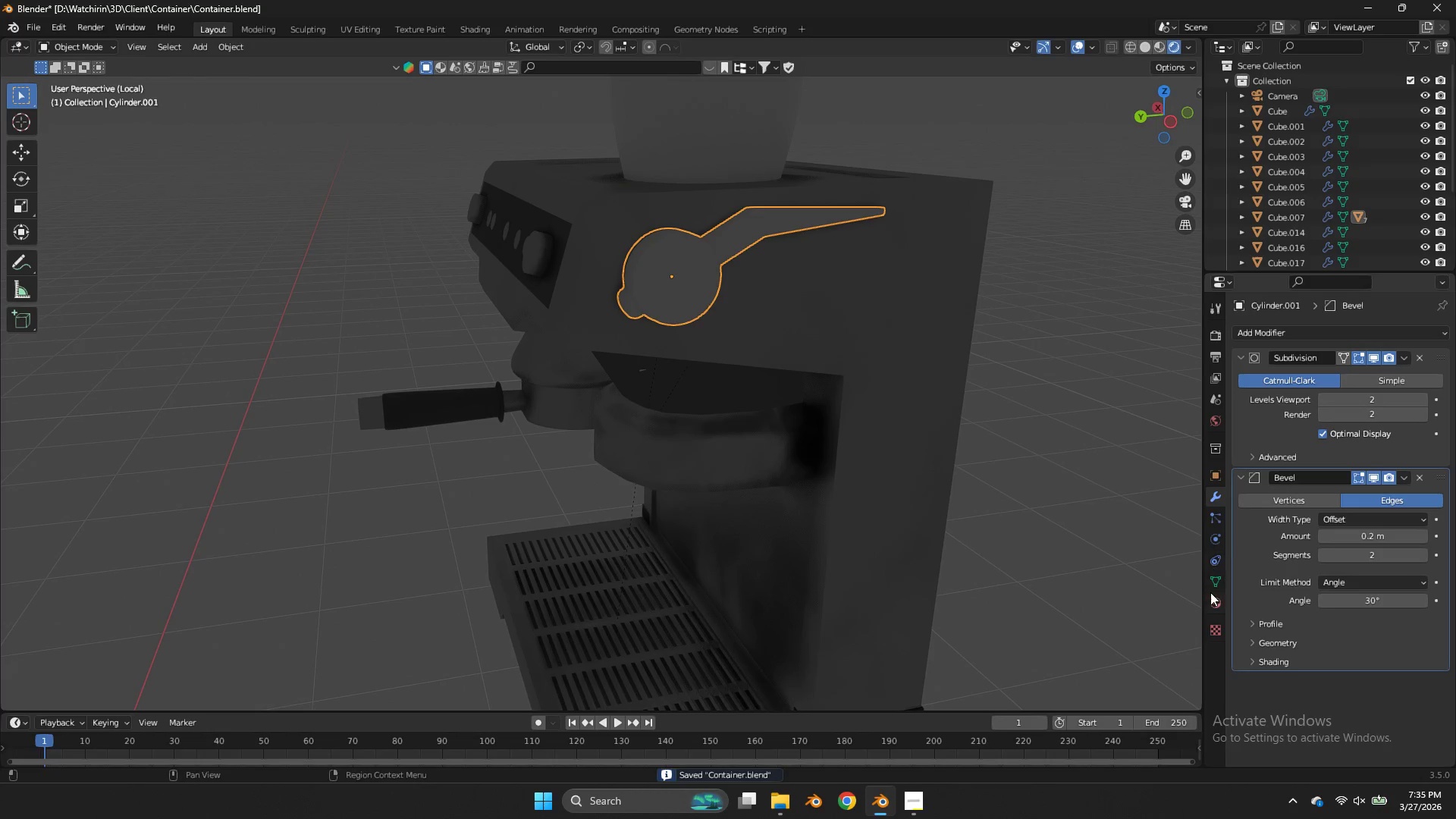 
left_click([1209, 599])
 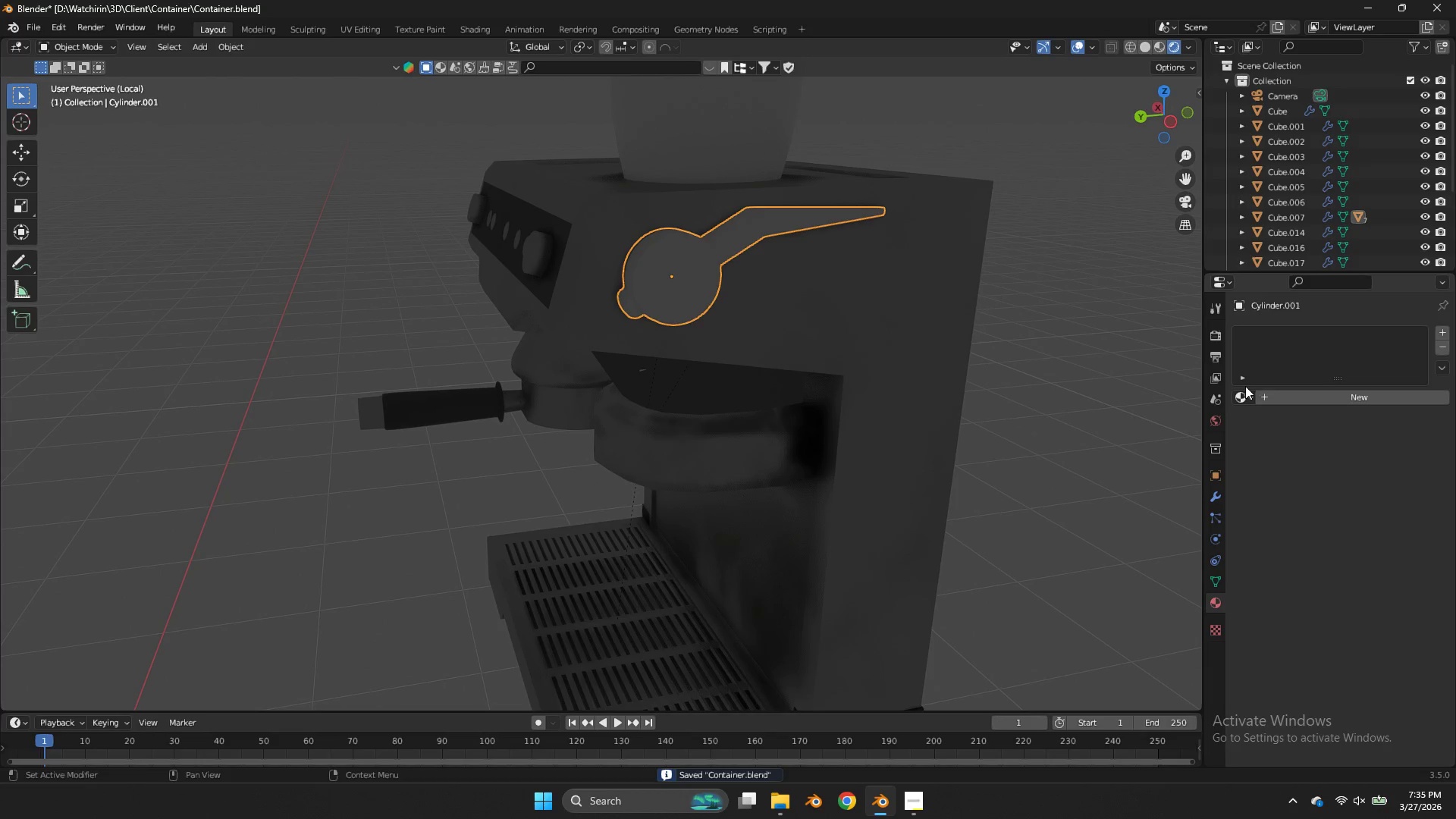 
left_click([1245, 391])
 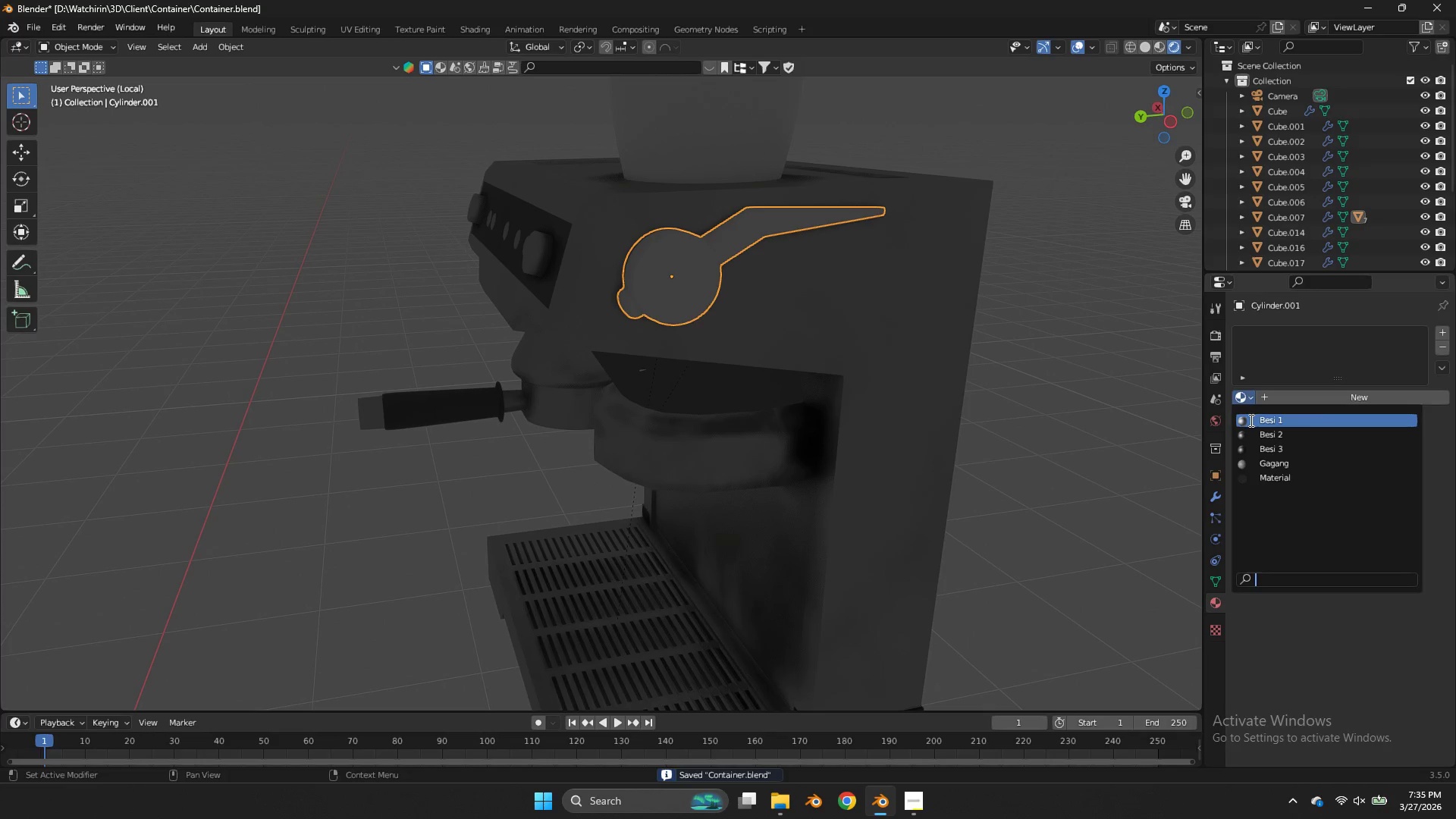 
left_click([1253, 426])
 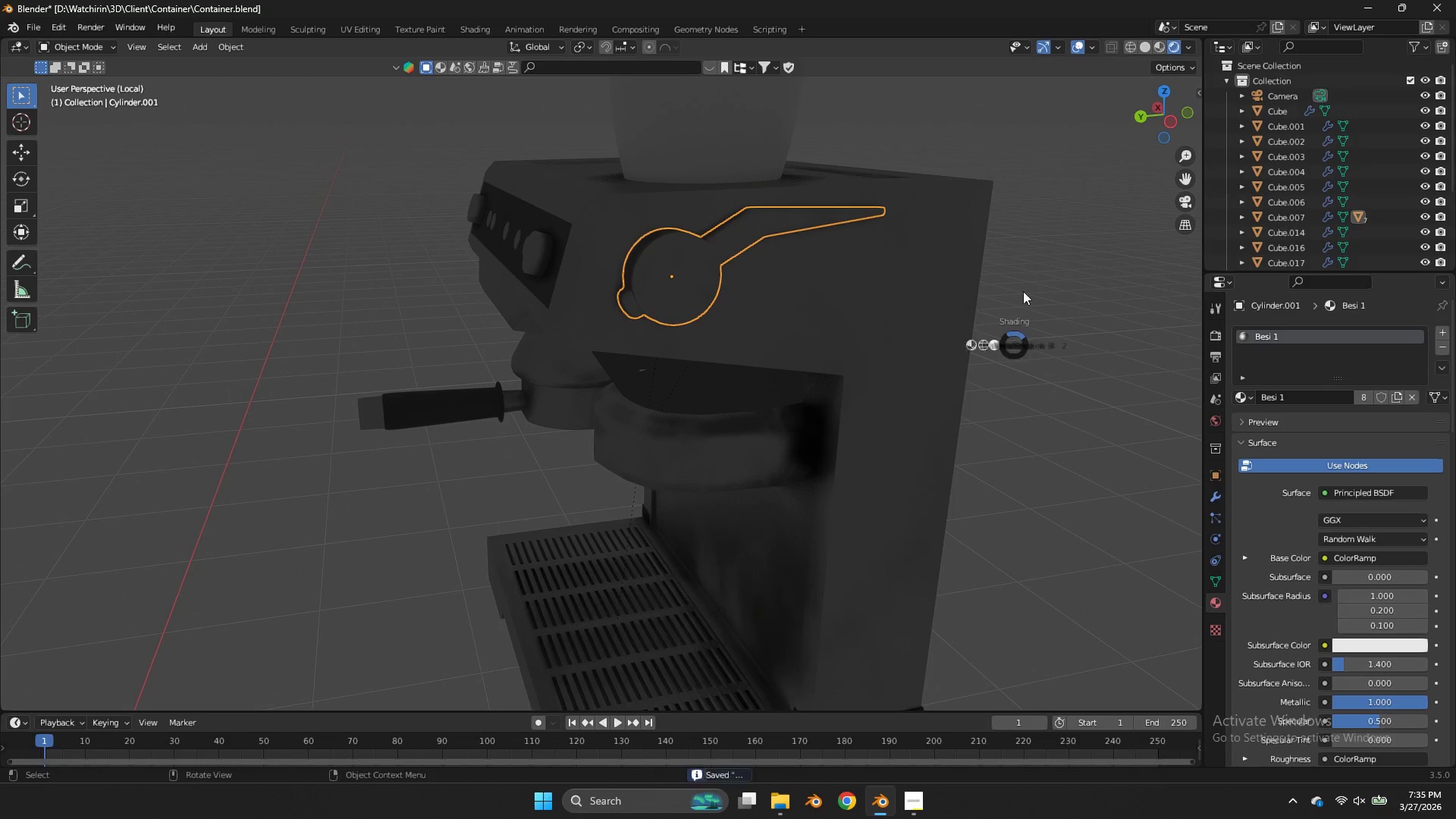 
type(zz)
 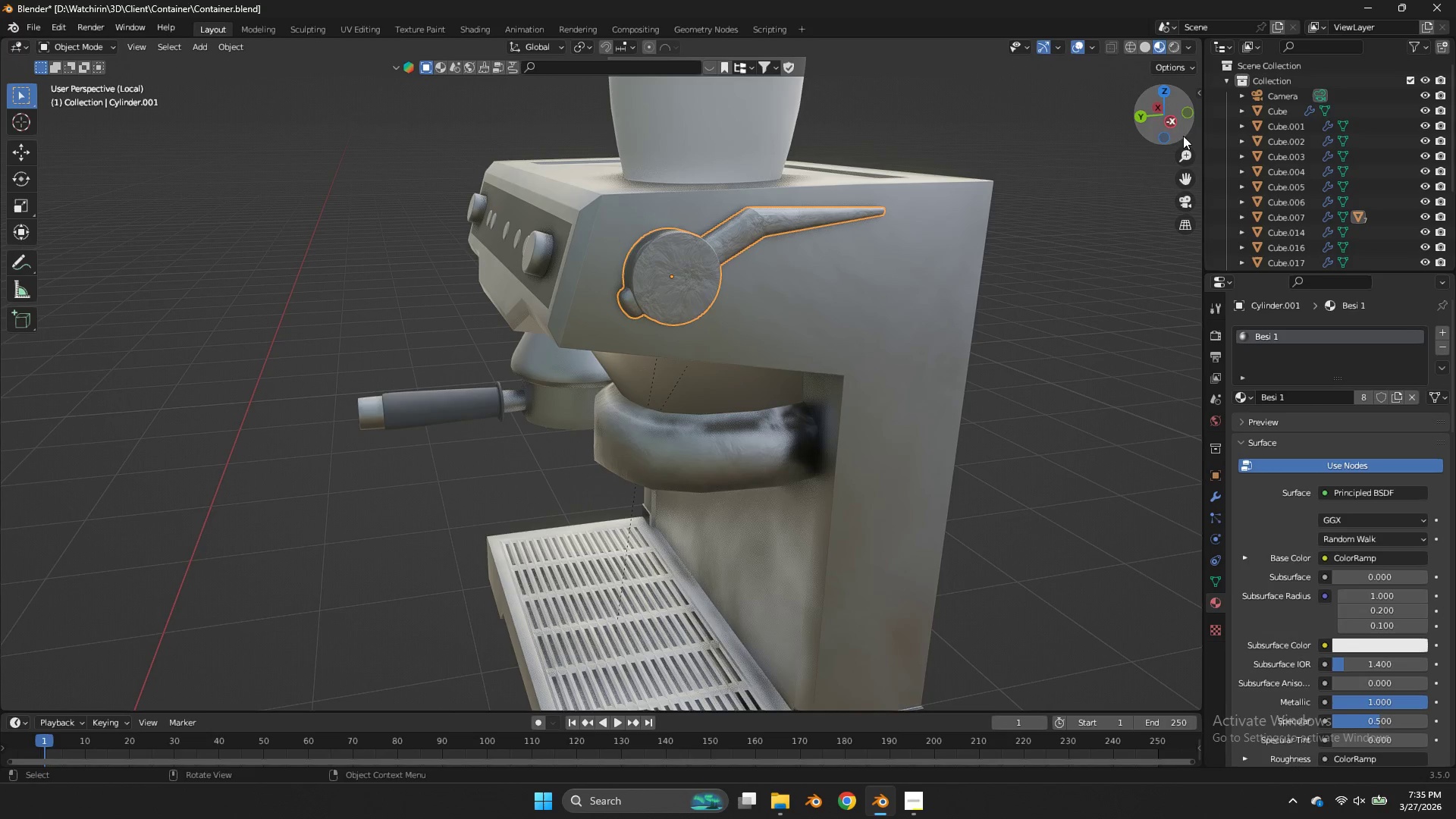 
left_click_drag(start_coordinate=[1180, 125], to_coordinate=[1155, 142])
 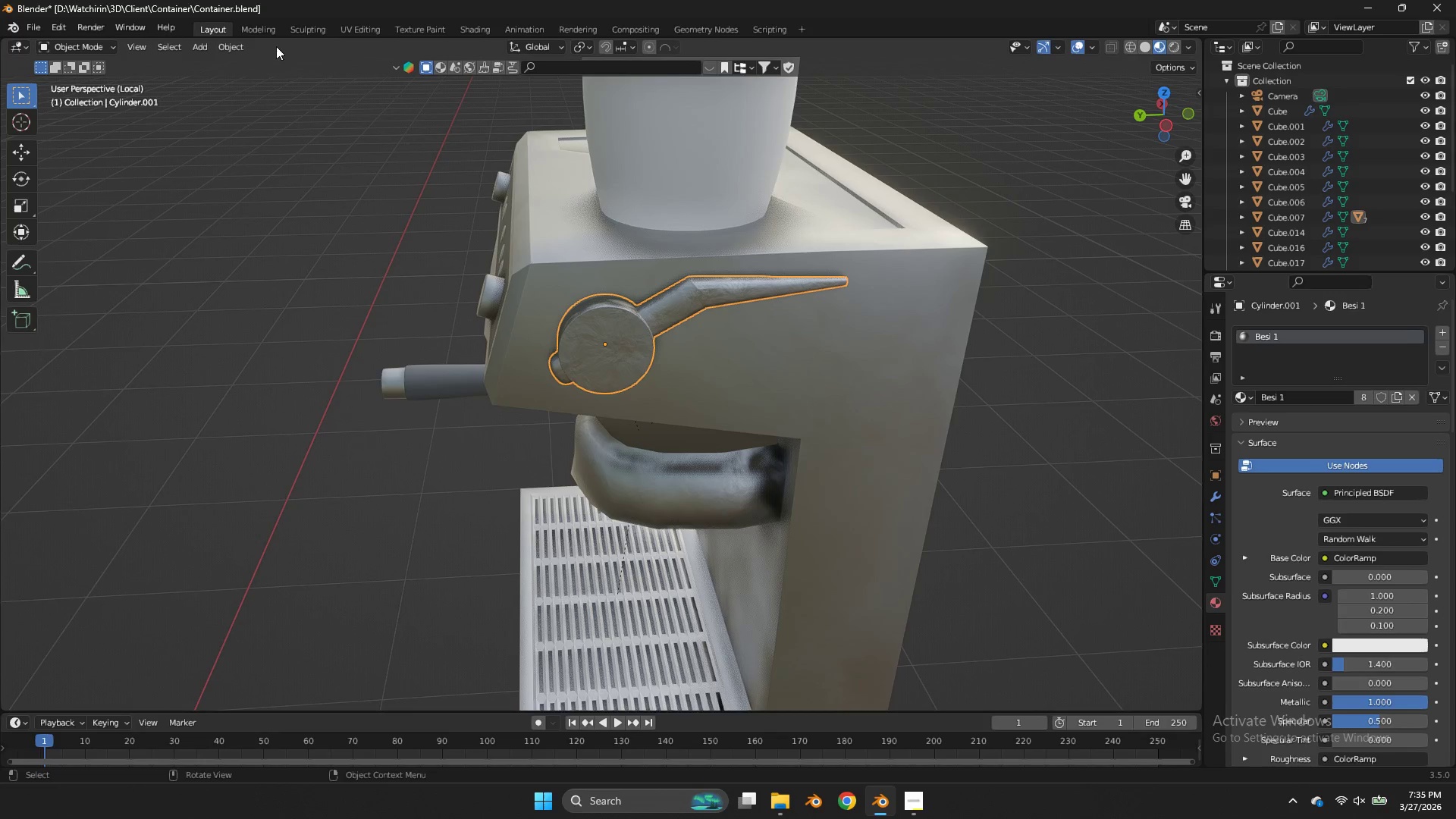 
left_click([215, 42])
 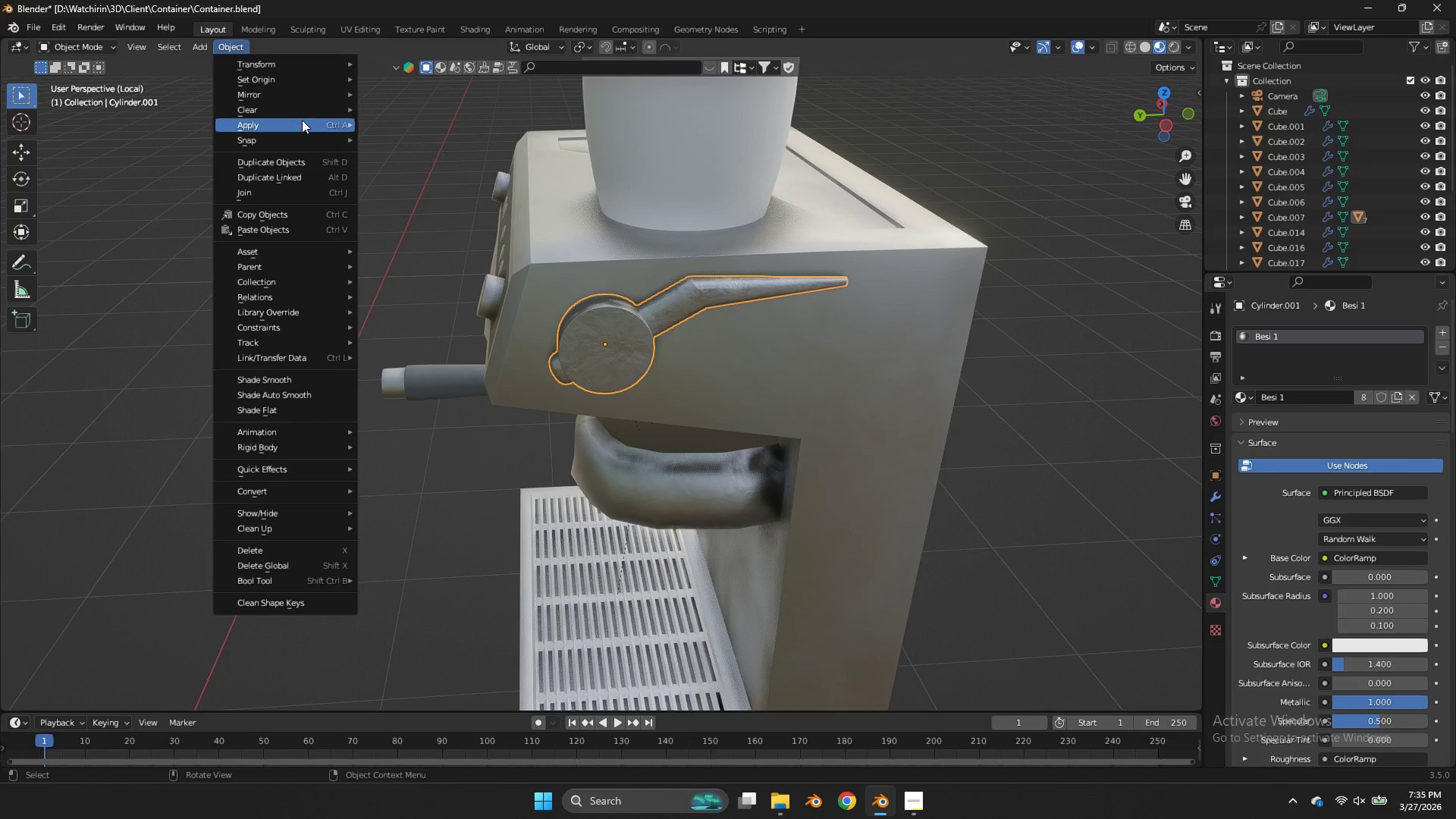 
left_click([302, 121])
 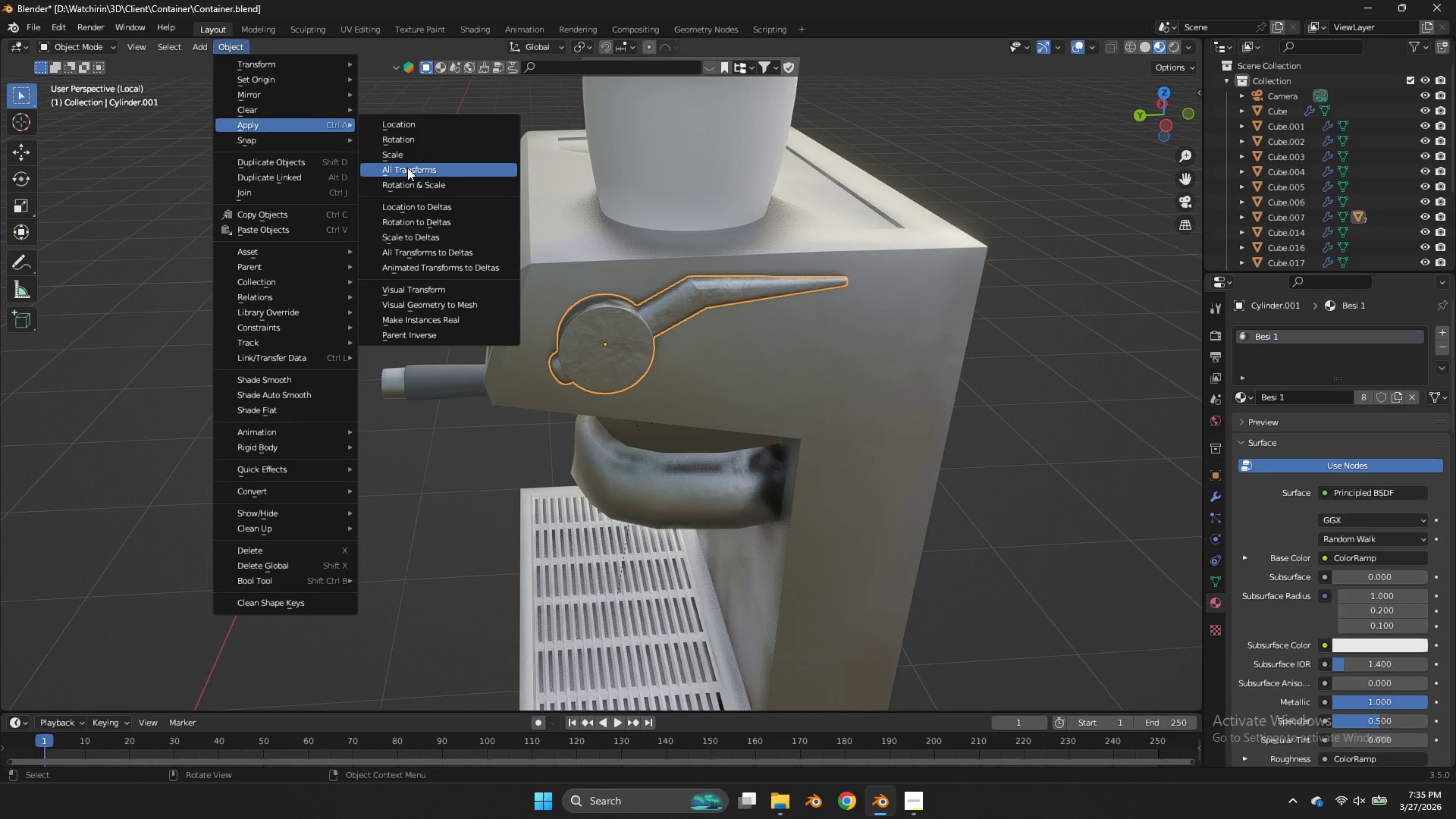 
left_click([407, 168])
 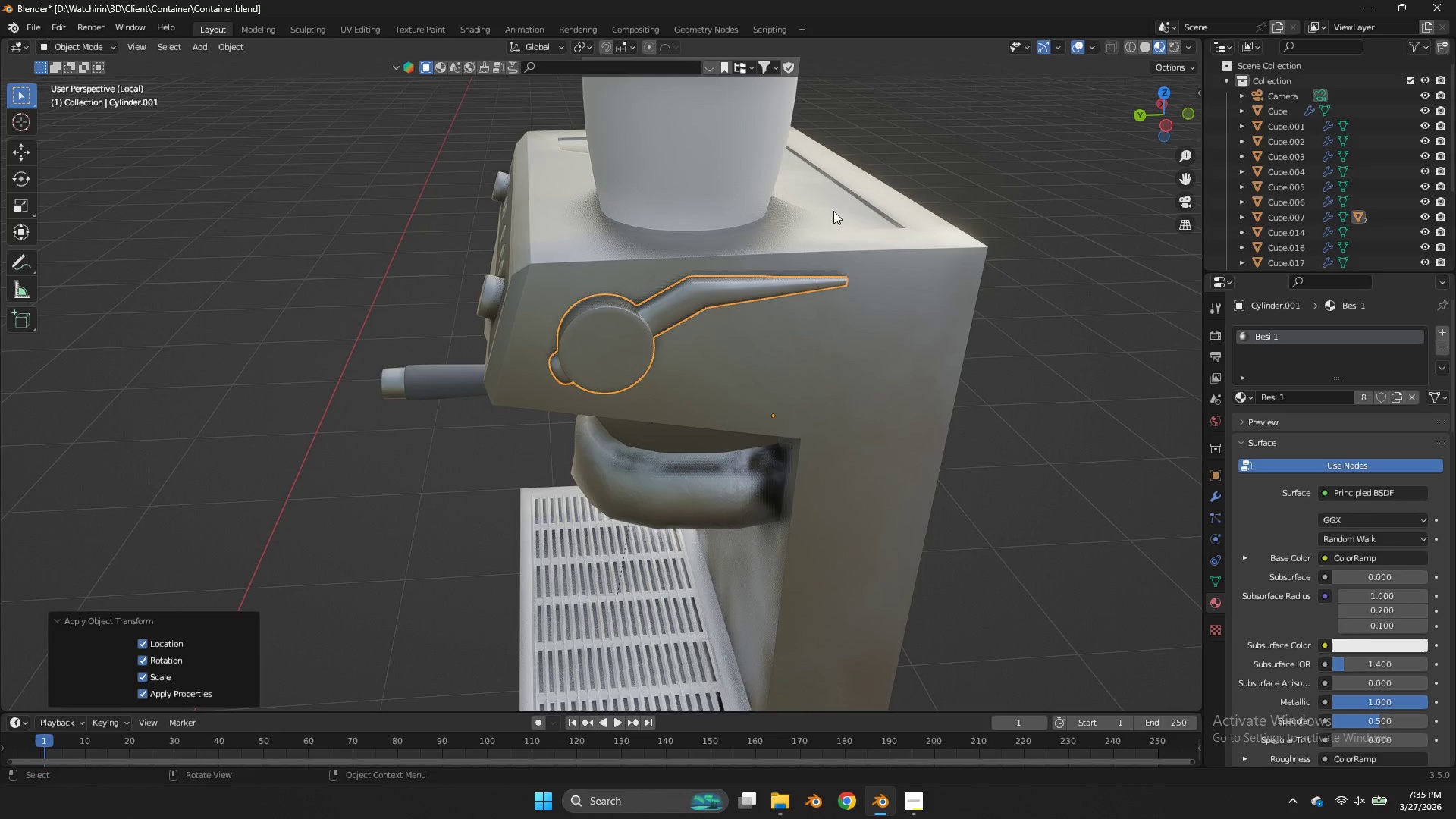 
left_click([833, 211])
 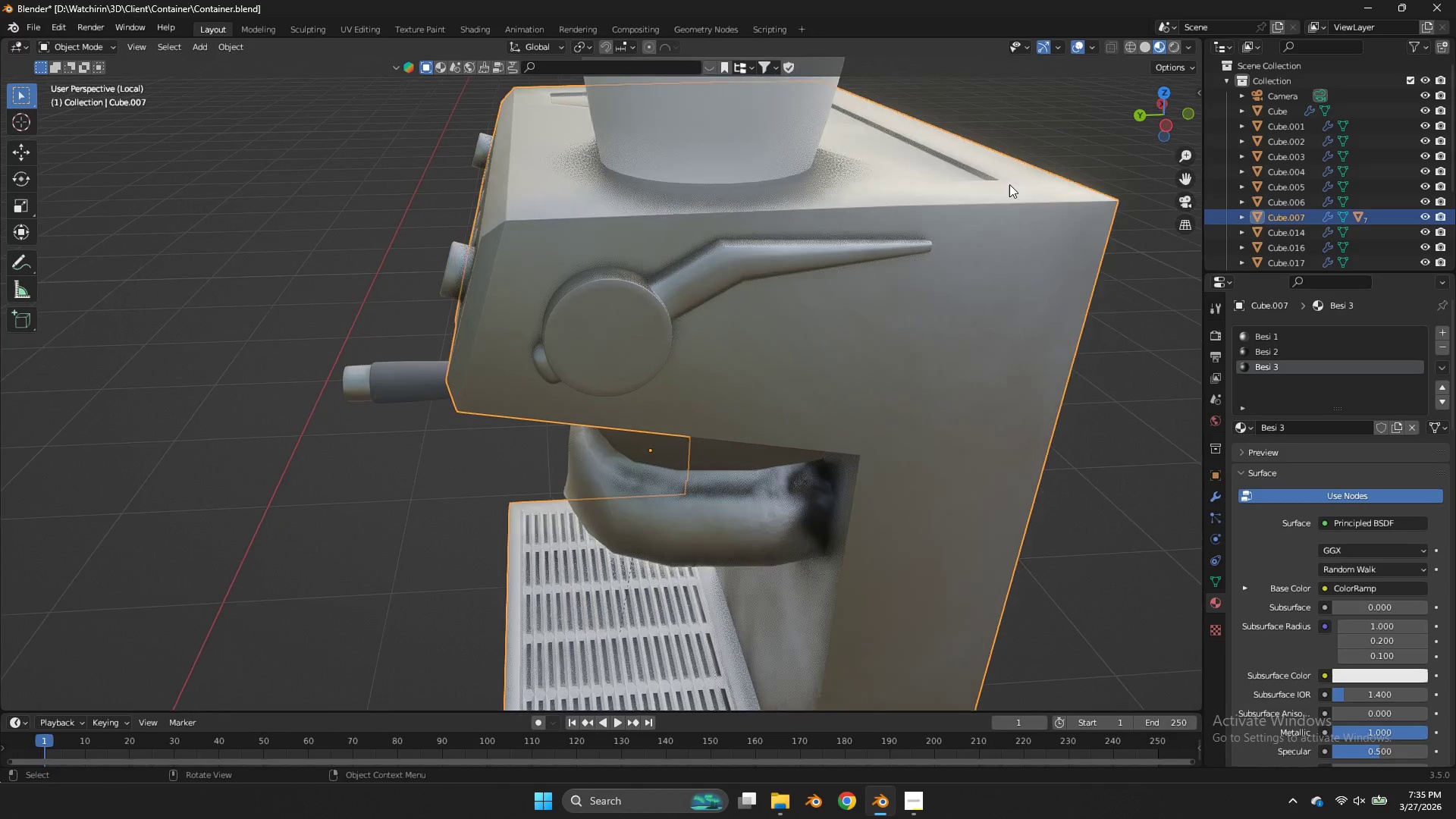 
scroll: coordinate [1006, 187], scroll_direction: up, amount: 1.0
 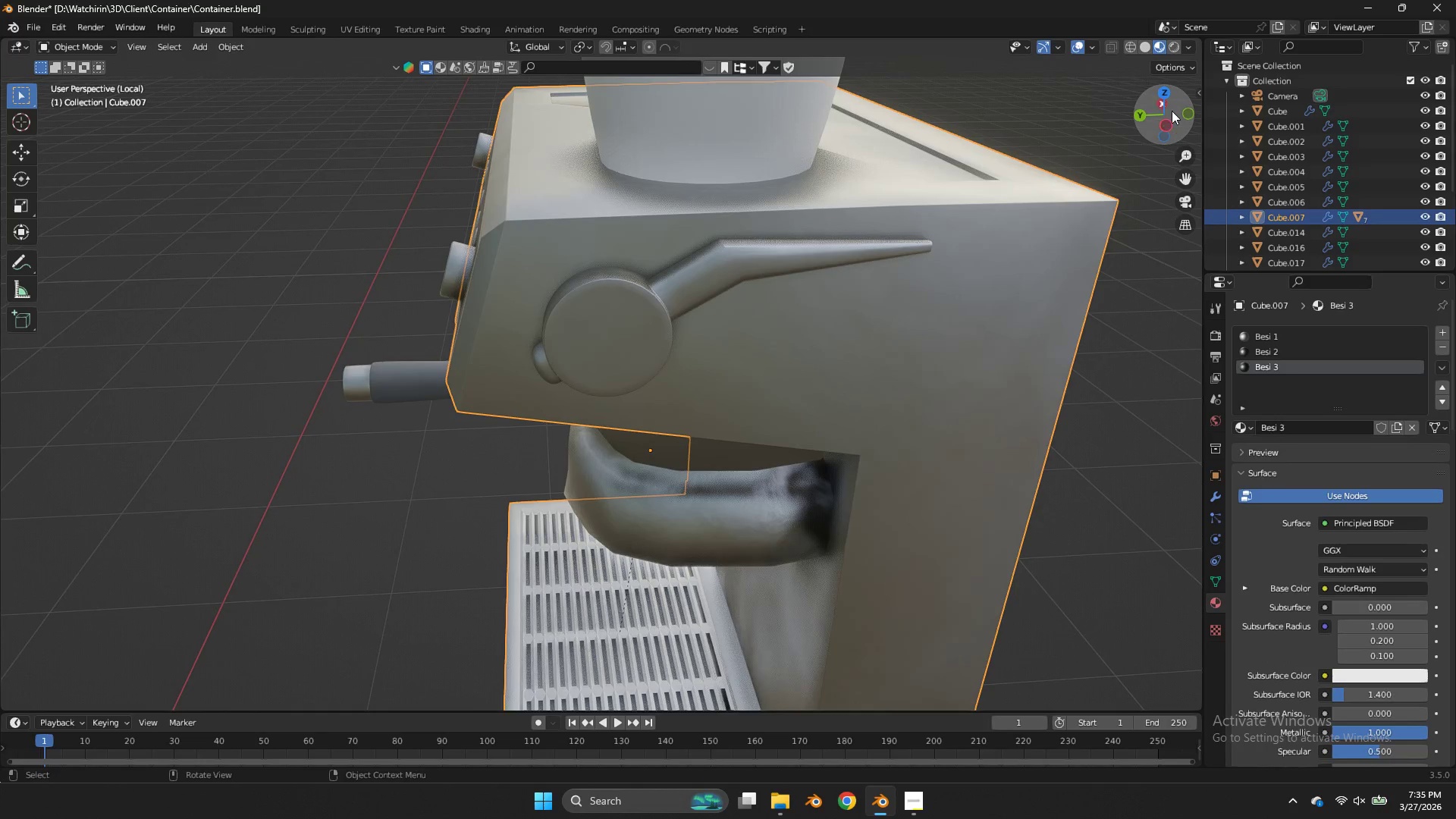 
left_click_drag(start_coordinate=[1167, 113], to_coordinate=[199, 103])
 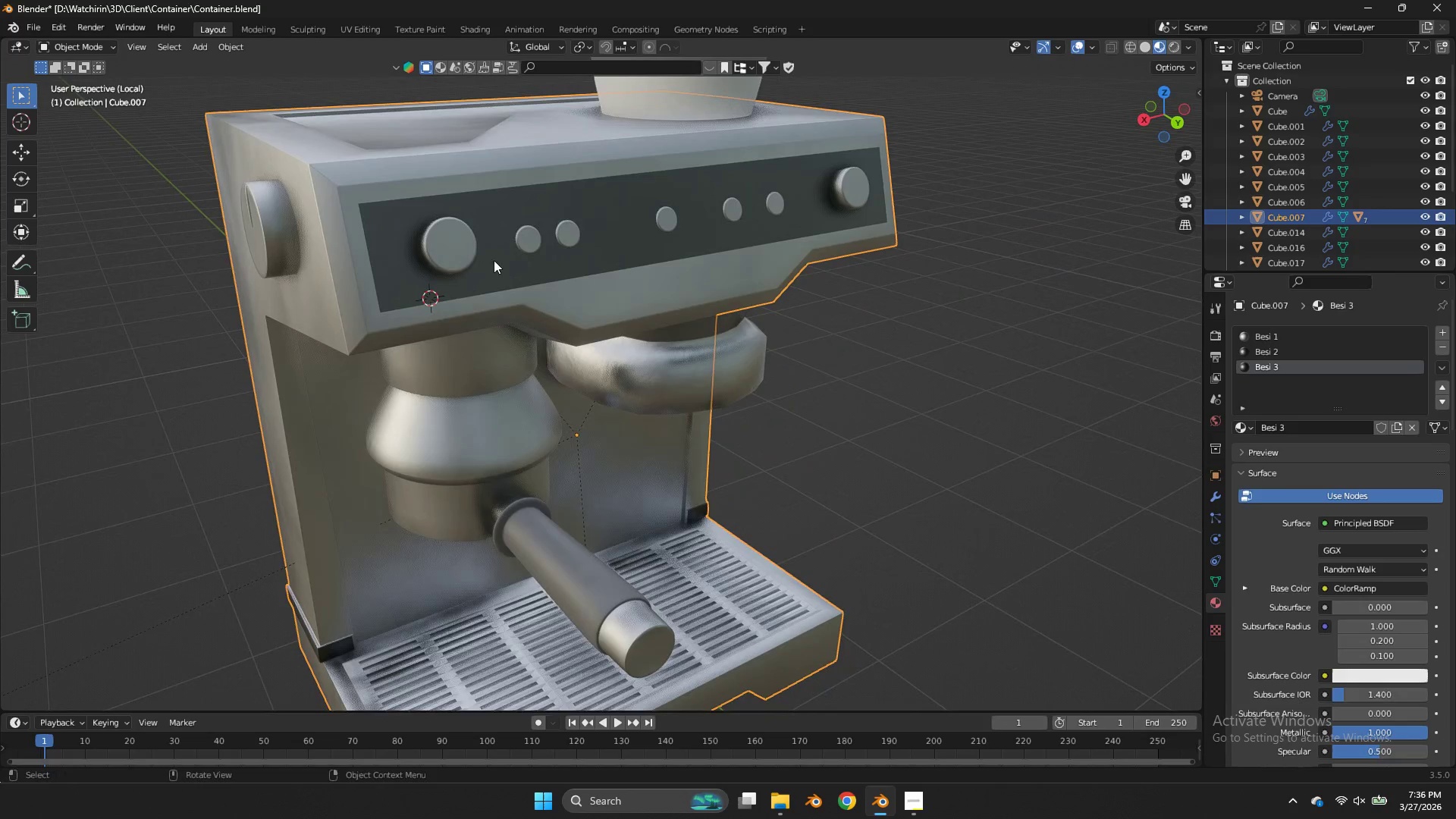 
double_click([457, 258])
 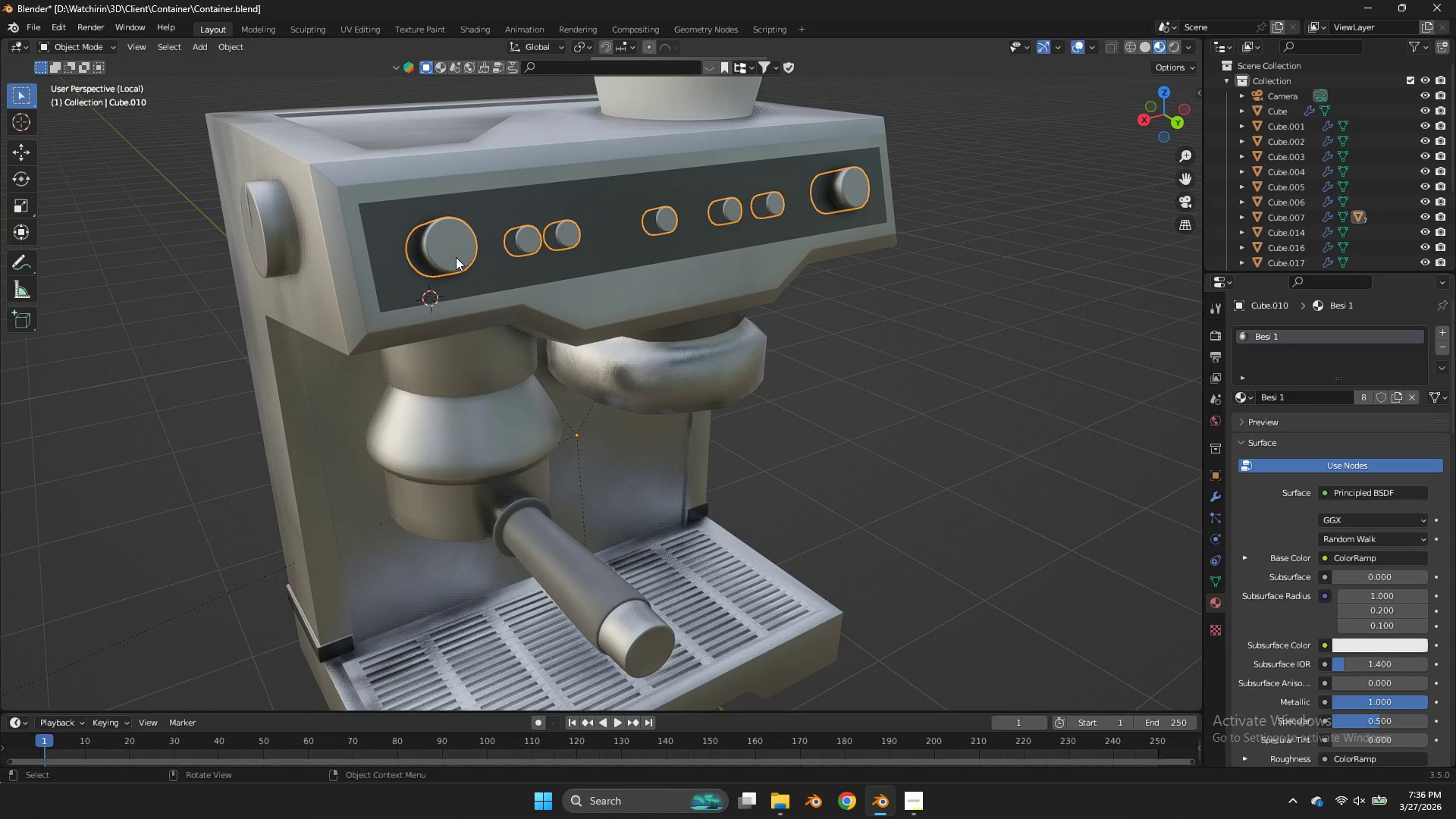 
wait(13.64)
 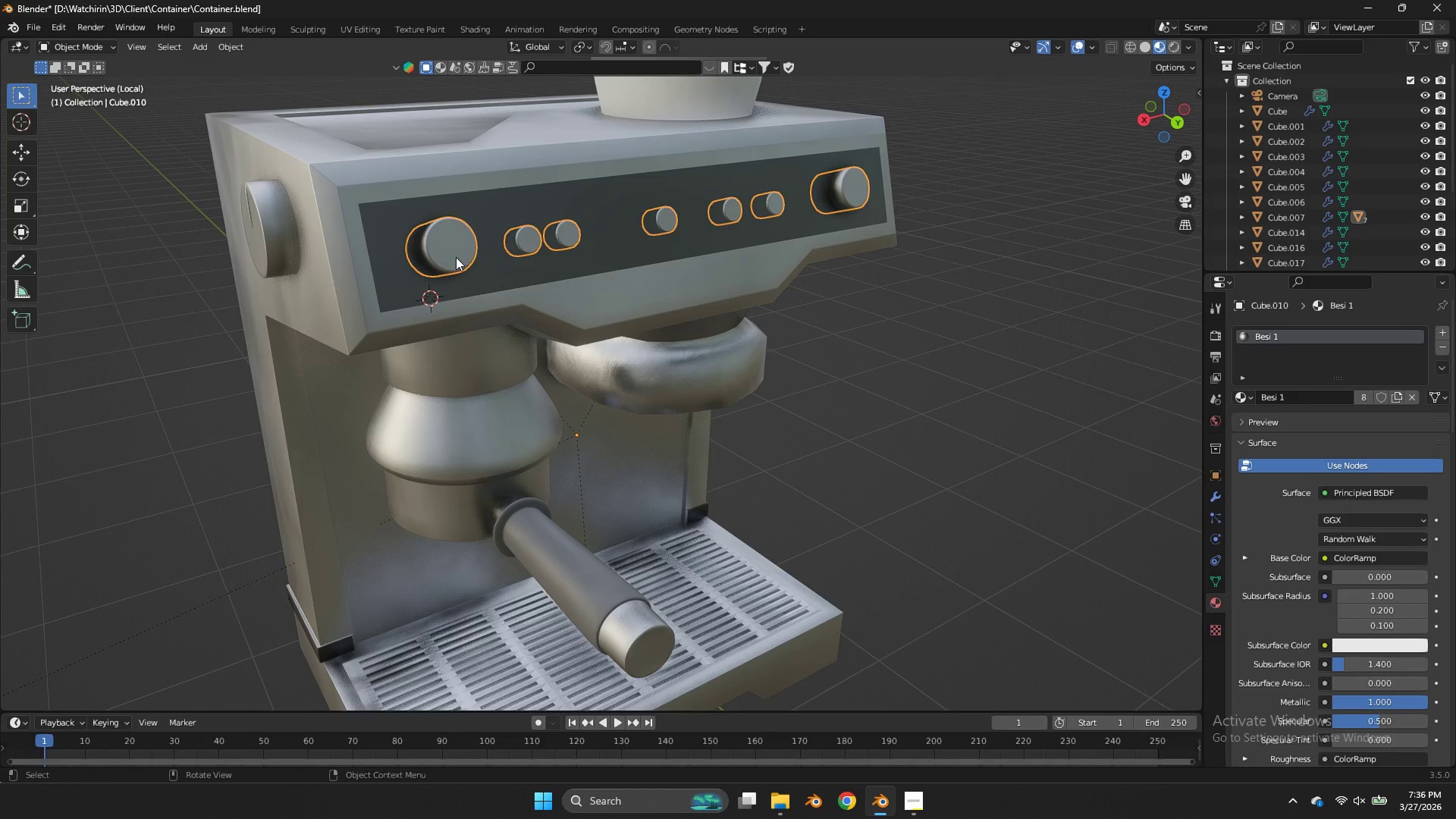 
scroll: coordinate [494, 206], scroll_direction: down, amount: 2.0
 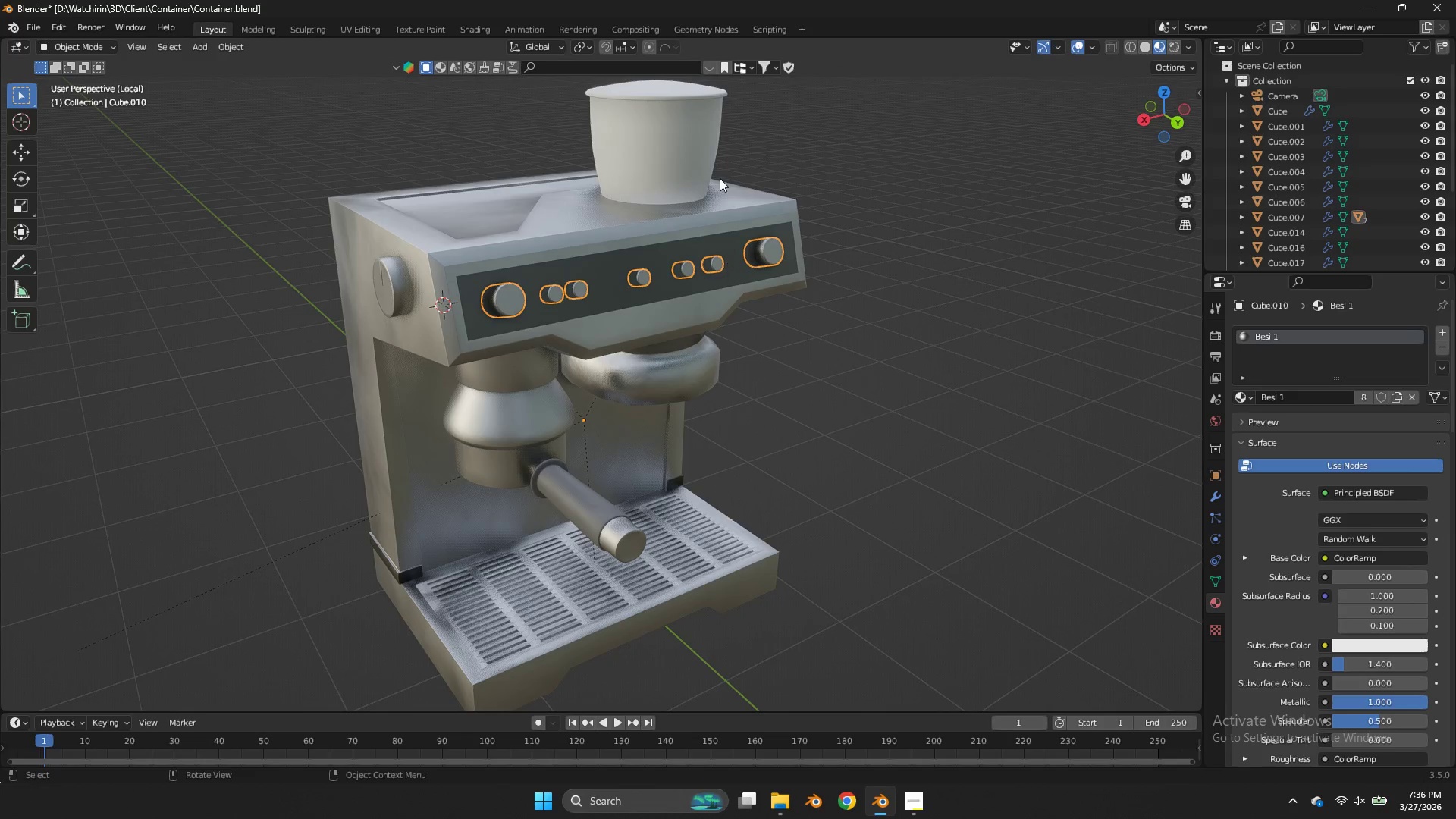 
left_click([695, 136])
 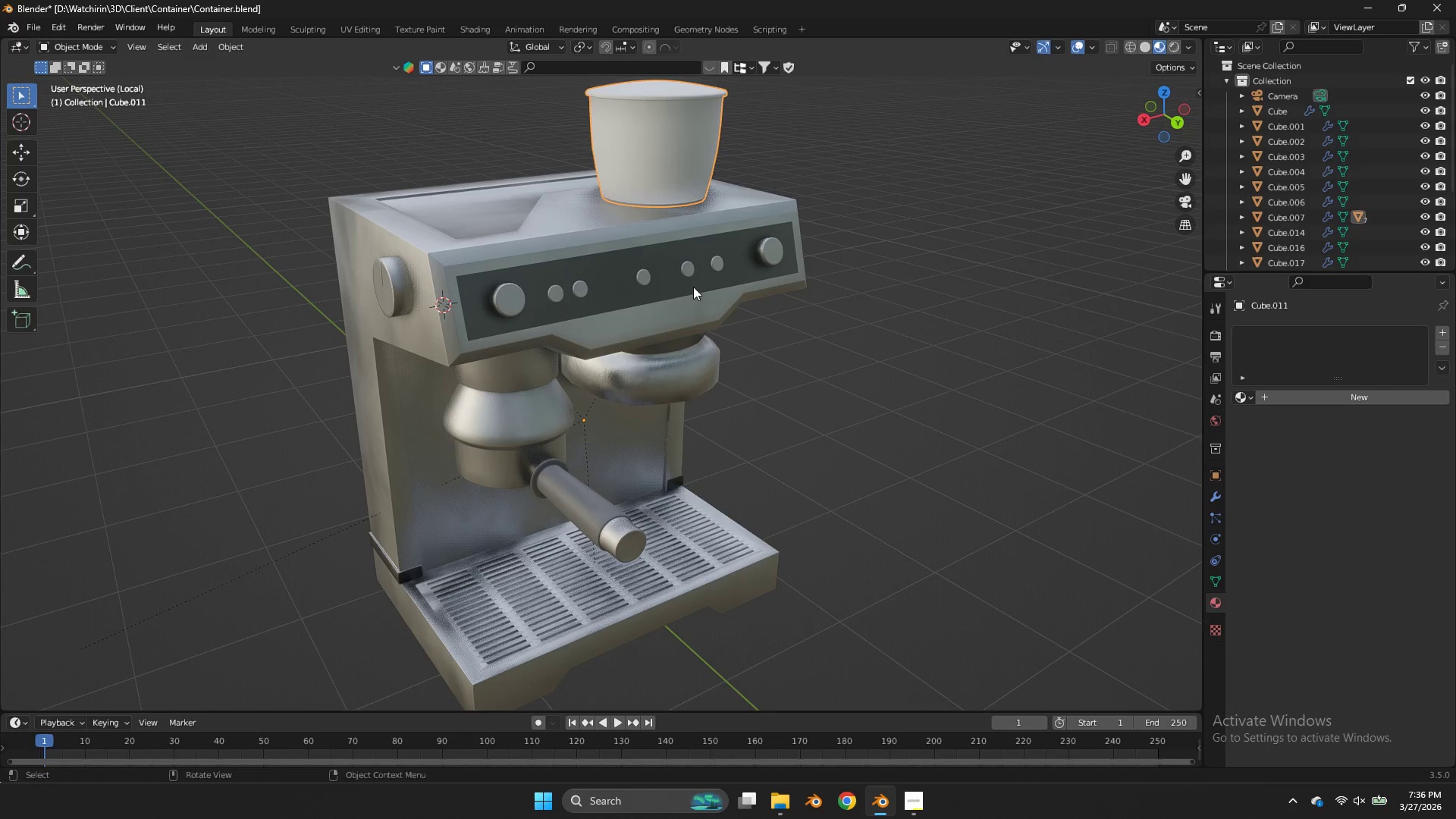 
left_click([648, 305])
 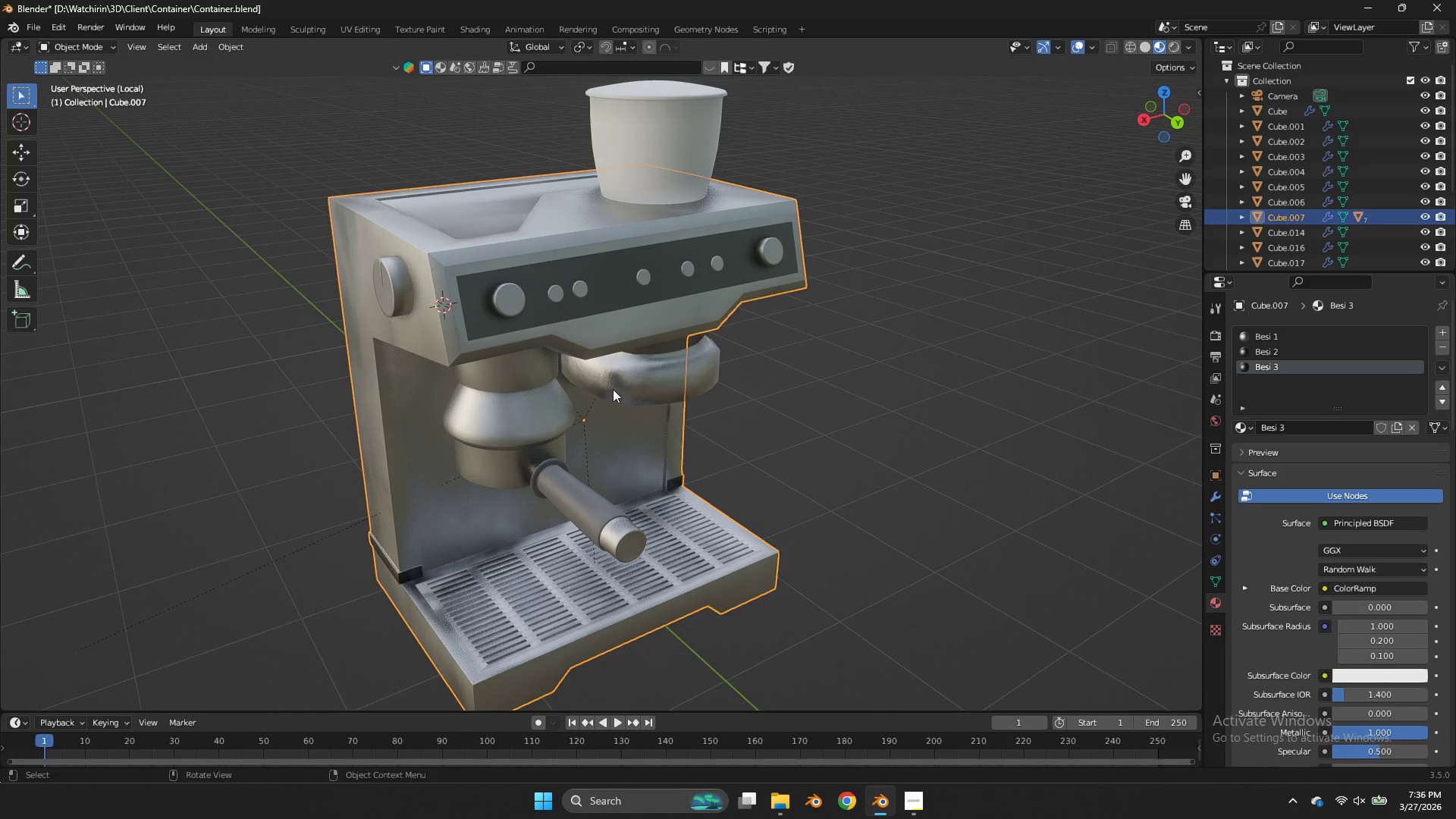 
left_click([608, 403])
 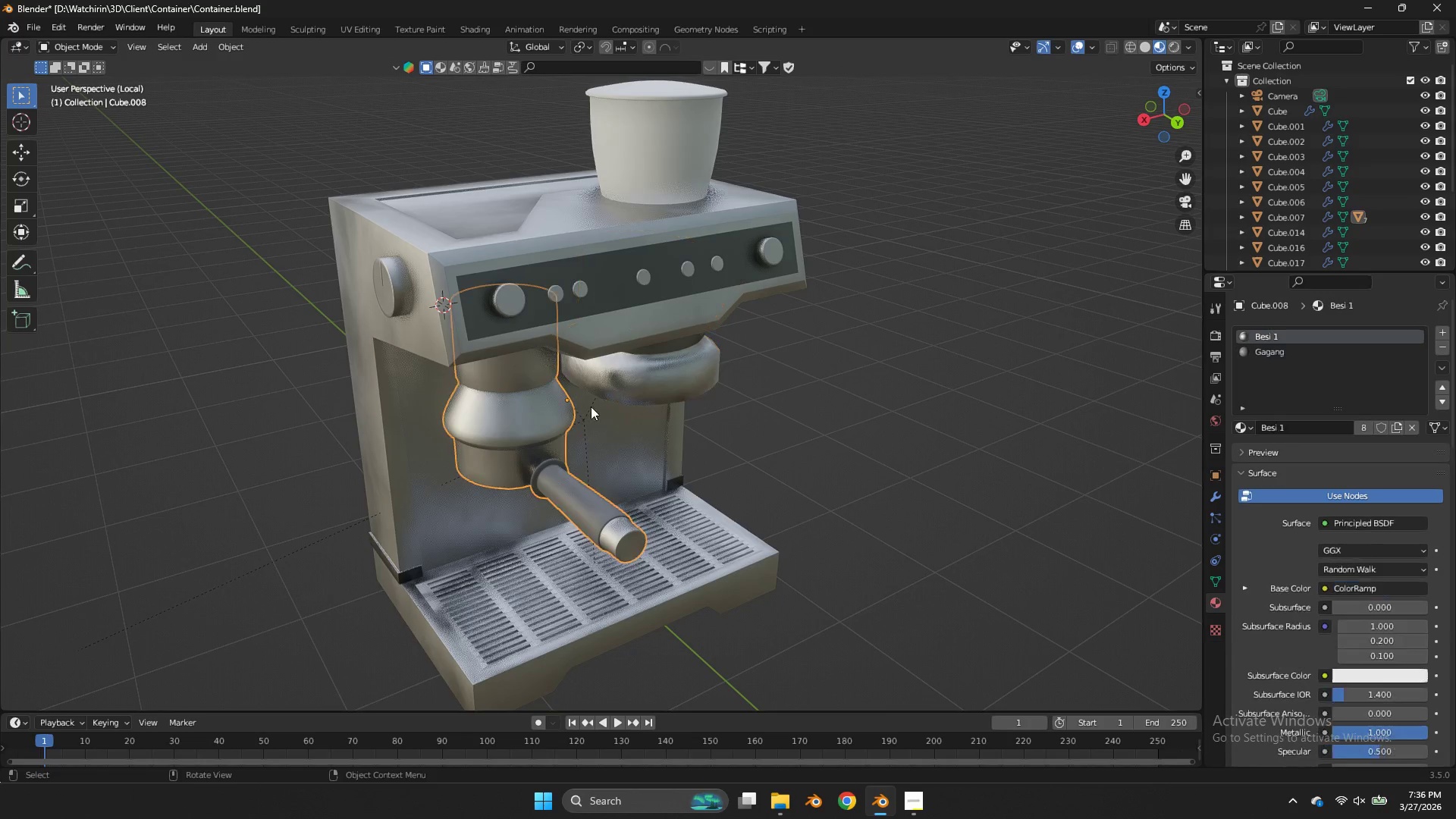 
double_click([682, 367])
 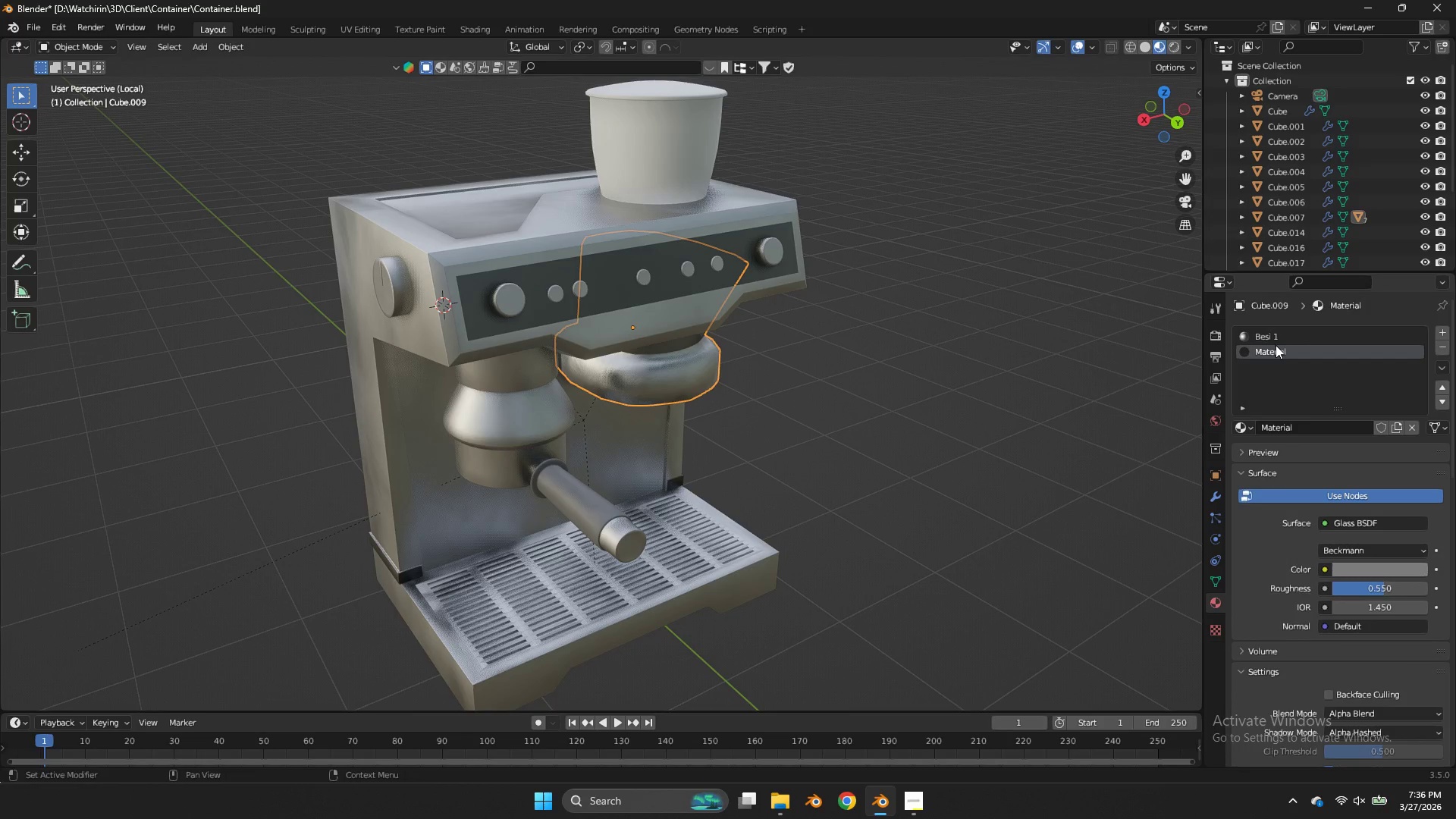 
double_click([1278, 348])
 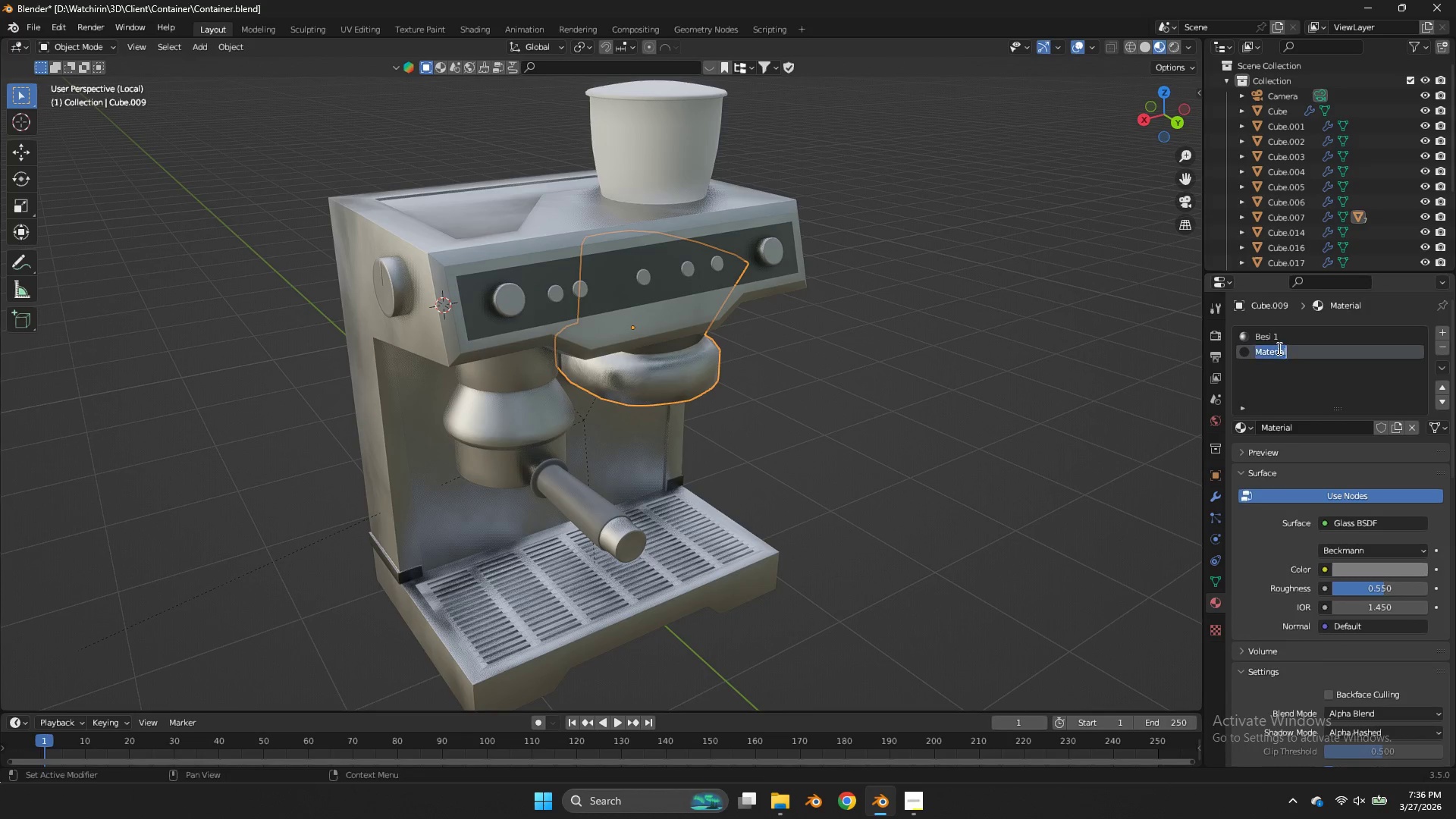 
triple_click([1278, 348])
 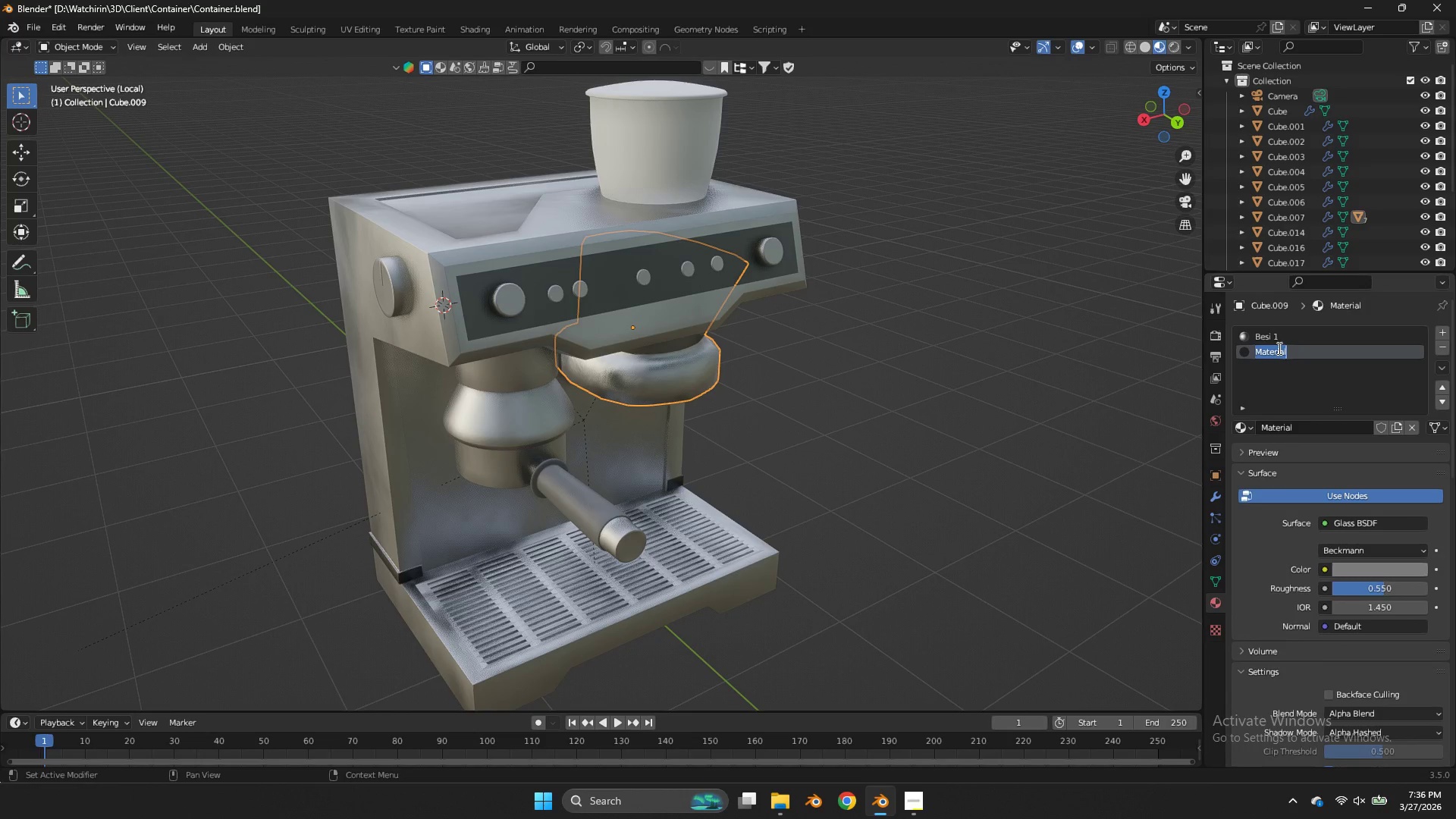 
type(gelas)
 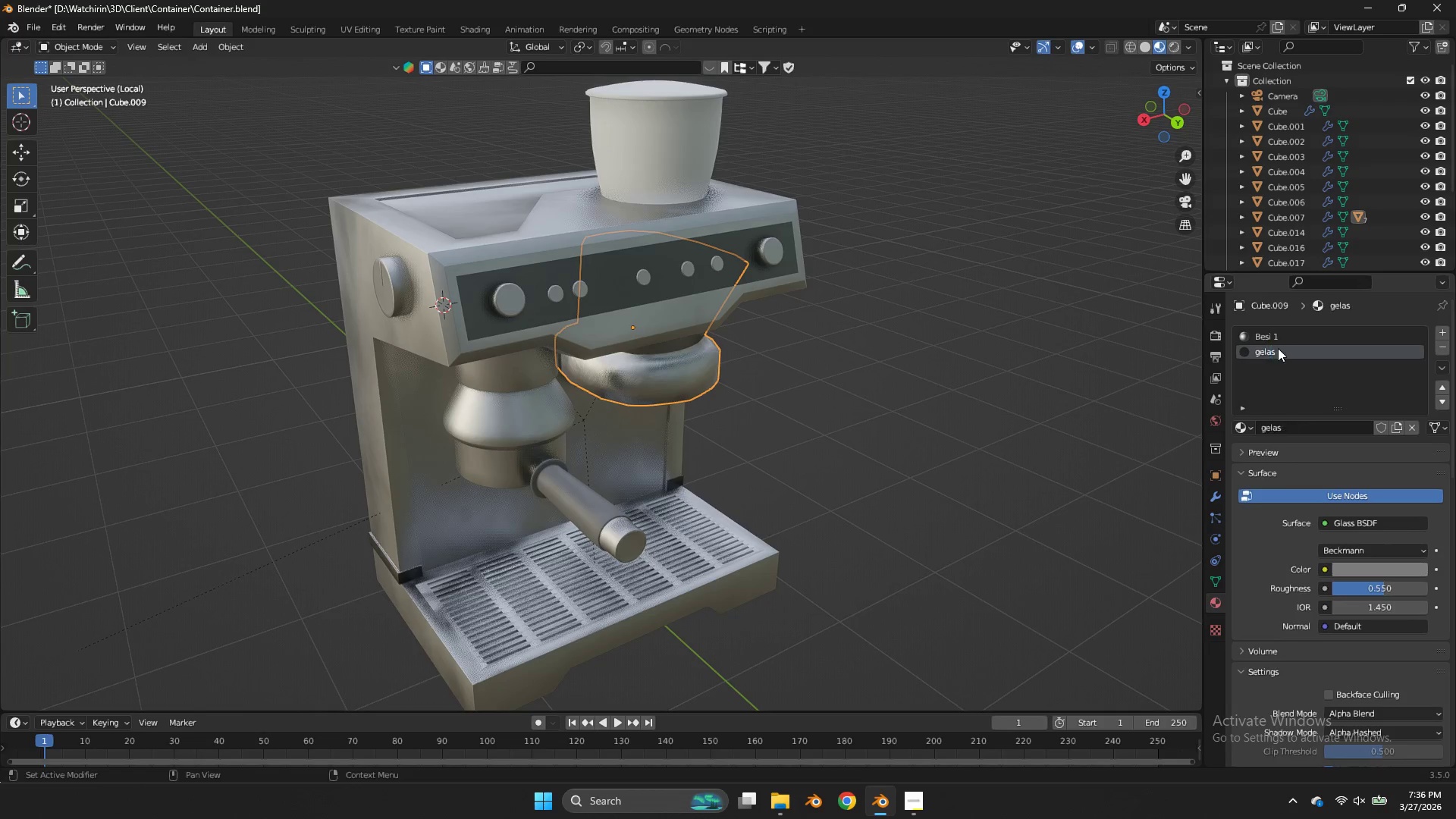 
key(Enter)
 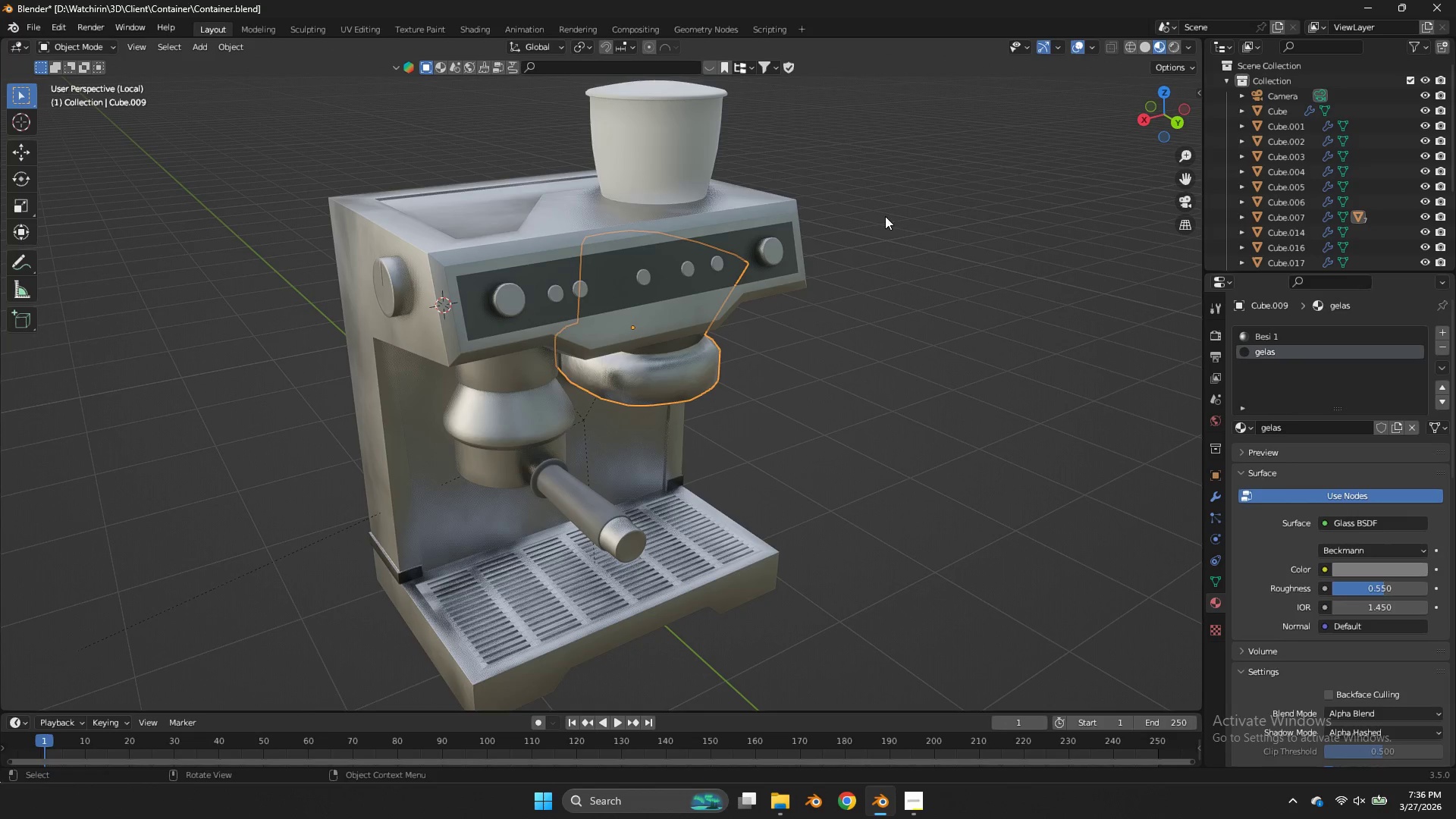 
key(Control+S)
 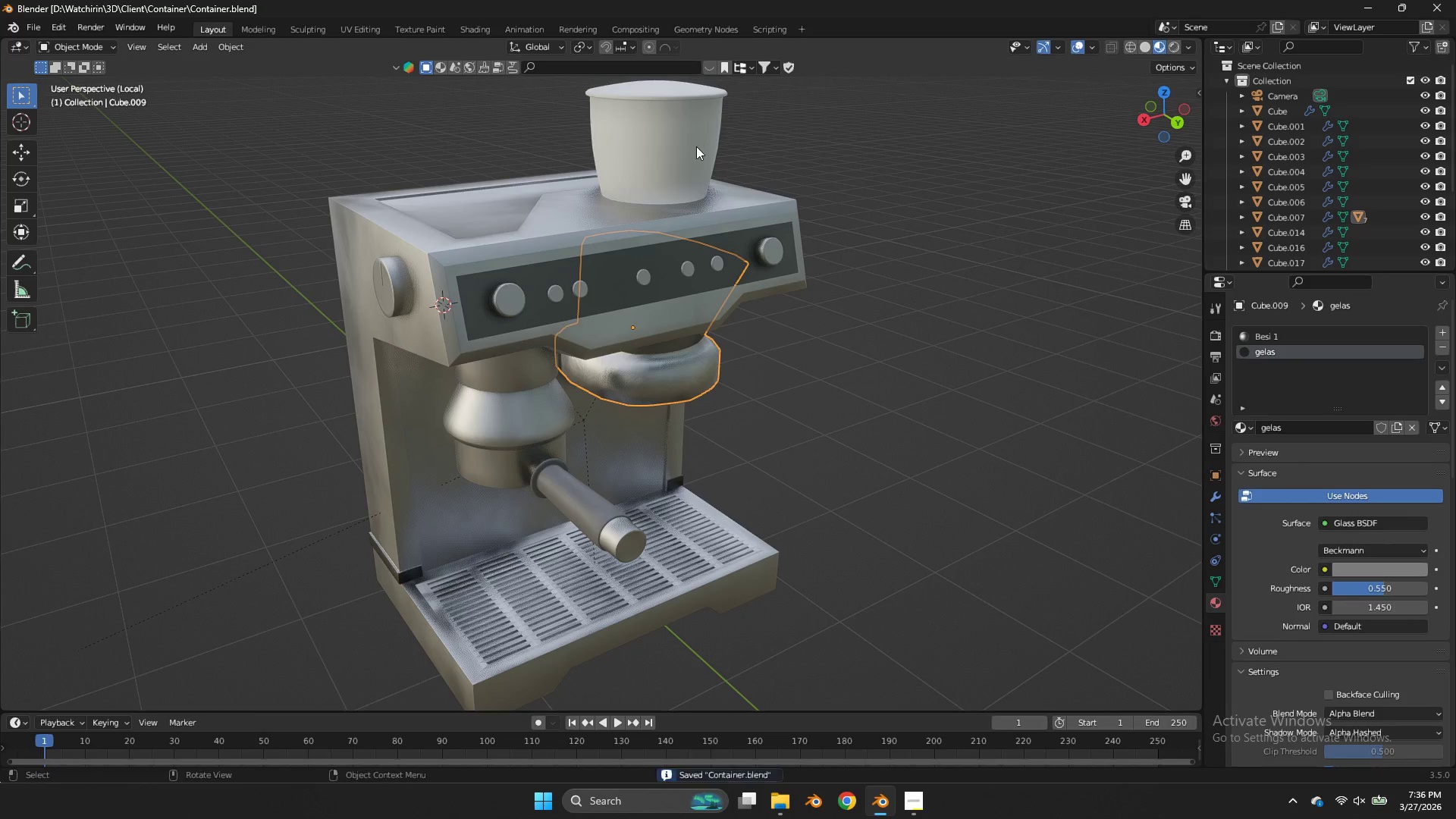 
left_click([696, 146])
 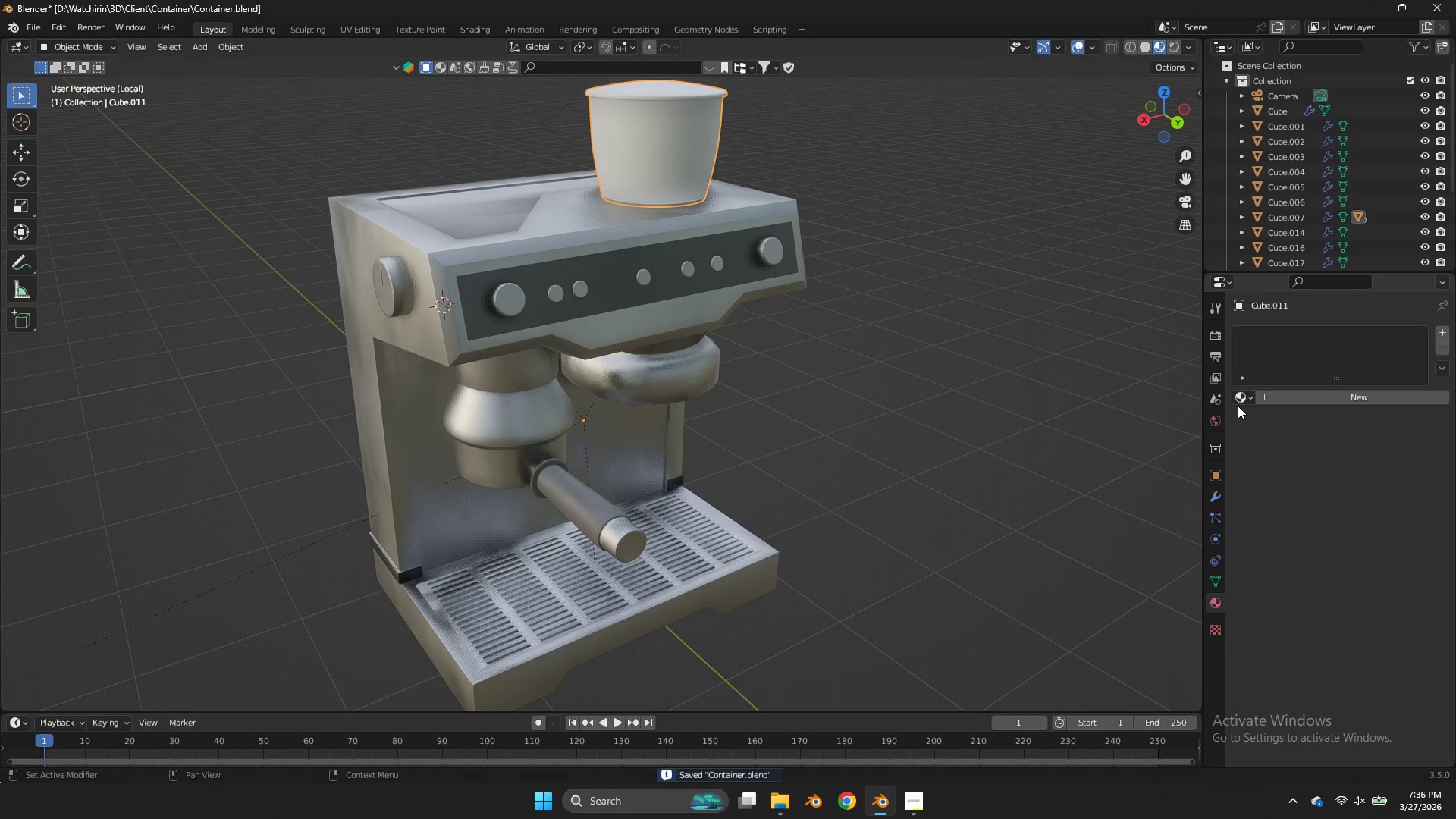 
left_click([1242, 401])
 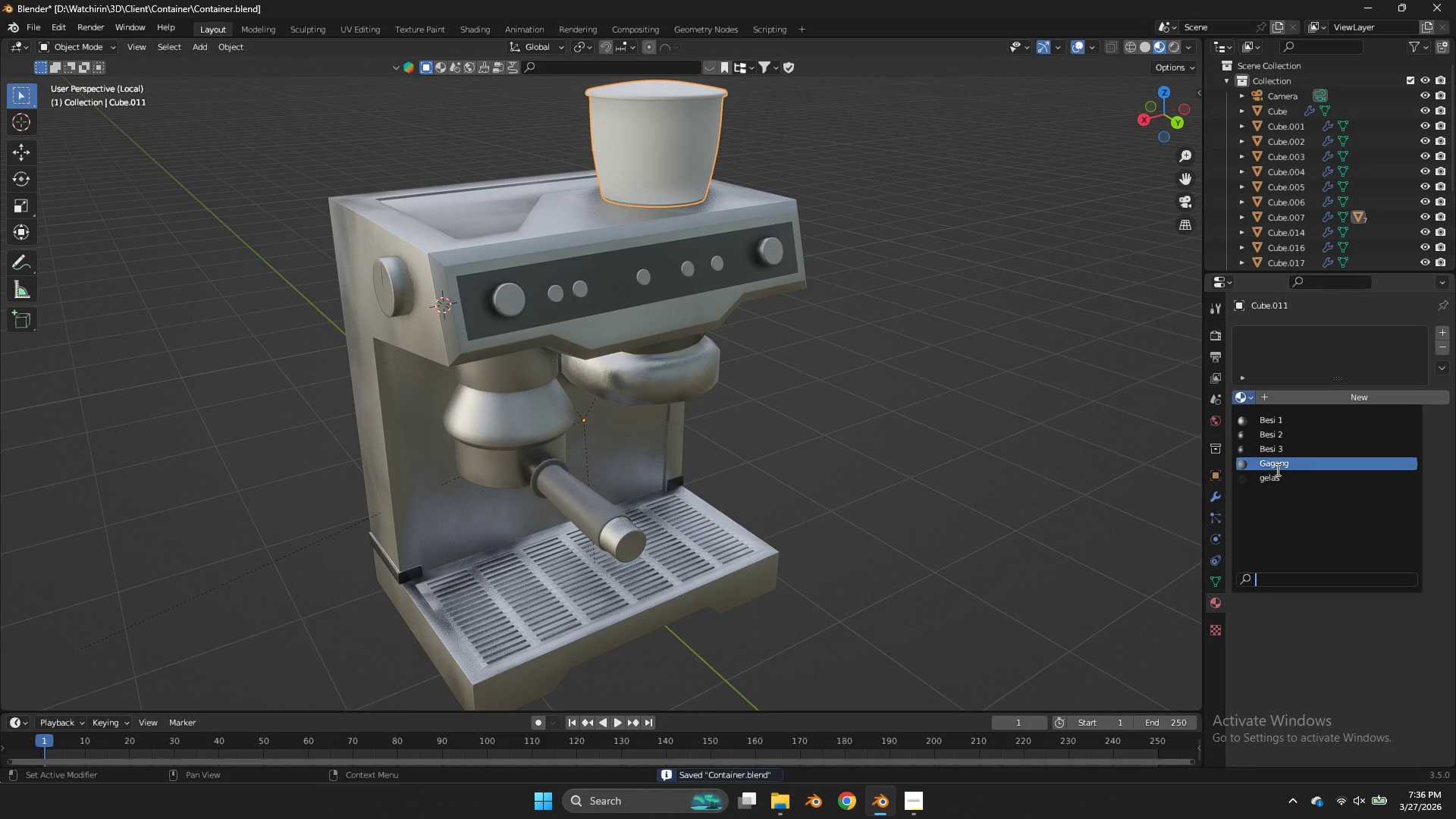 
left_click([1273, 482])
 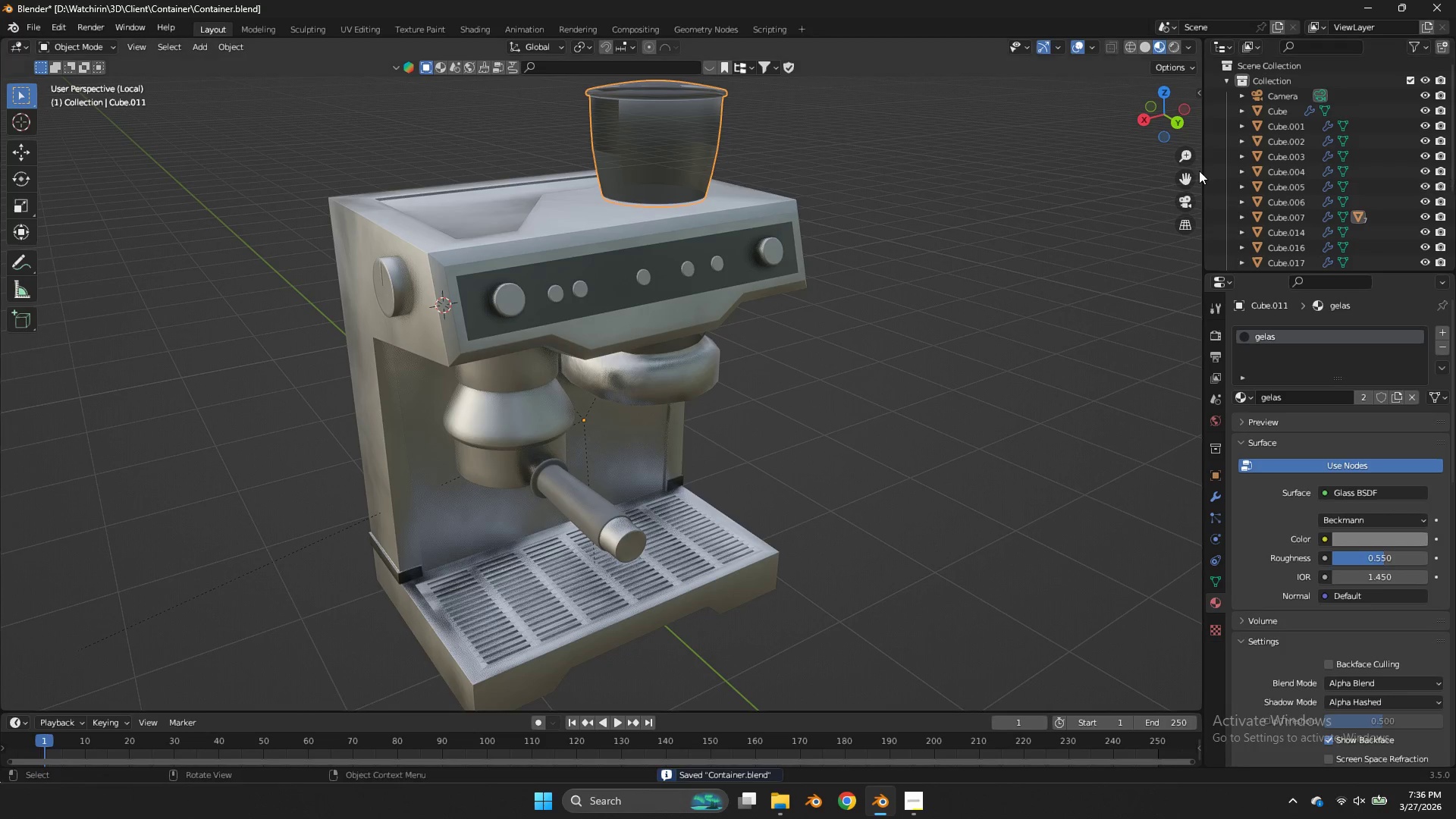 
left_click_drag(start_coordinate=[1188, 180], to_coordinate=[1198, 323])
 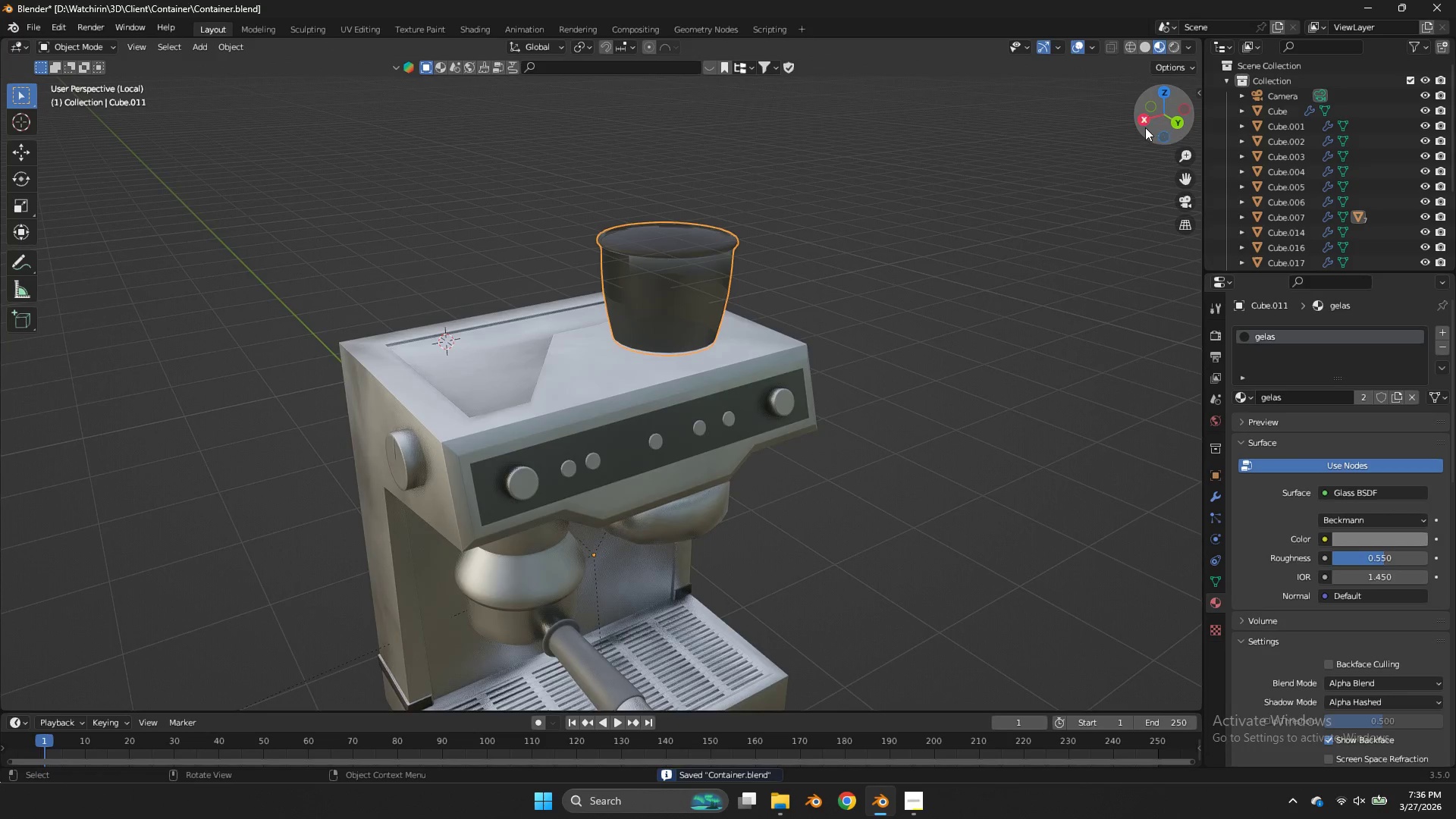 
left_click_drag(start_coordinate=[1159, 119], to_coordinate=[1102, 116])
 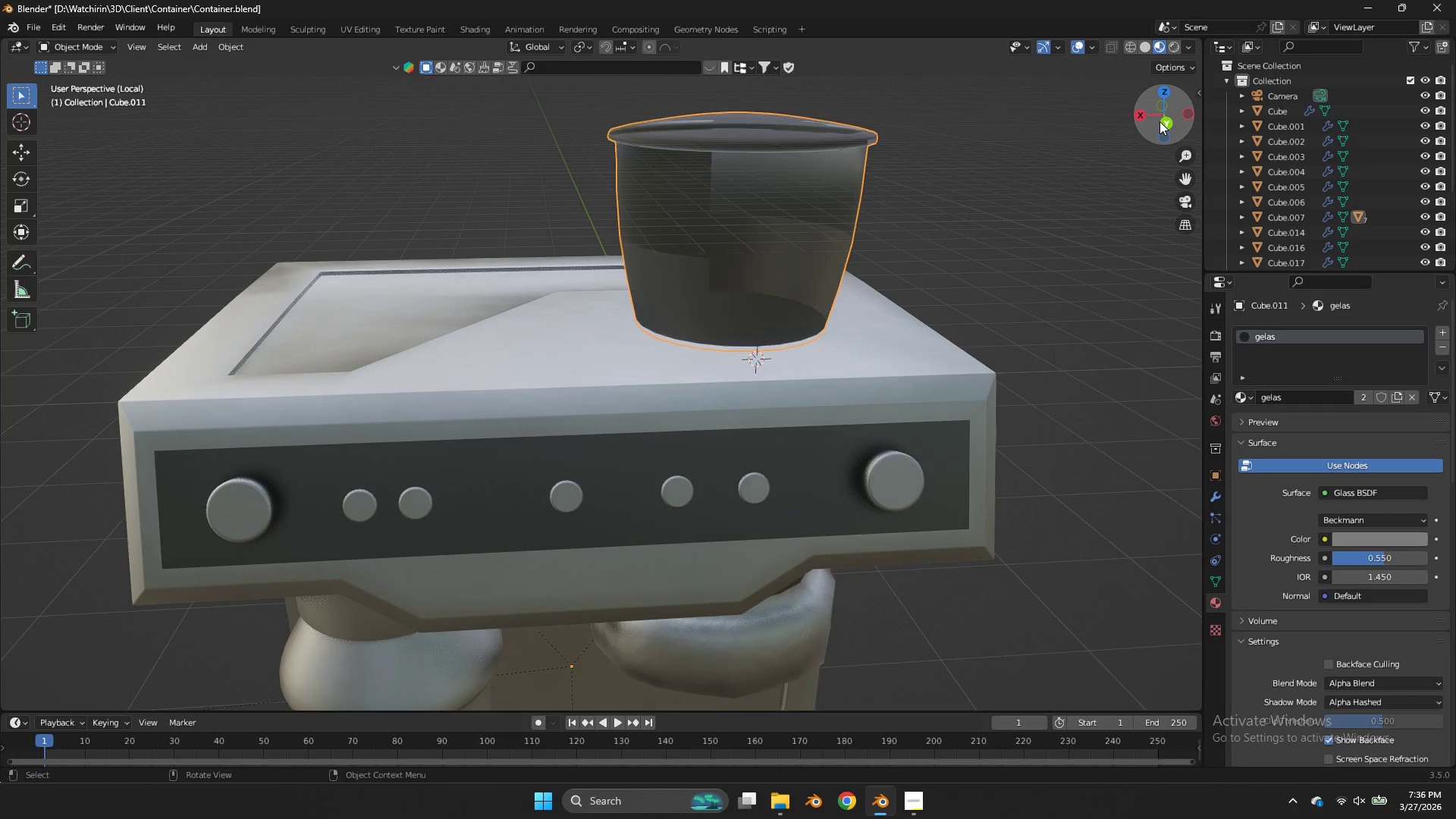 
scroll: coordinate [1145, 127], scroll_direction: up, amount: 3.0
 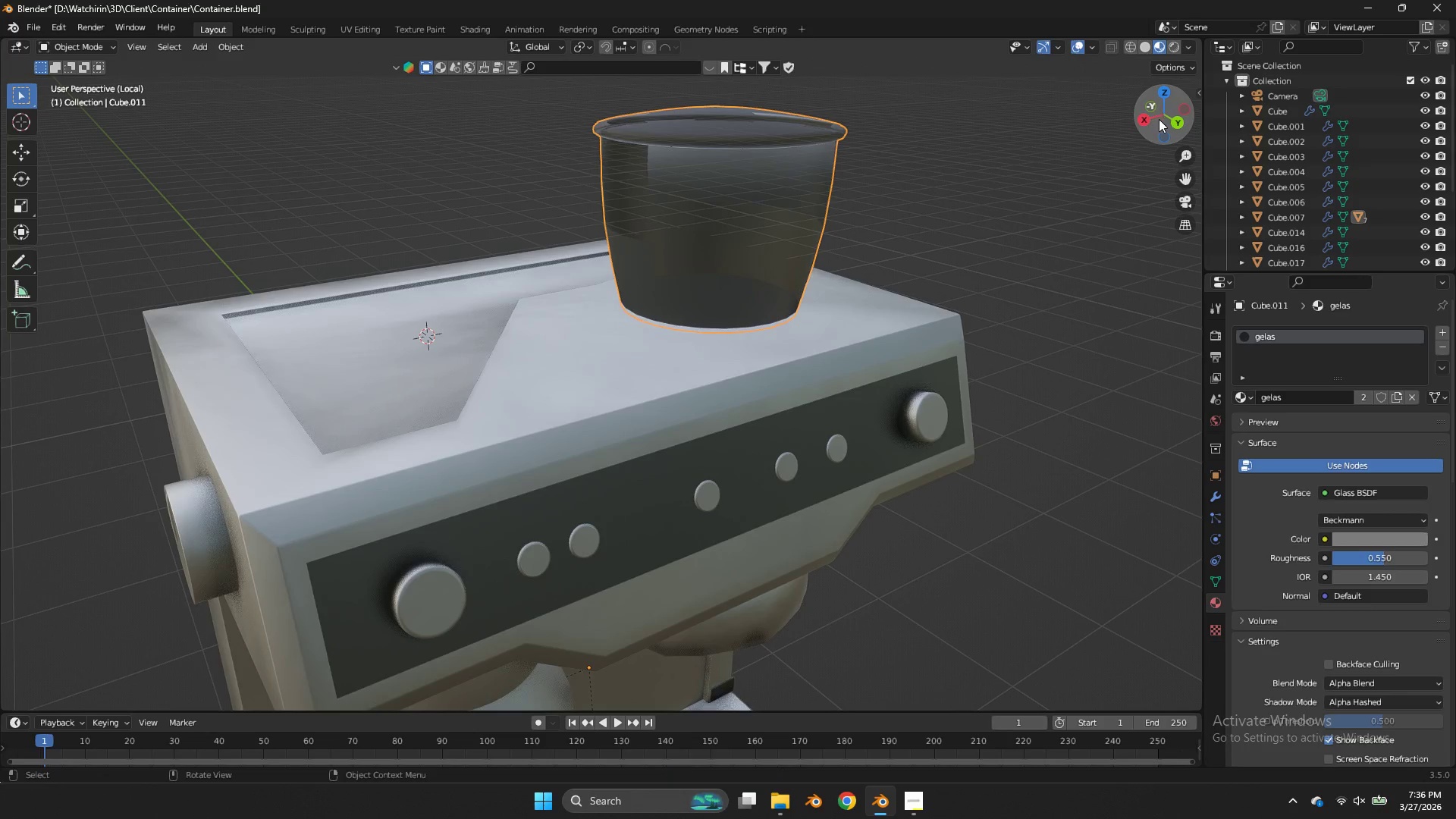 
key(Tab)
 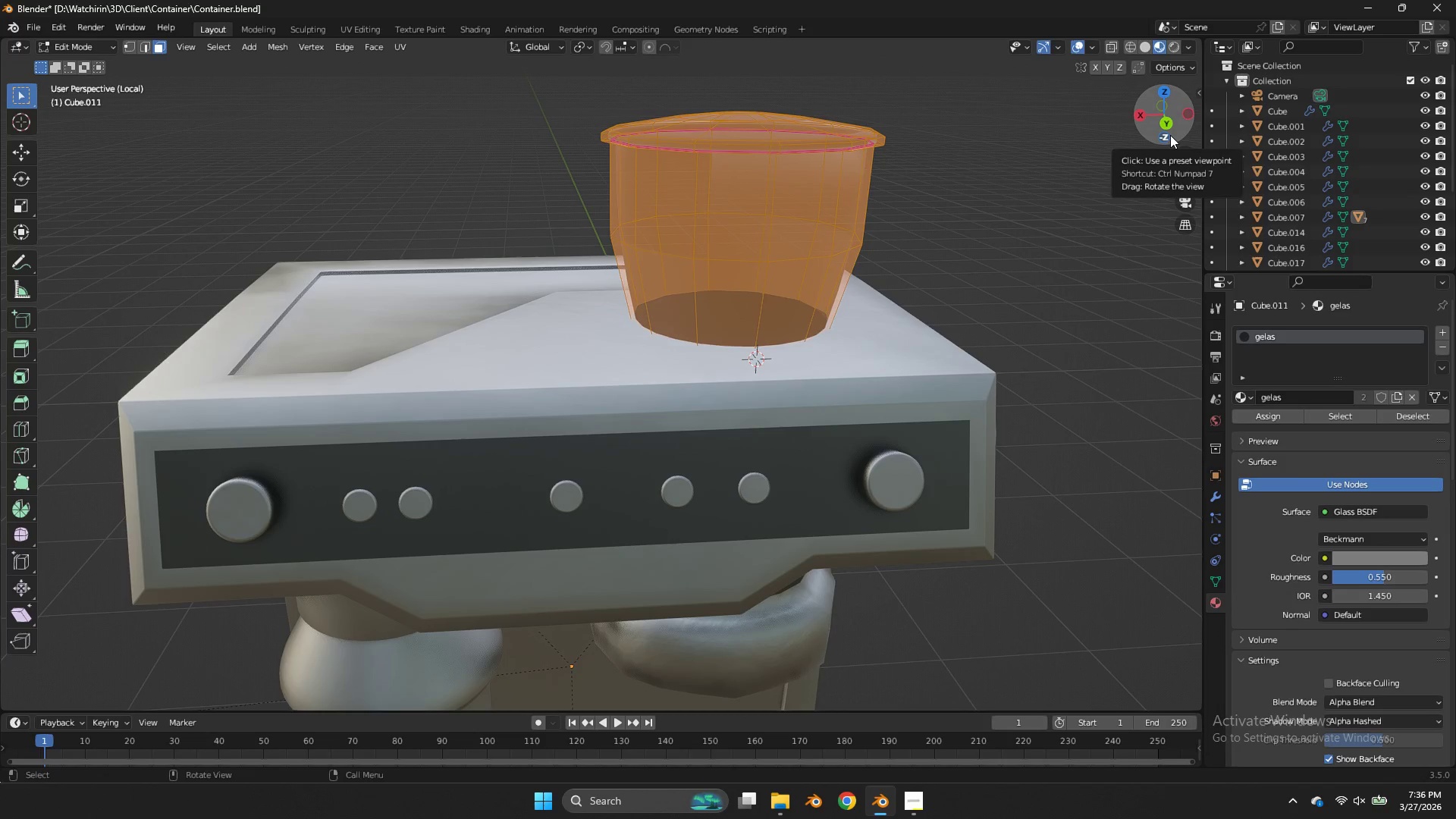 
left_click([1170, 135])
 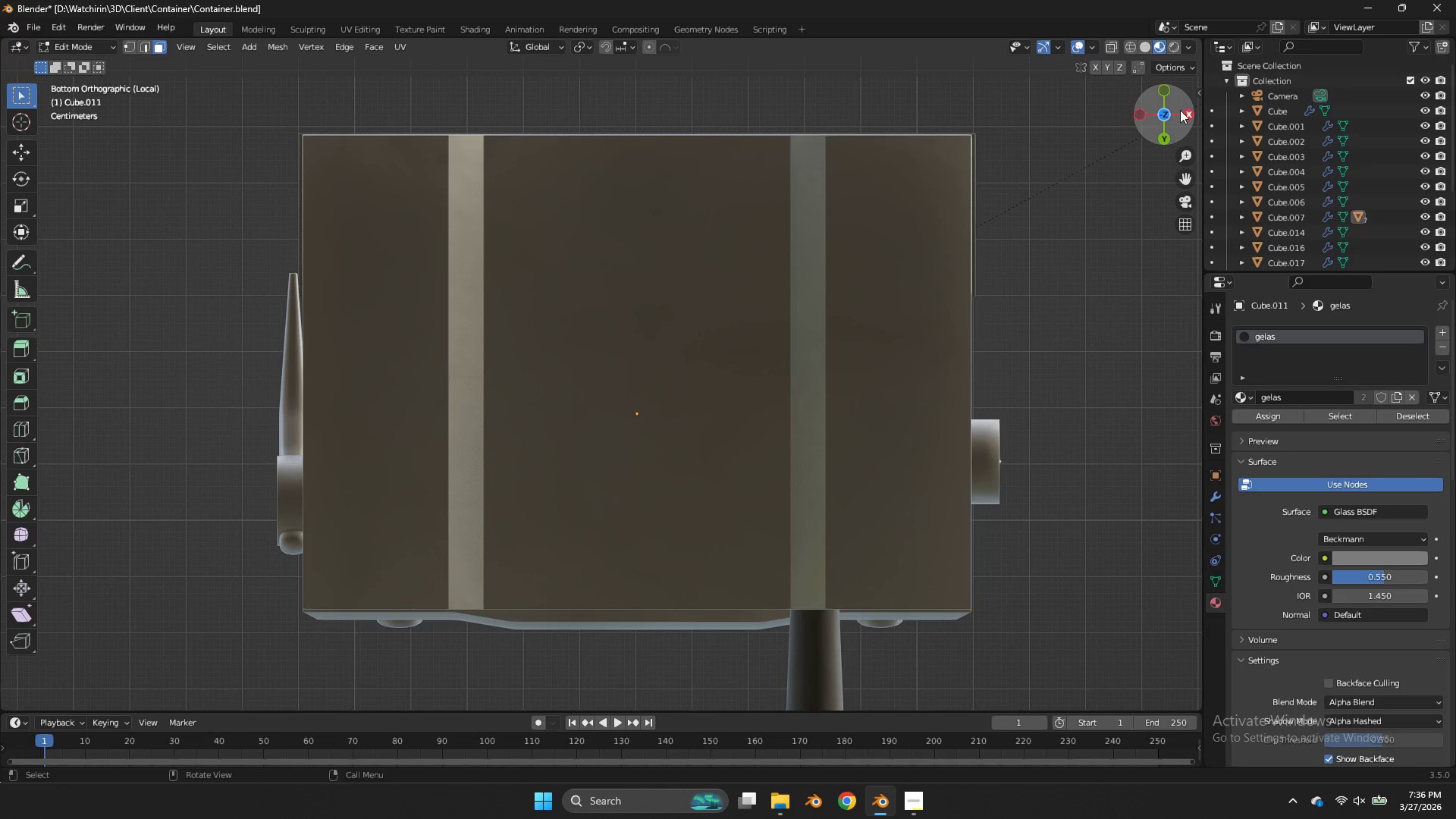 
left_click_drag(start_coordinate=[1180, 109], to_coordinate=[813, 339])
 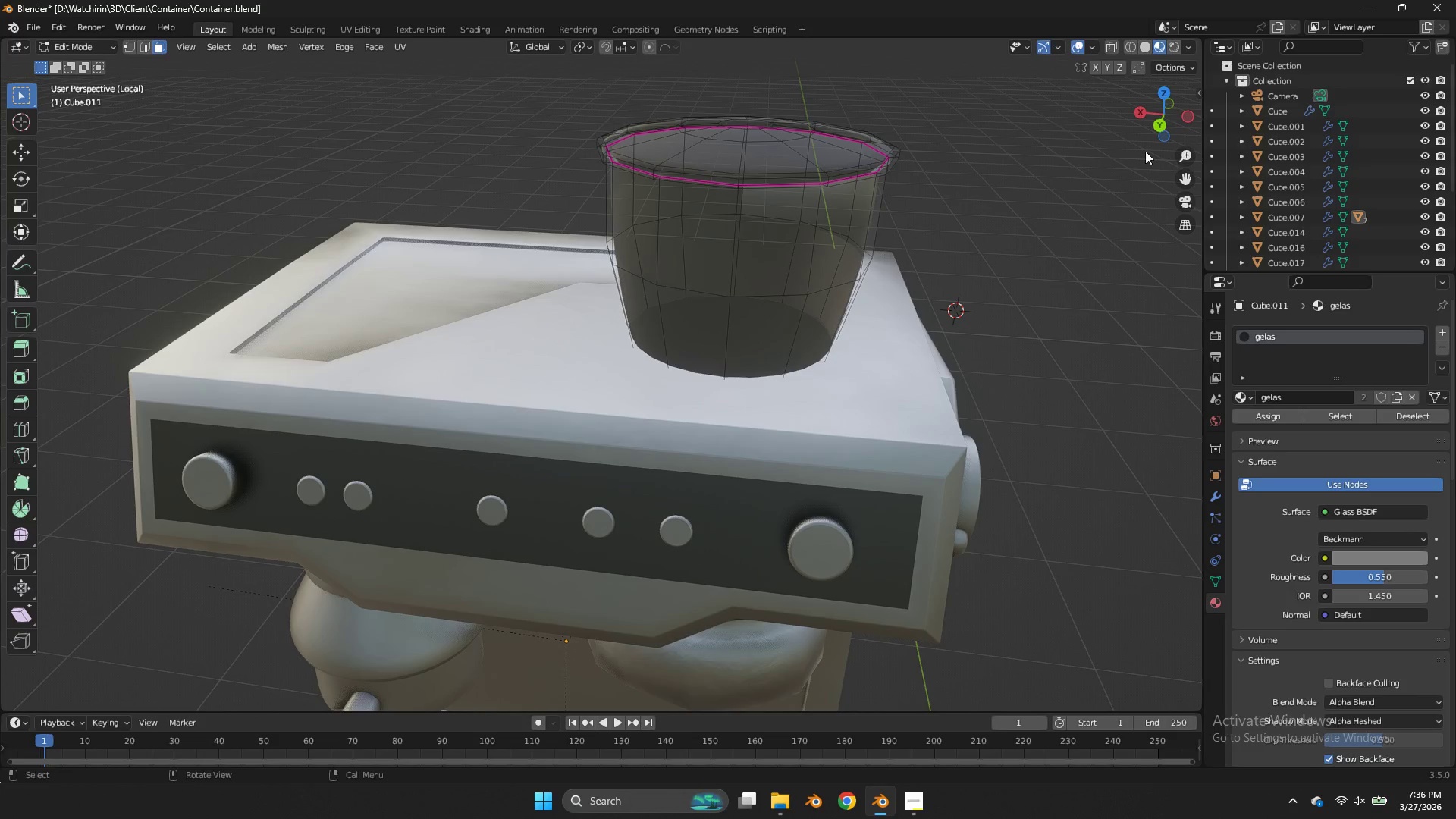 
left_click_drag(start_coordinate=[1147, 121], to_coordinate=[1155, 88])
 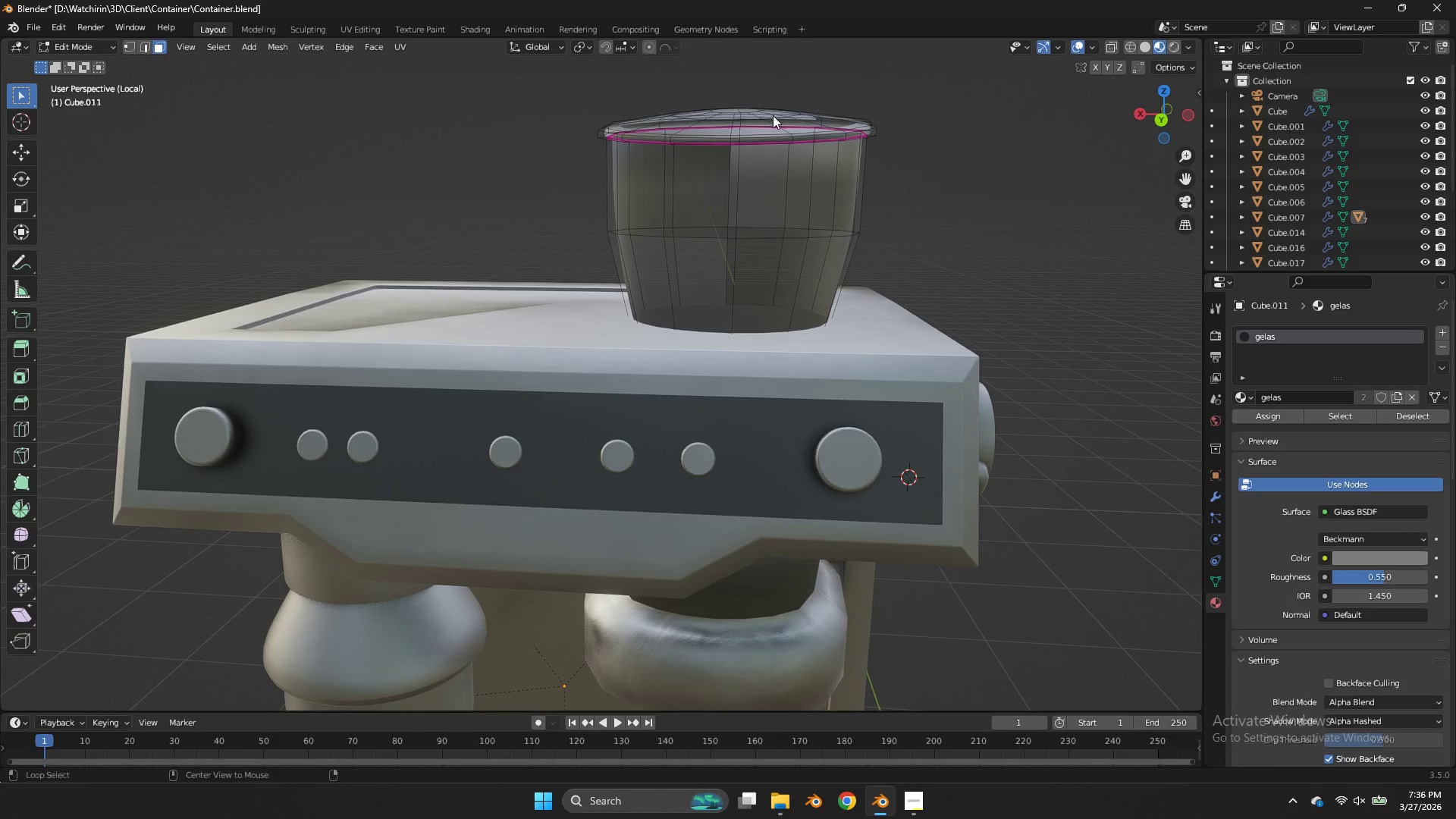 
hold_key(key=AltLeft, duration=0.97)
 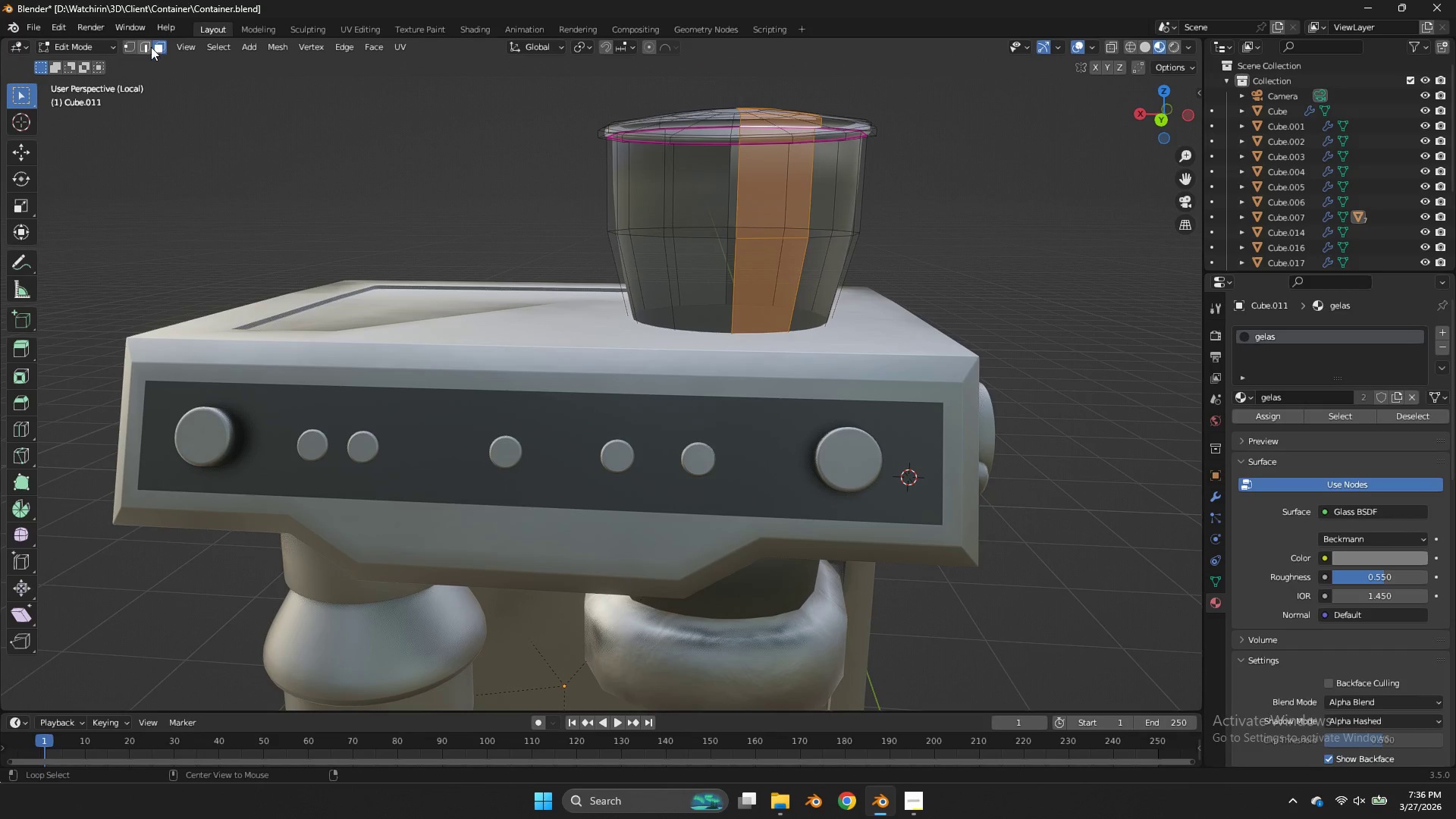 
left_click([141, 47])
 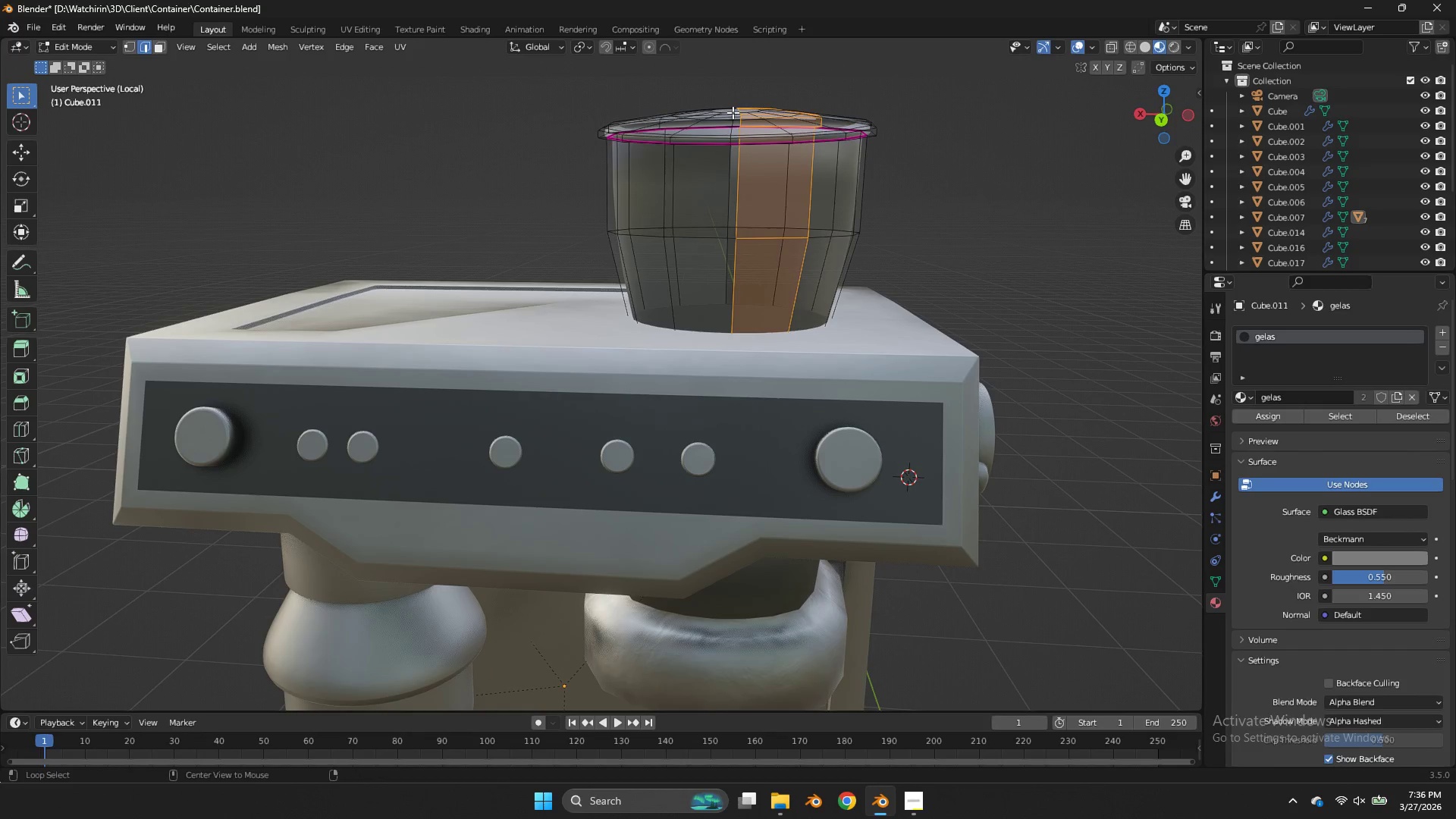 
hold_key(key=AltLeft, duration=1.97)
double_click([720, 129])
 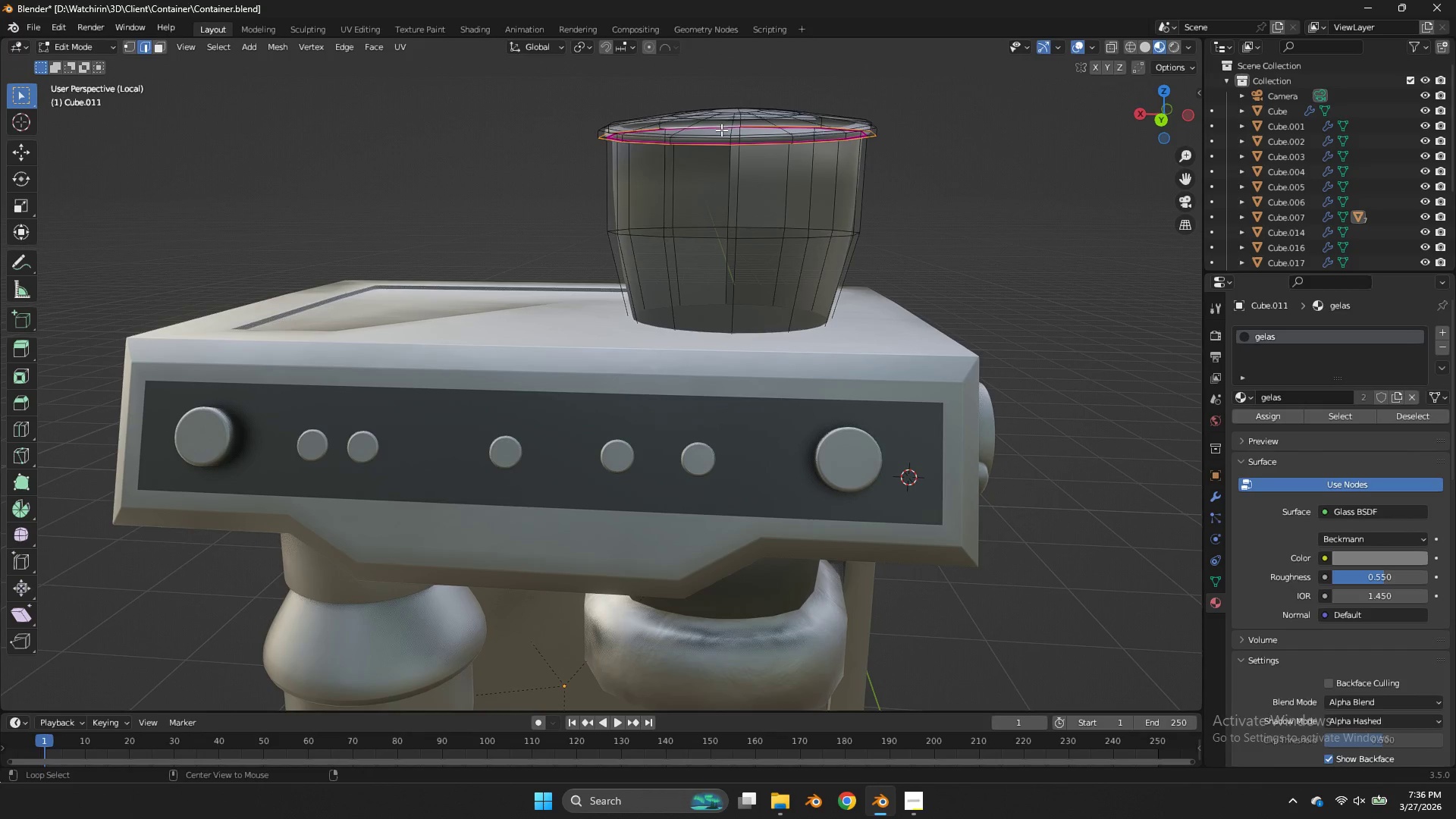 
left_click([723, 132])
 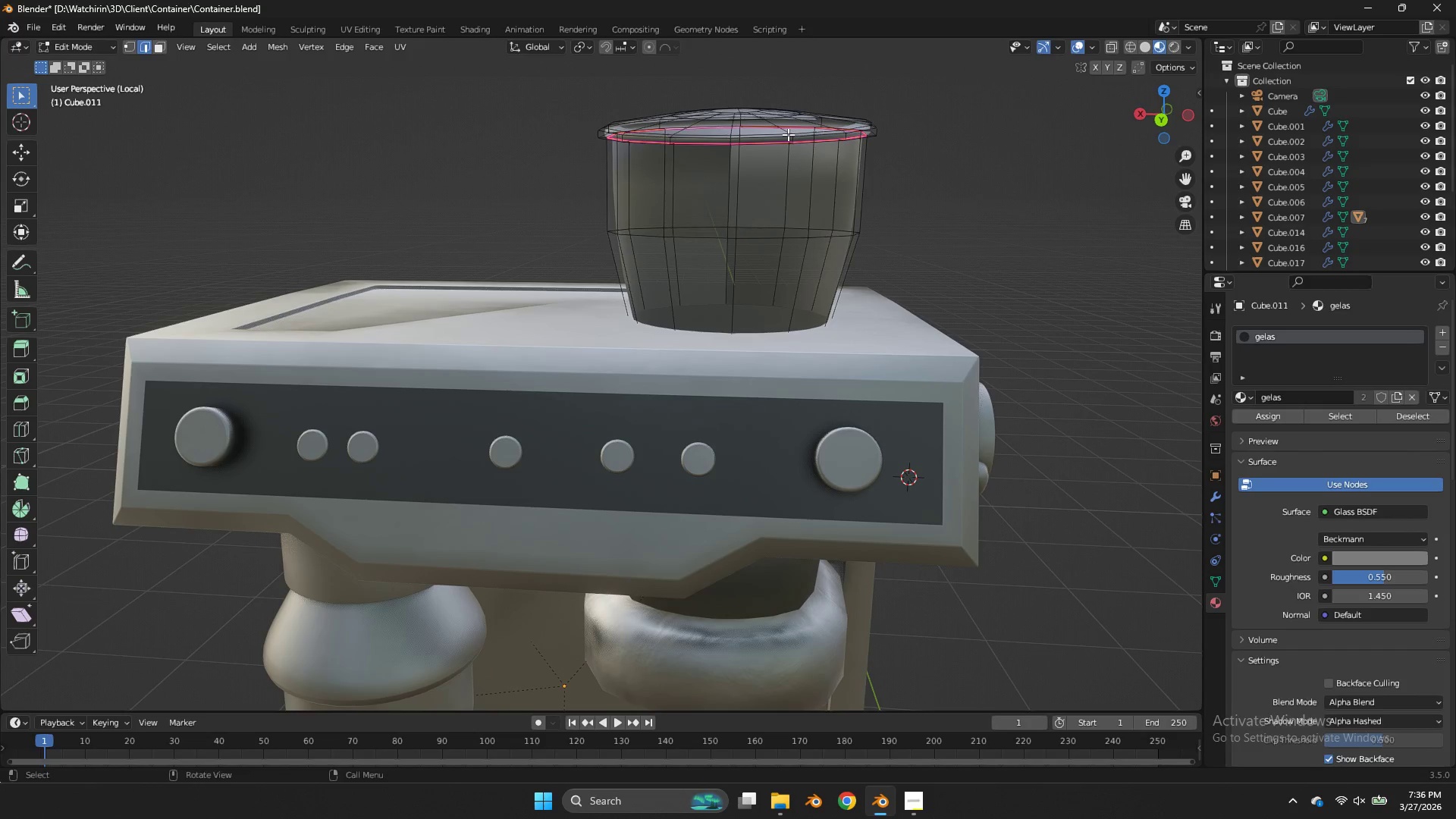 
key(G)
 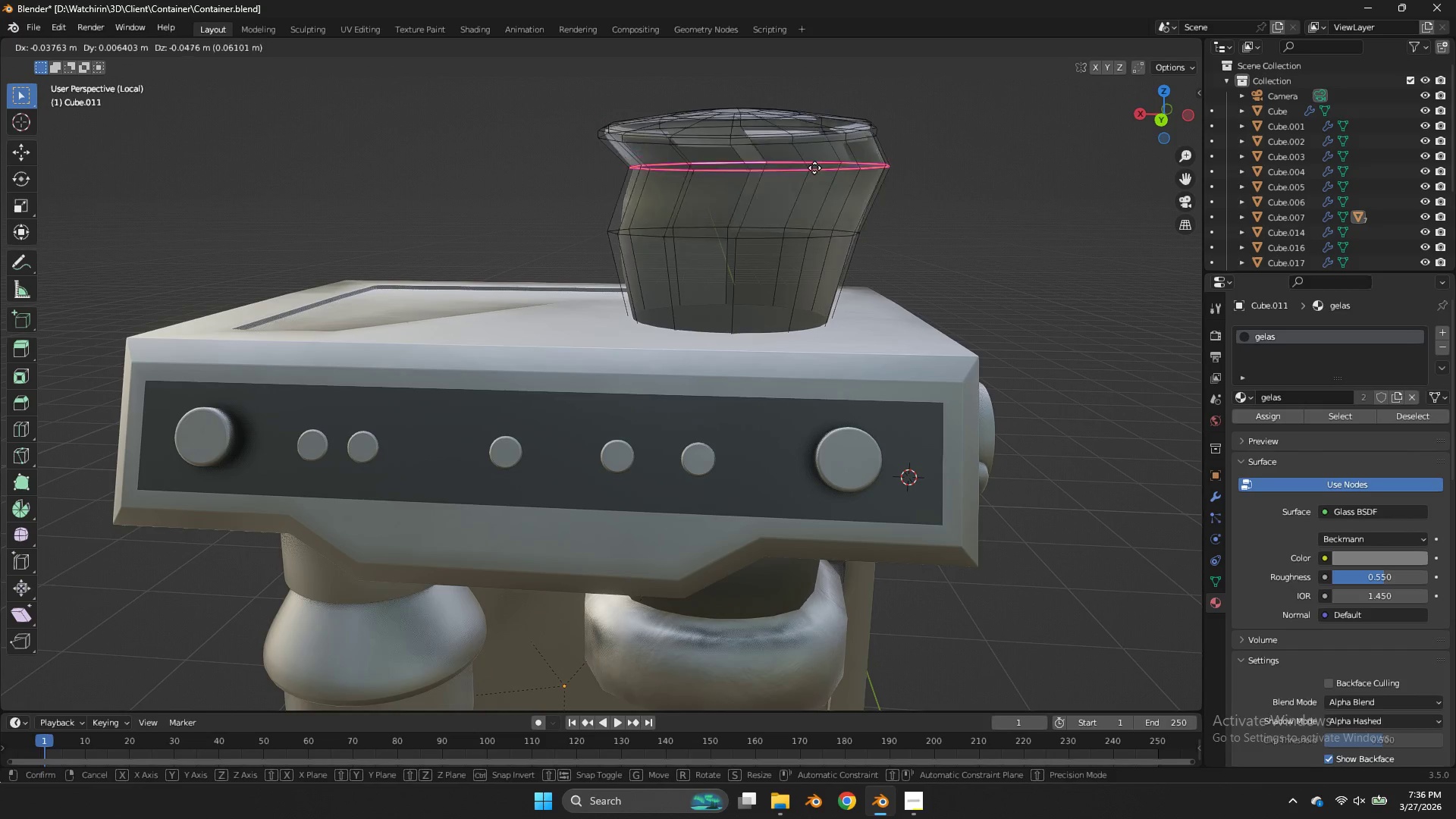 
right_click([814, 168])
 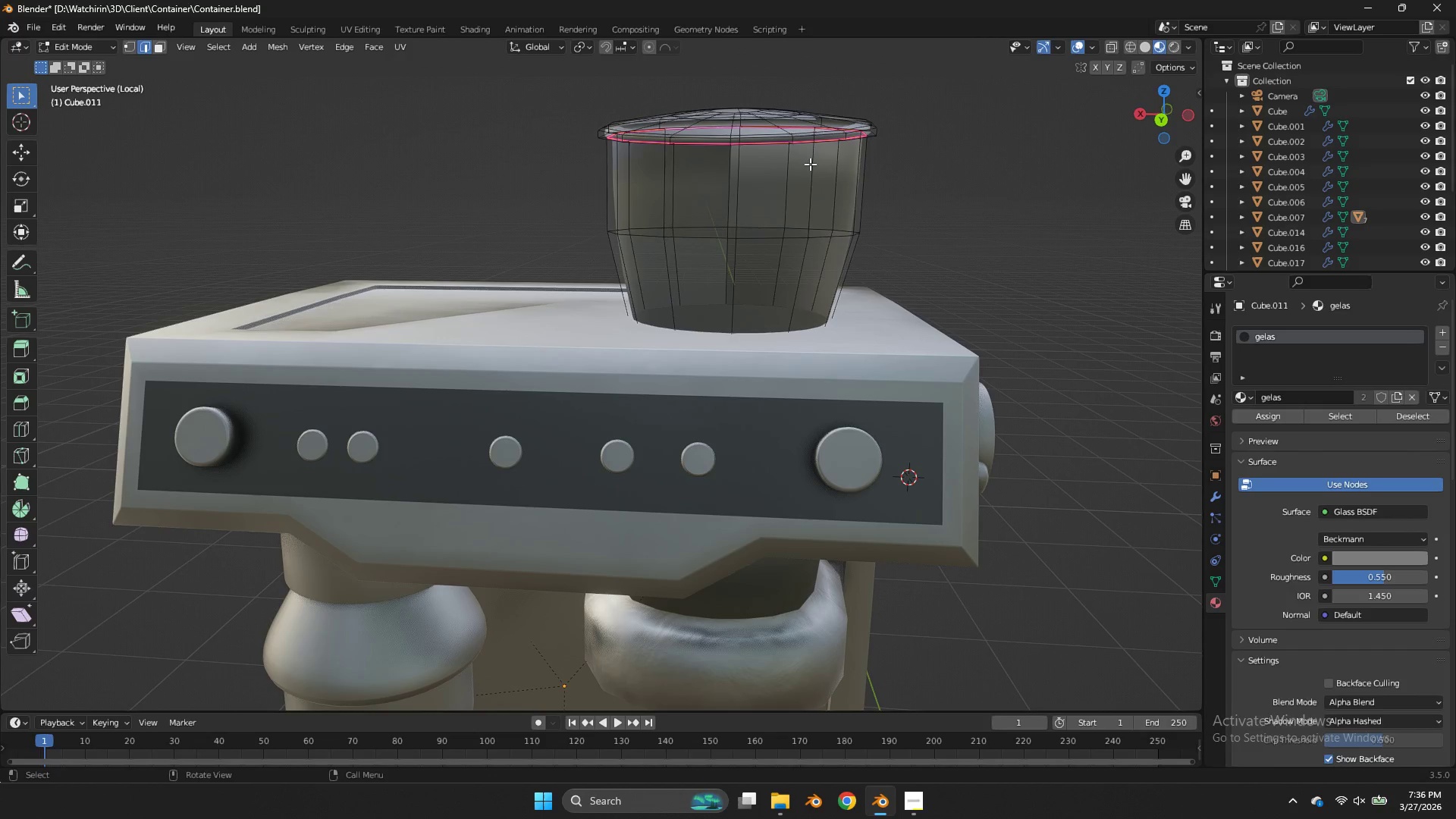 
key(V)
 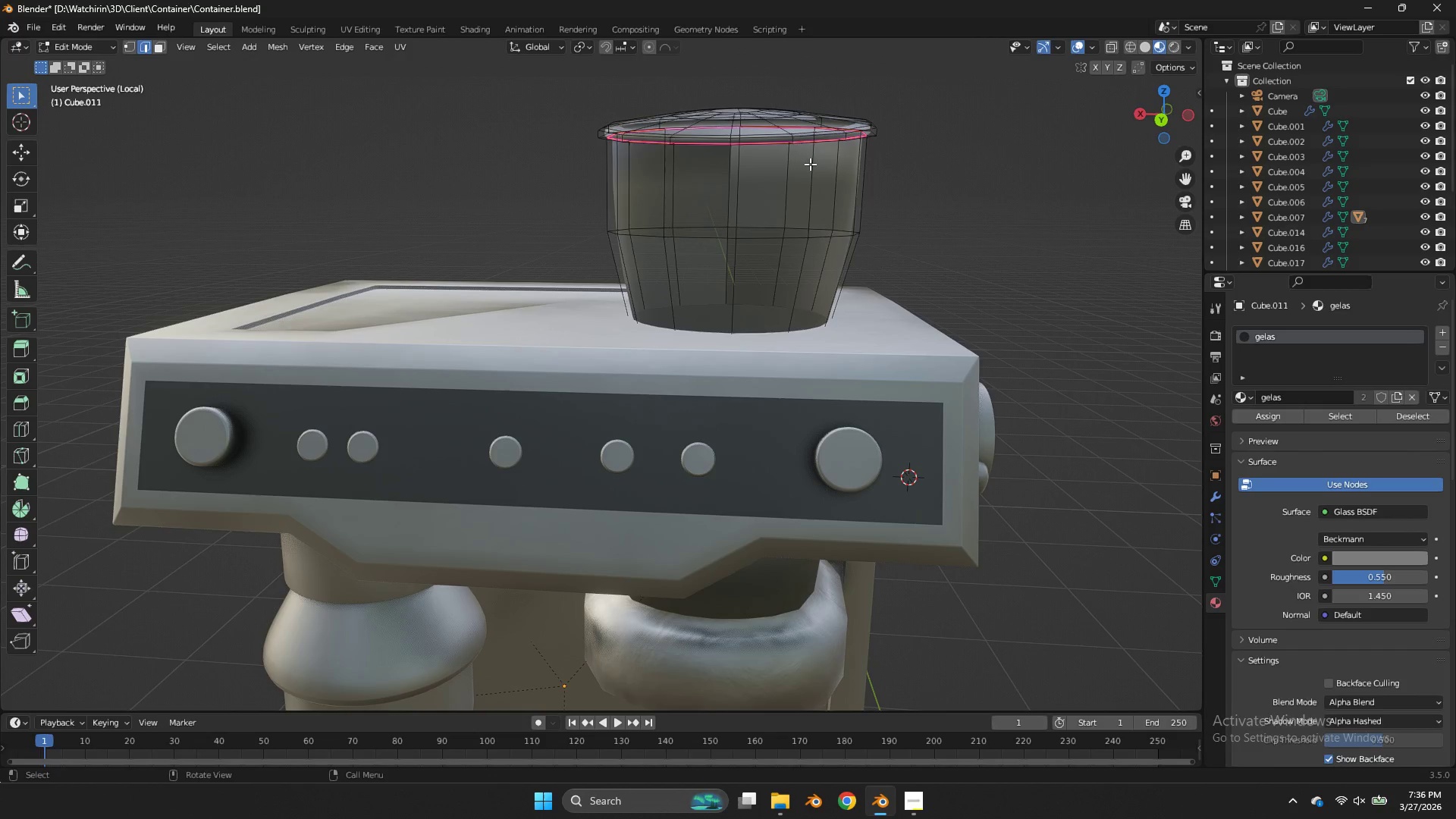 
right_click([810, 164])
 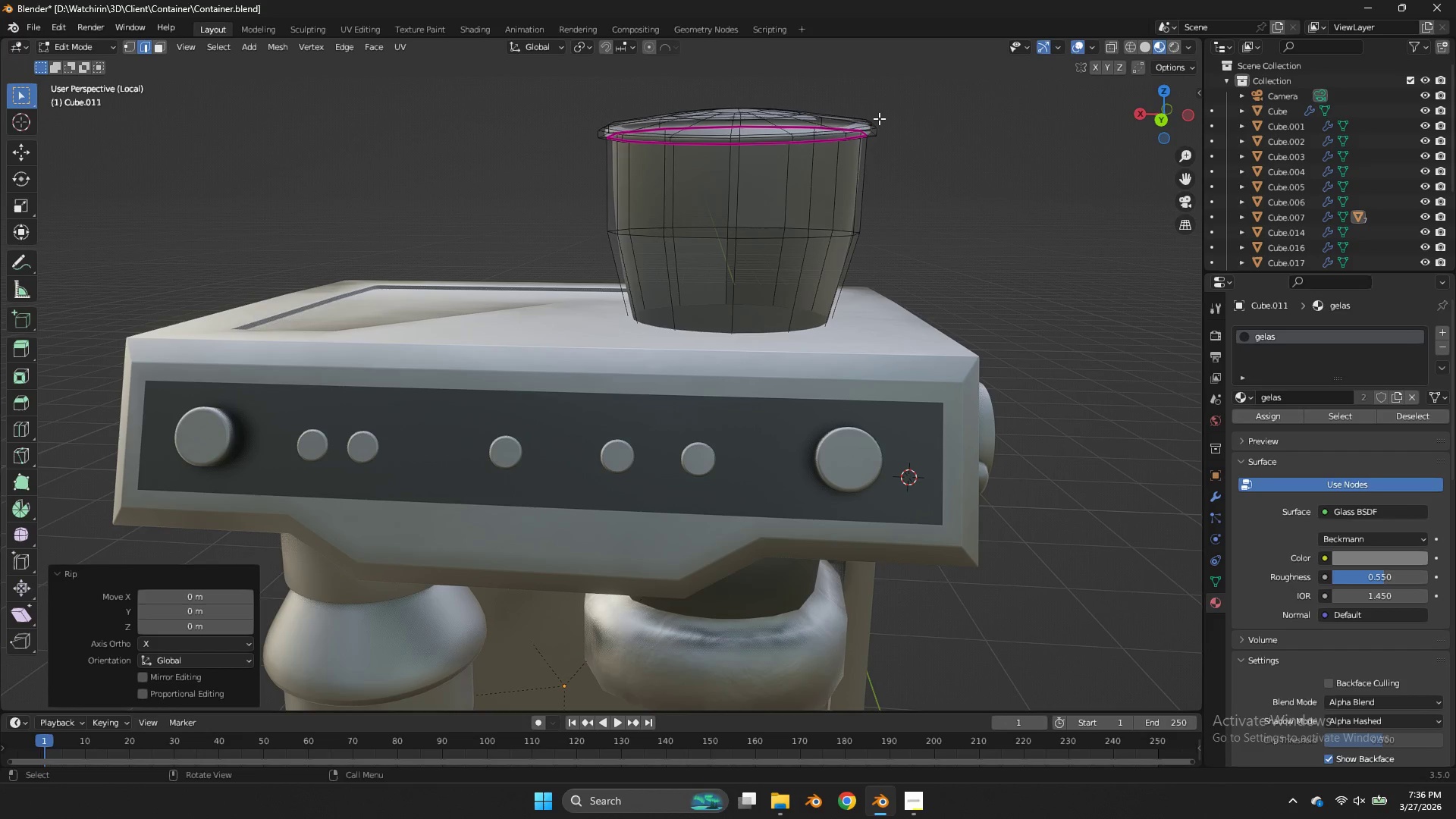 
left_click([878, 118])
 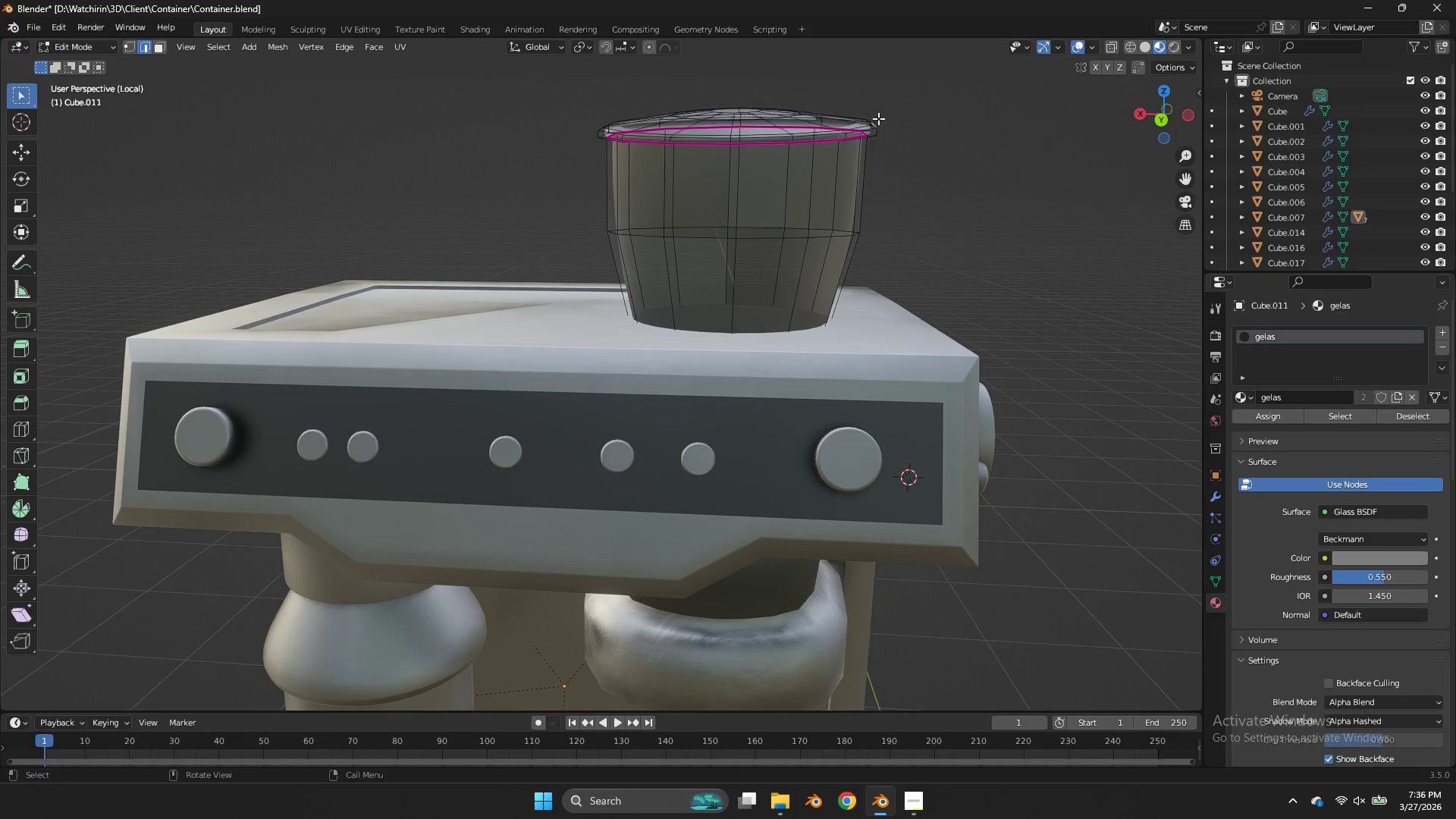 
type(lgz)
 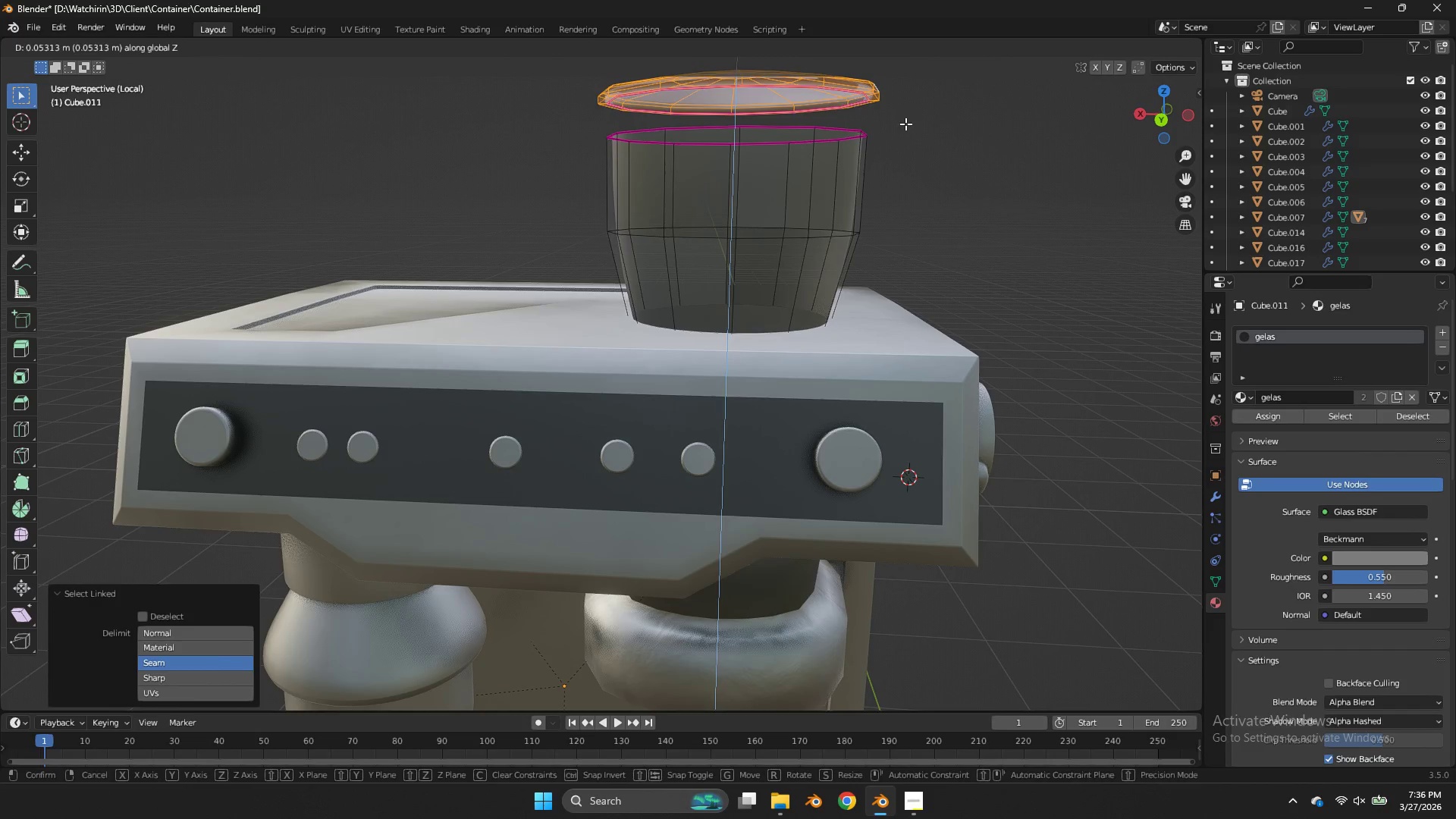 
left_click([905, 124])
 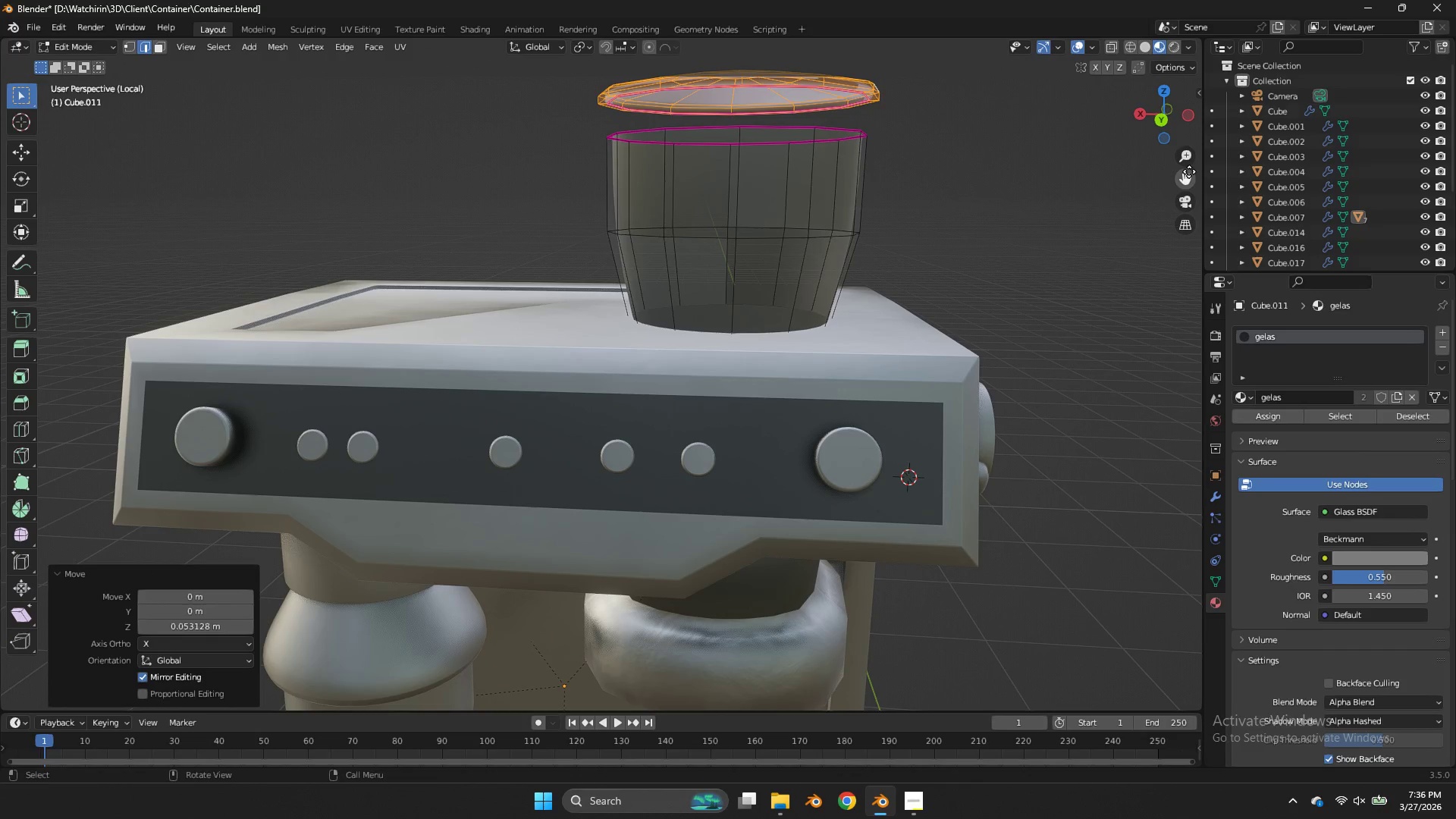 
left_click_drag(start_coordinate=[1195, 172], to_coordinate=[1193, 178])
 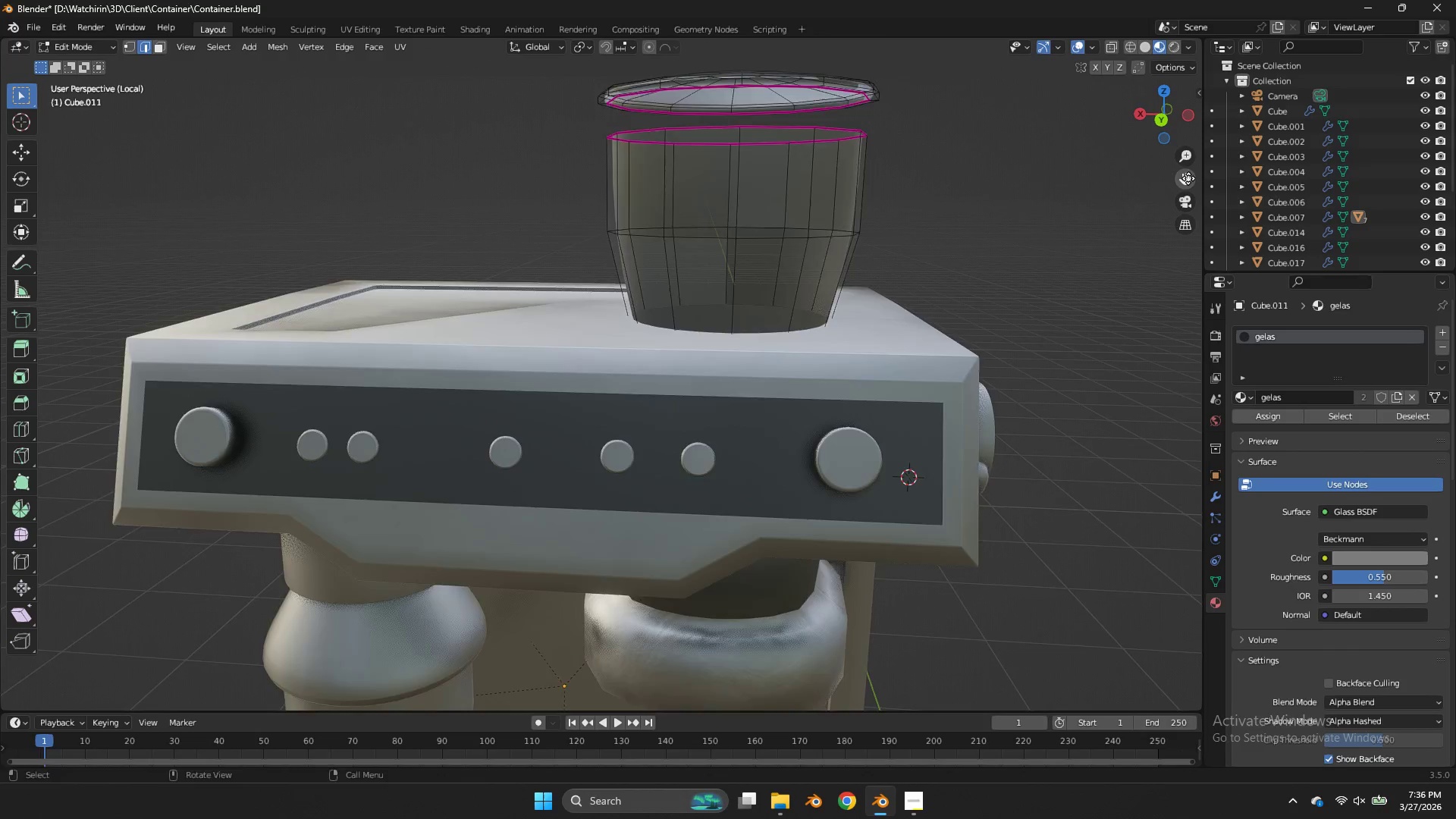 
left_click_drag(start_coordinate=[1188, 178], to_coordinate=[1163, 280])
 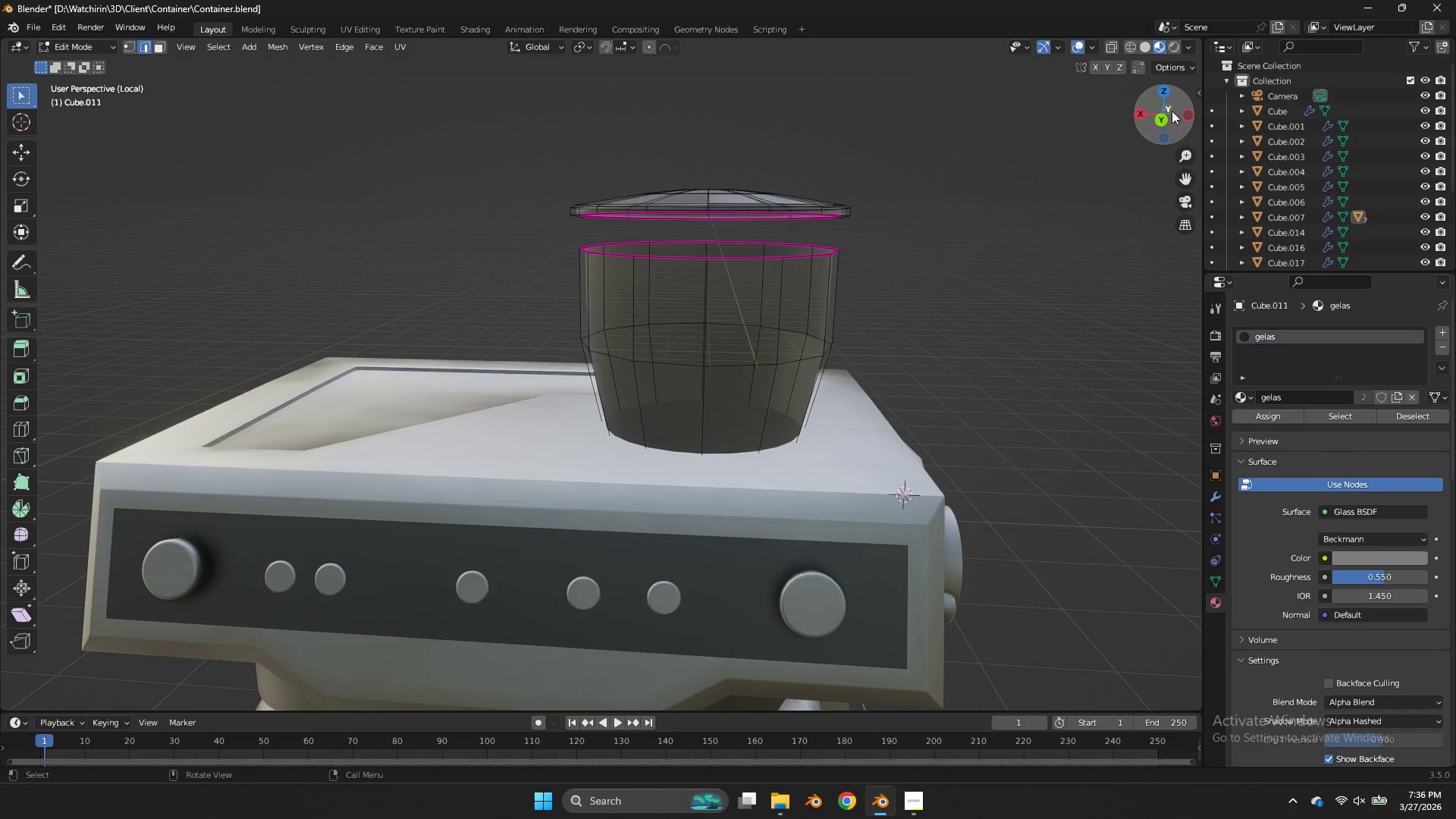 
left_click_drag(start_coordinate=[1172, 111], to_coordinate=[1172, 74])
 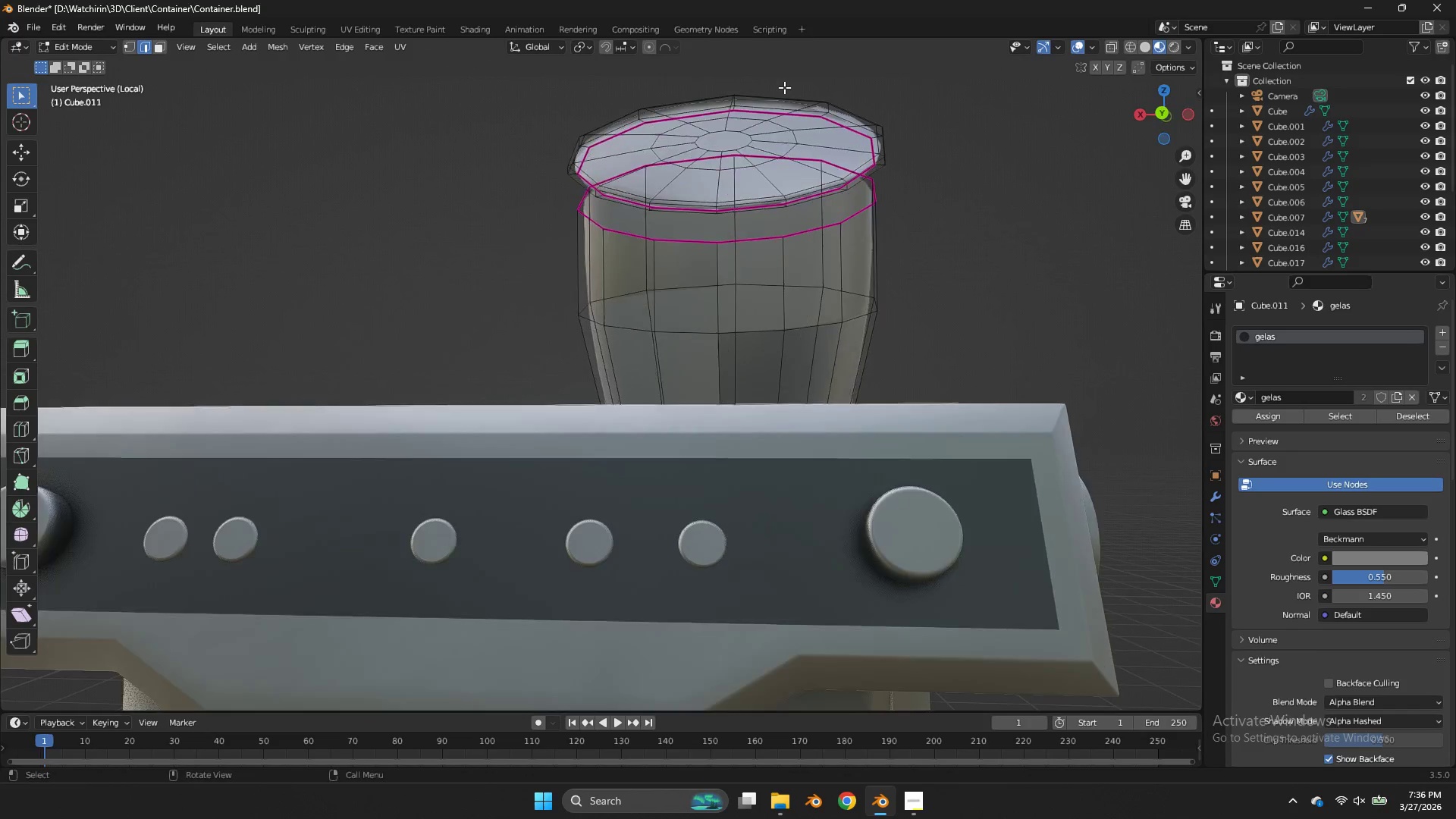 
hold_key(key=AltLeft, duration=0.69)
 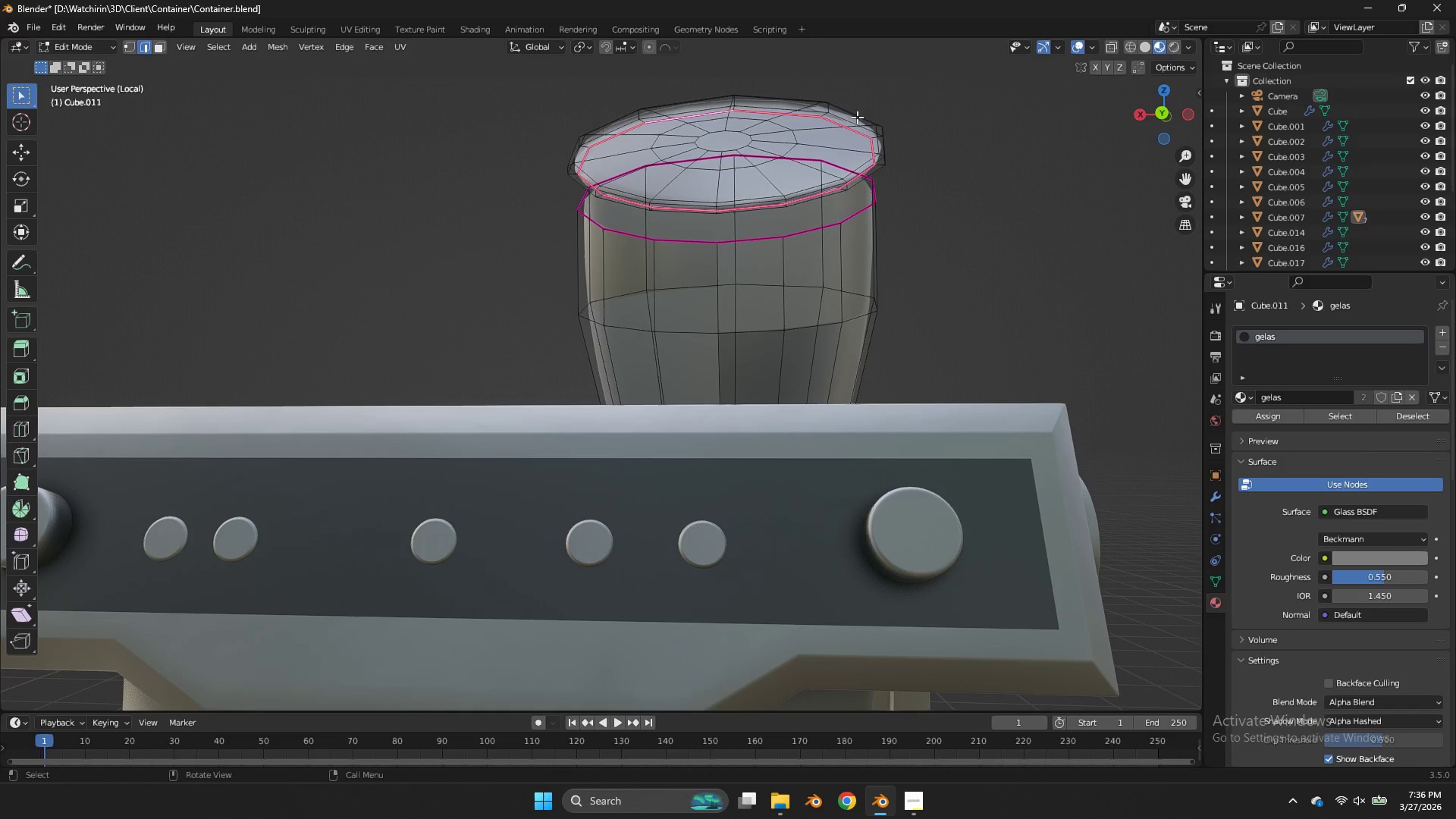 
scroll: coordinate [784, 87], scroll_direction: up, amount: 1.0
 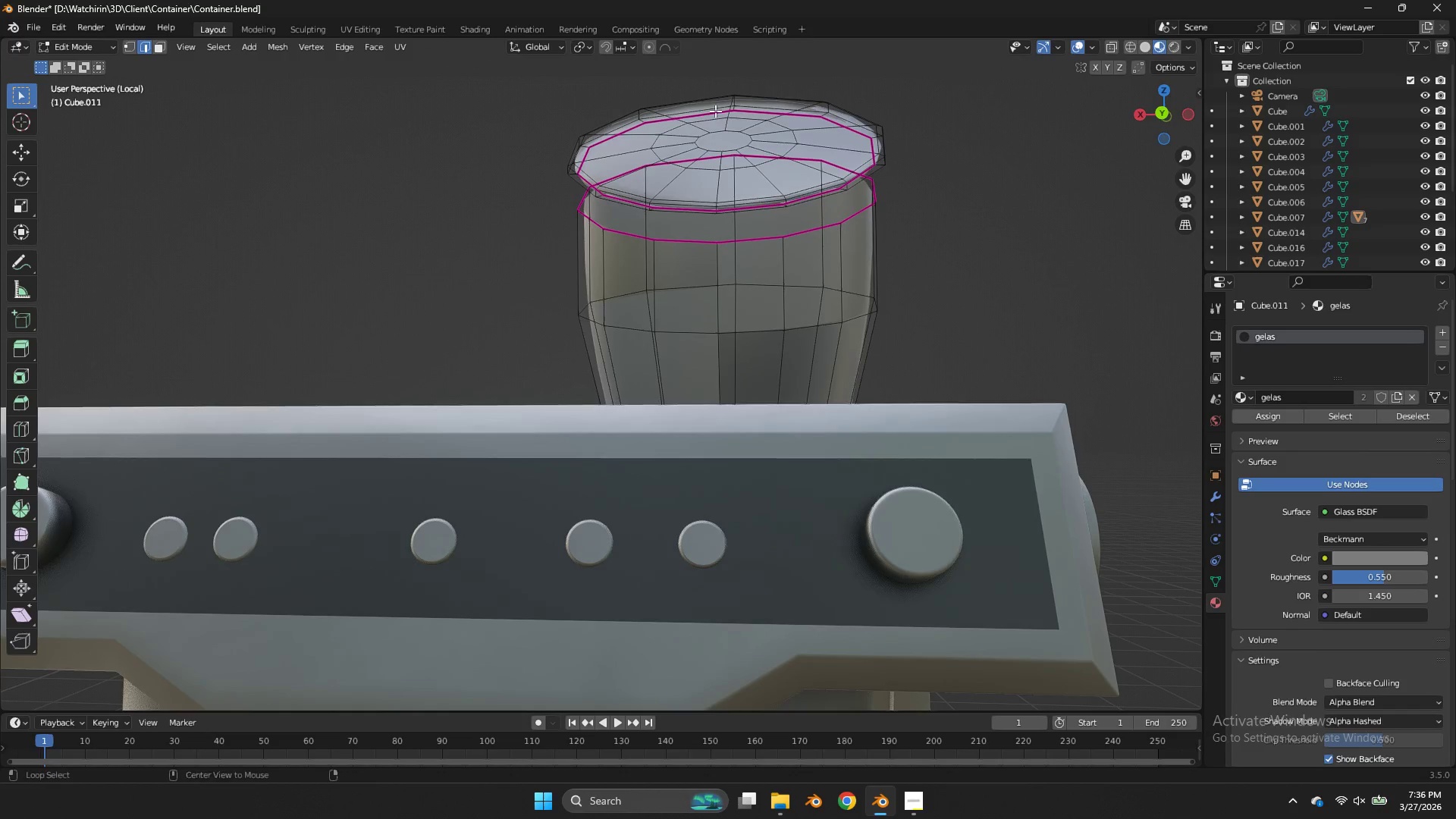 
left_click([709, 112])
 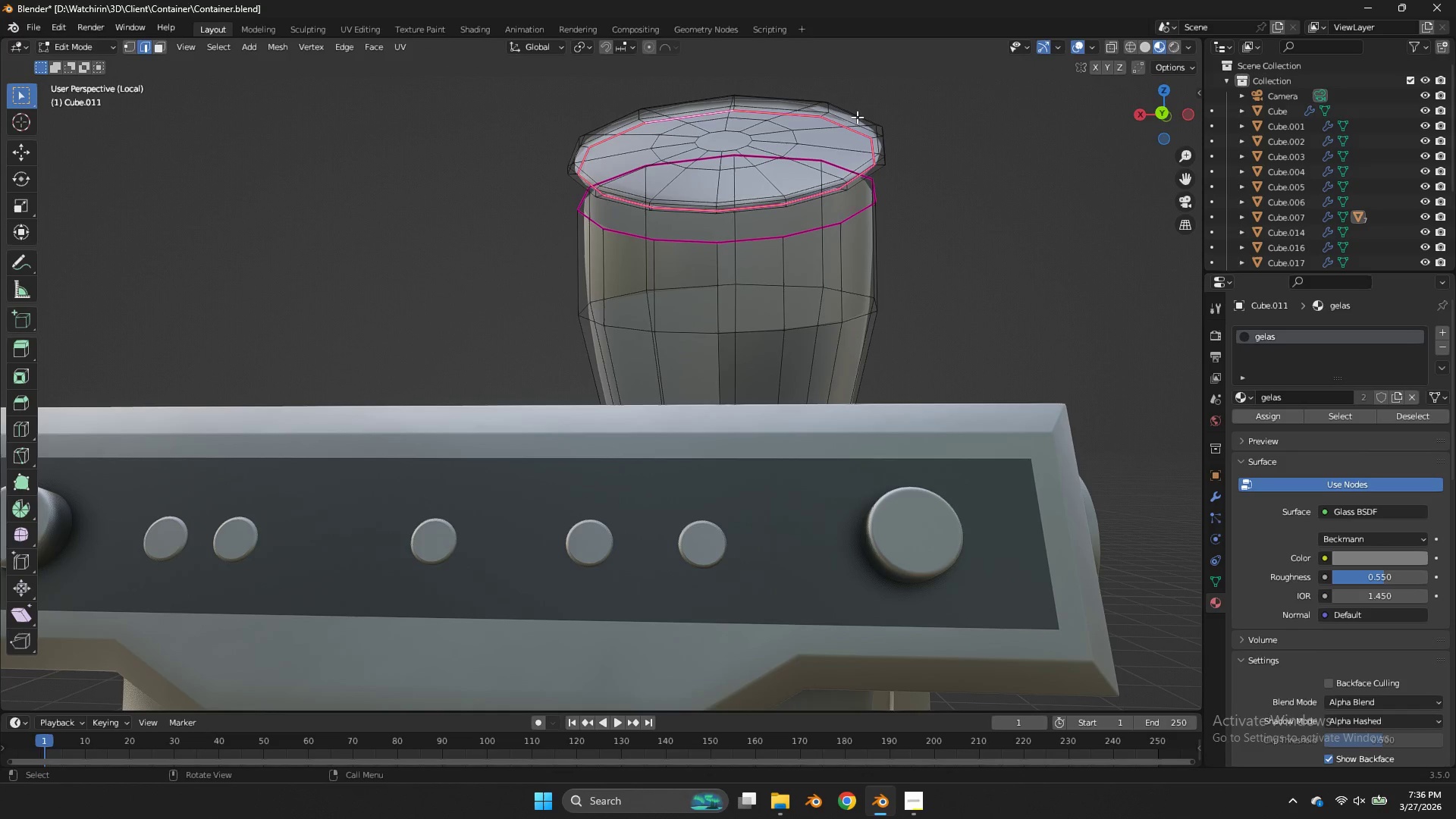 
key(S)
 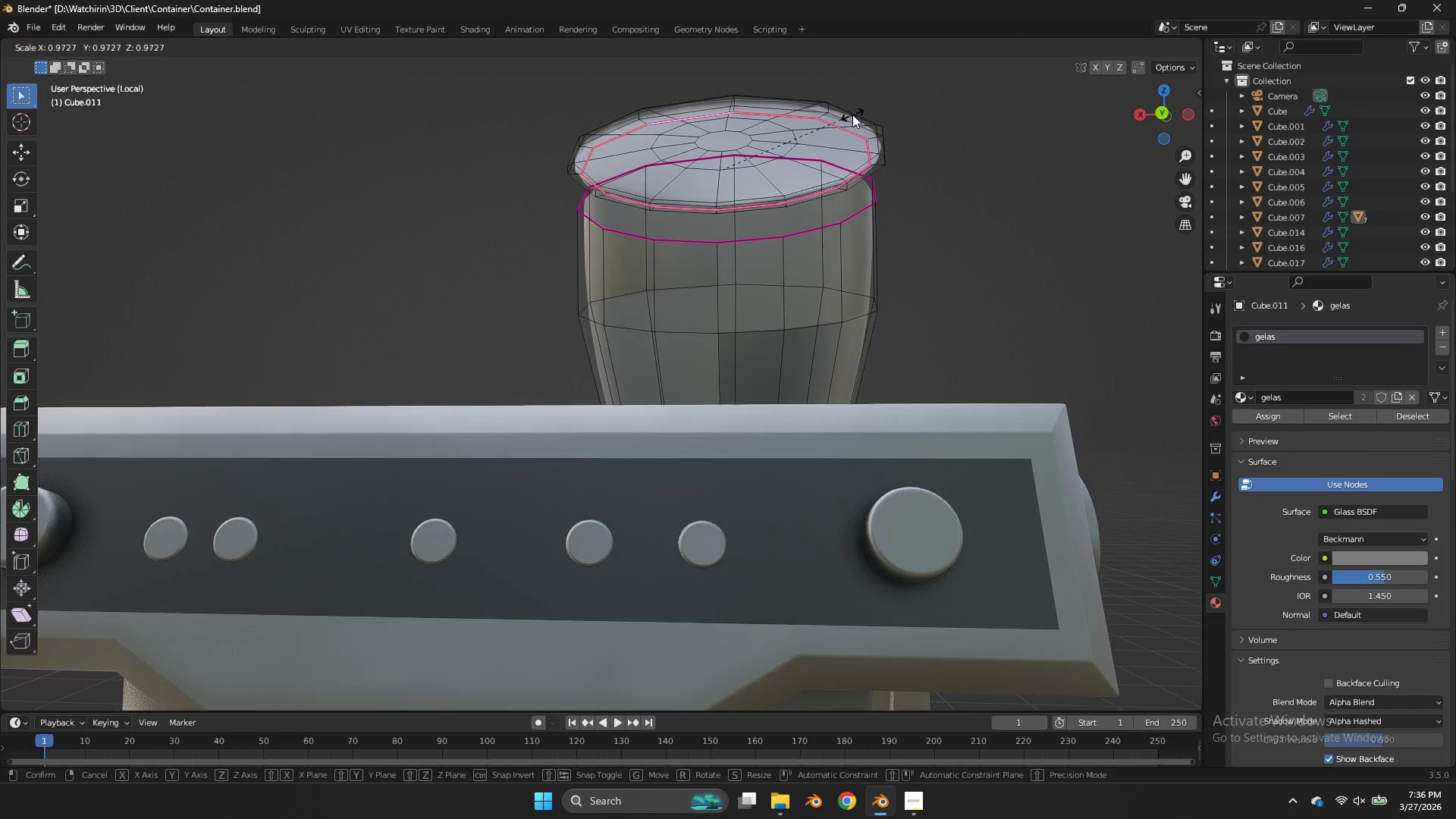 
left_click([852, 115])
 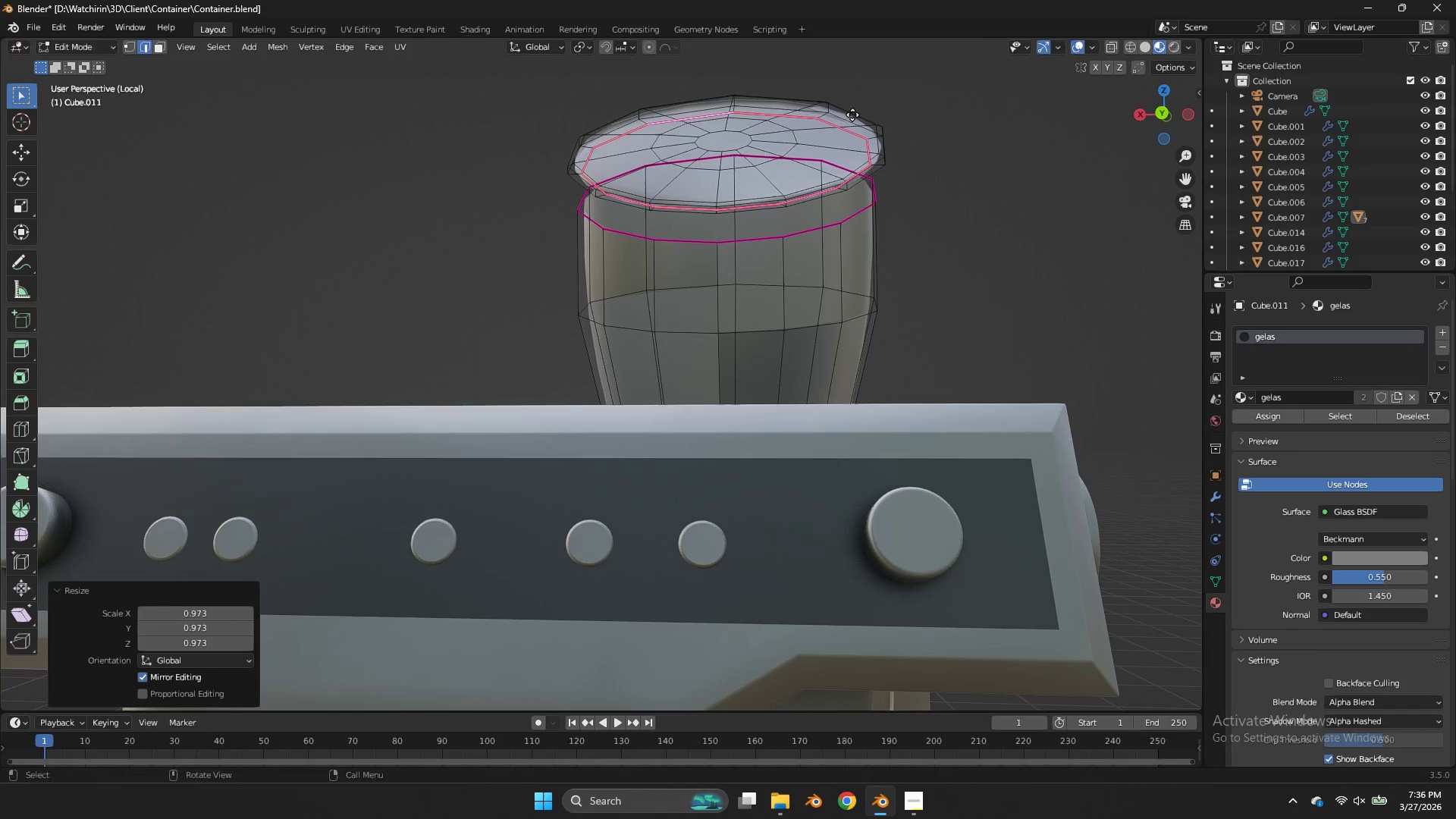 
type(ezz)
 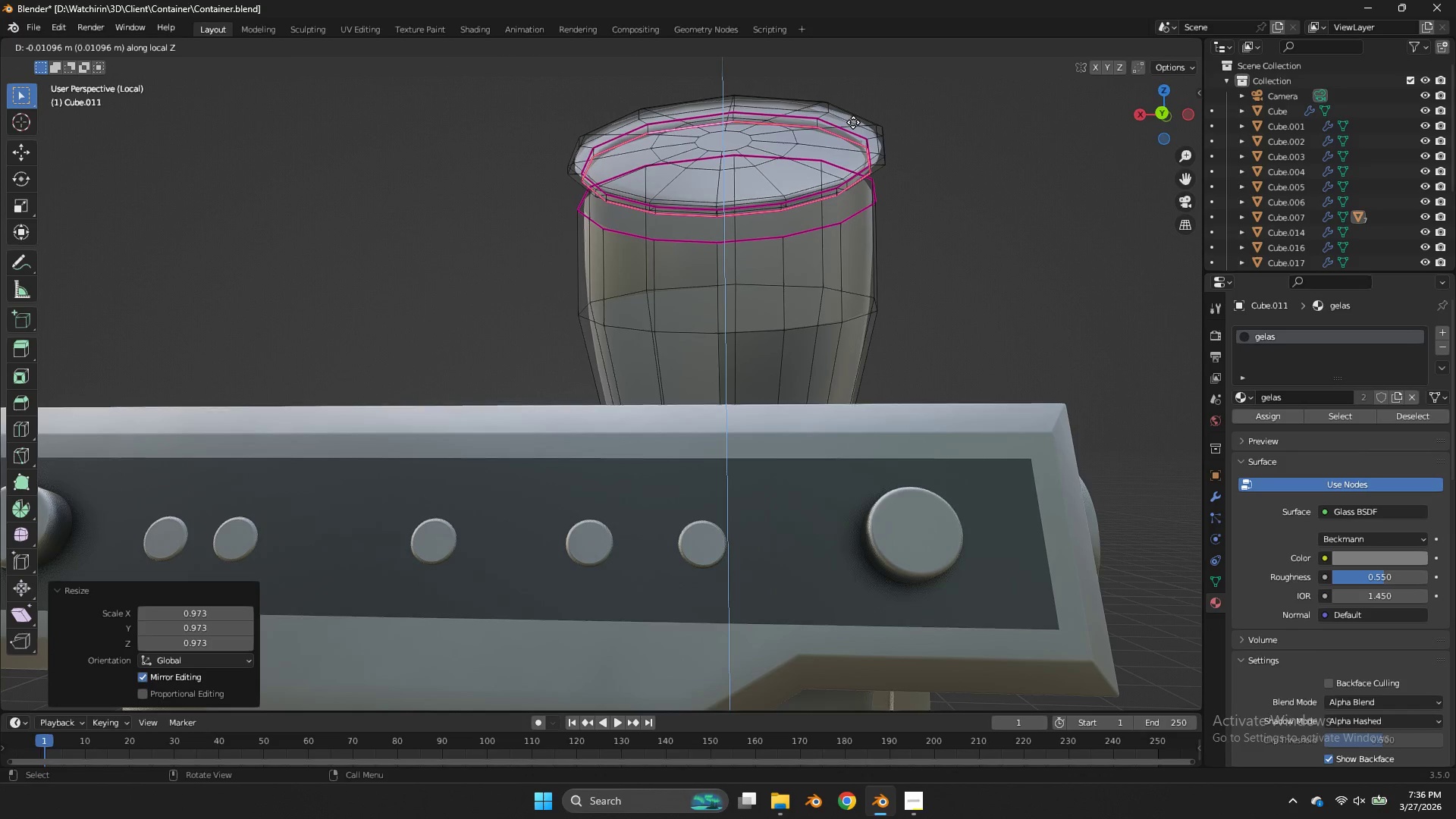 
left_click([853, 122])
 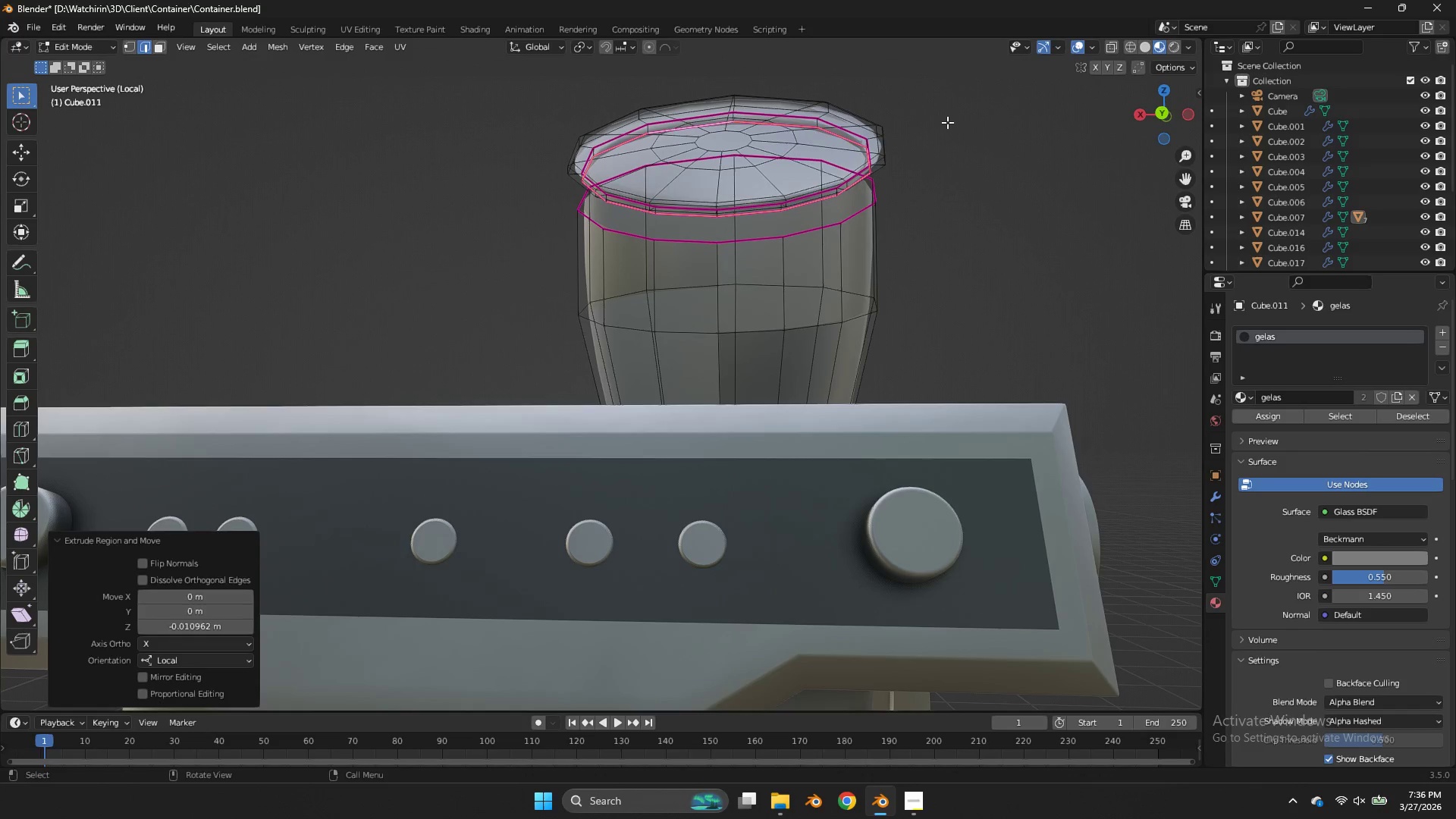 
key(F)
 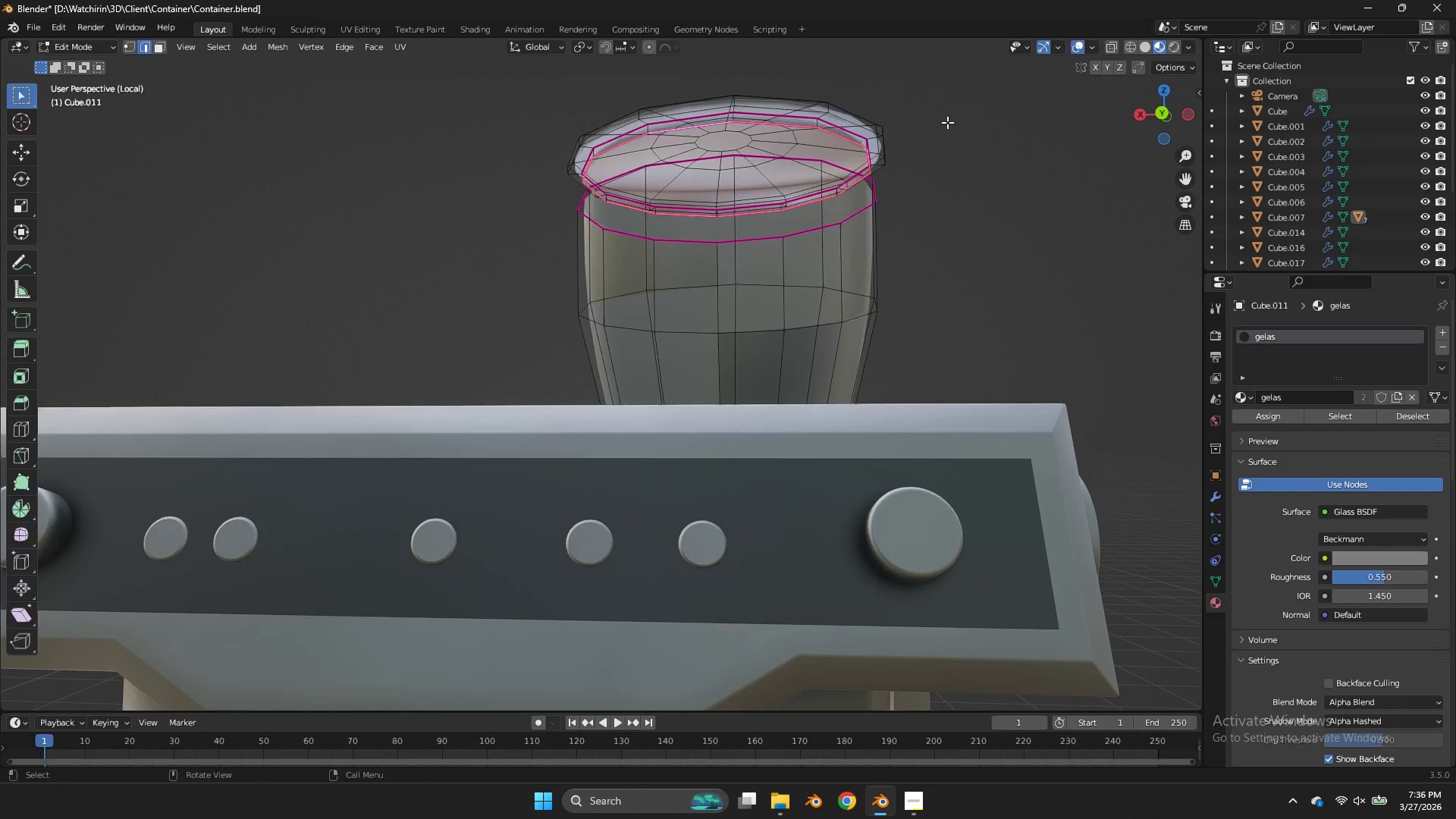 
key(Tab)
 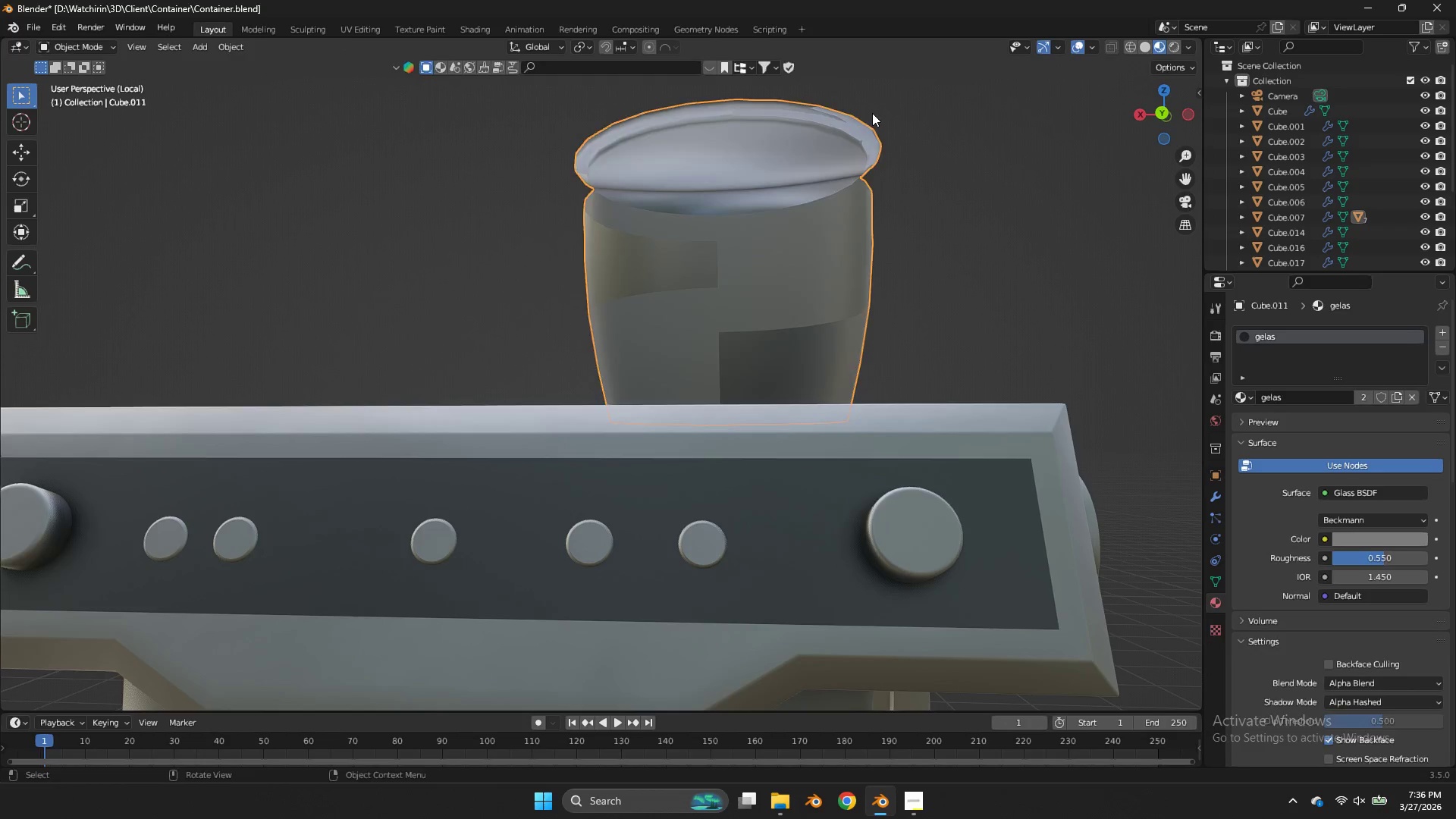 
key(Tab)
 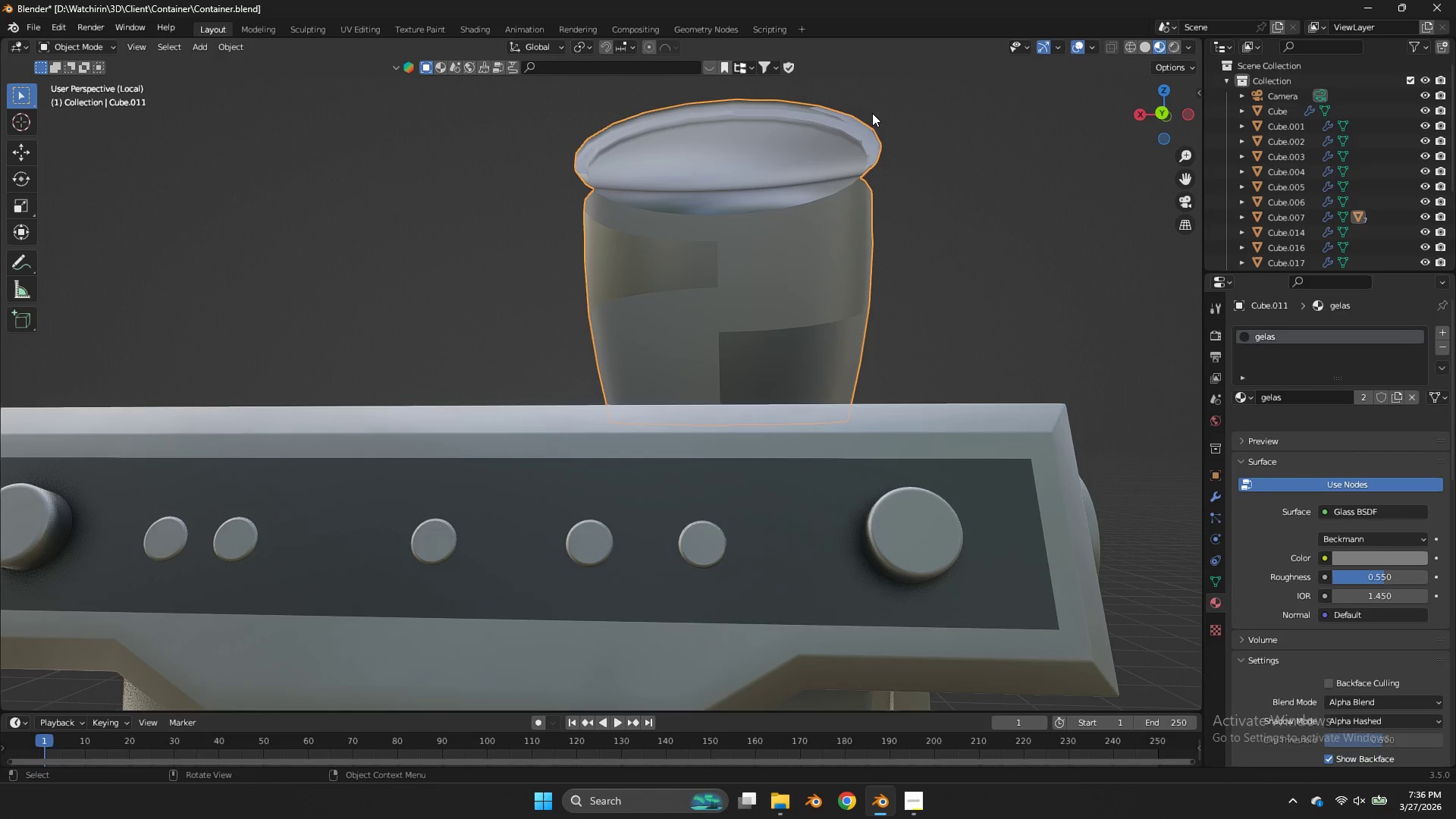 
key(Tab)
 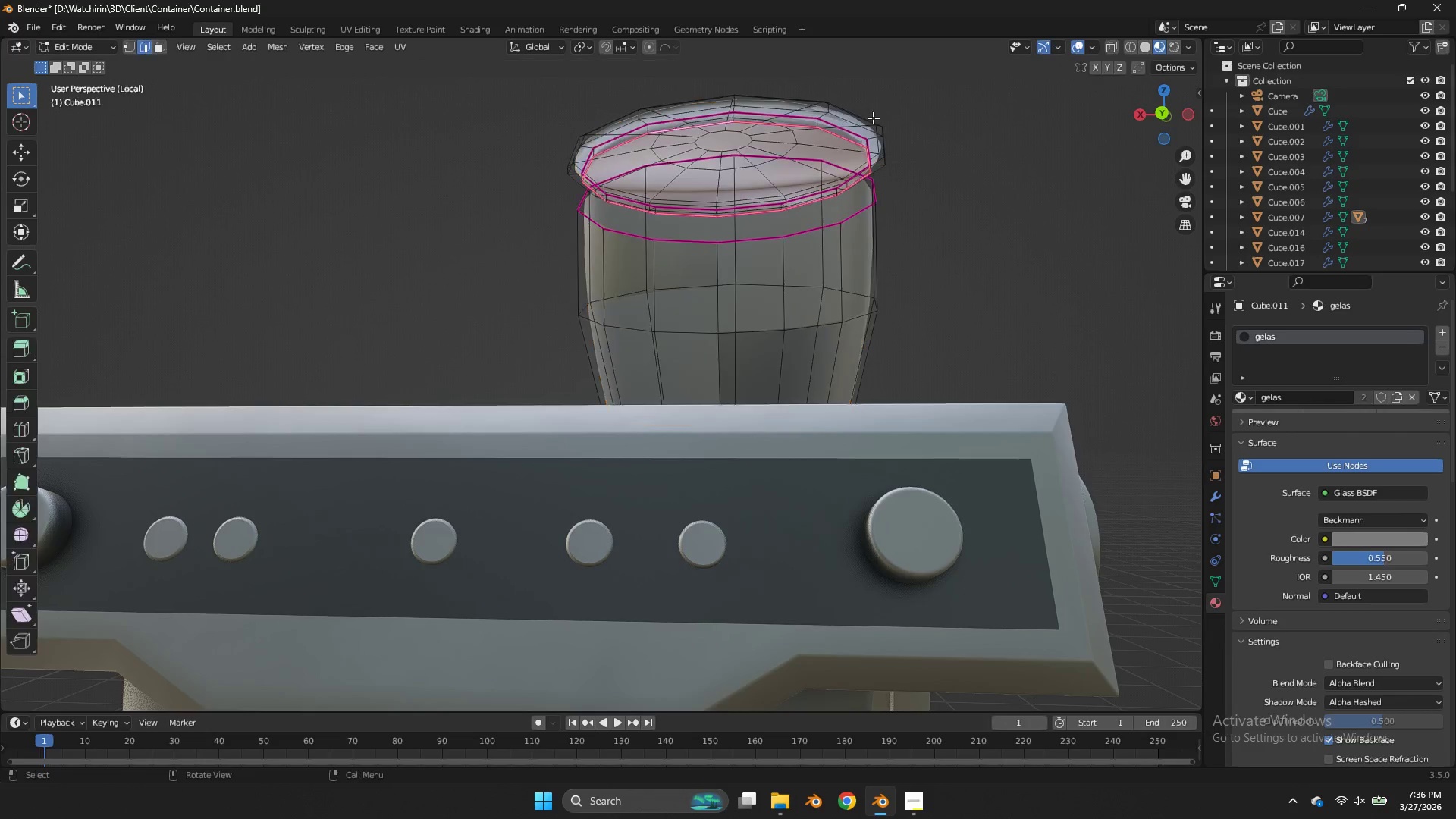 
key(Tab)
 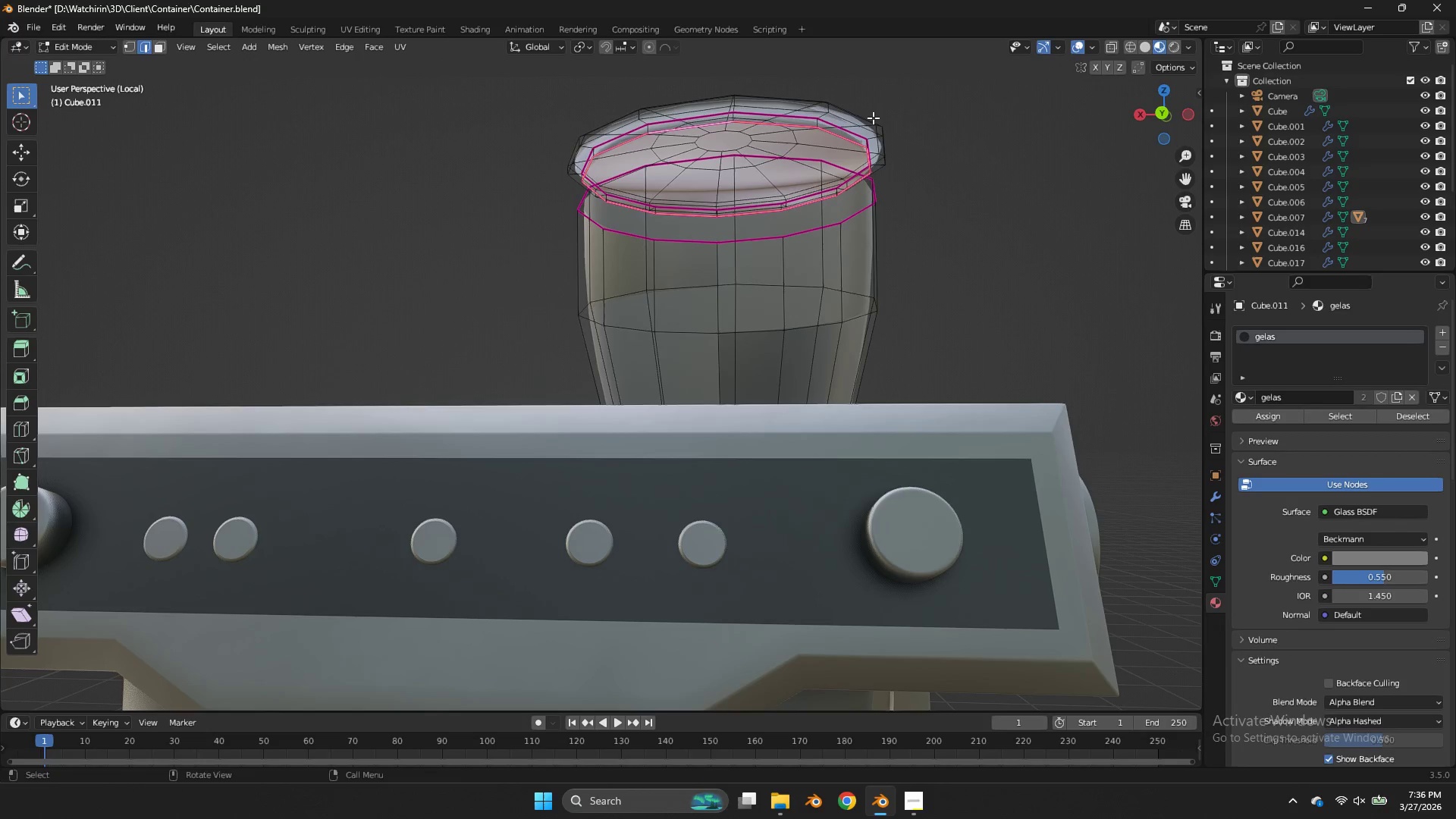 
left_click([873, 118])
 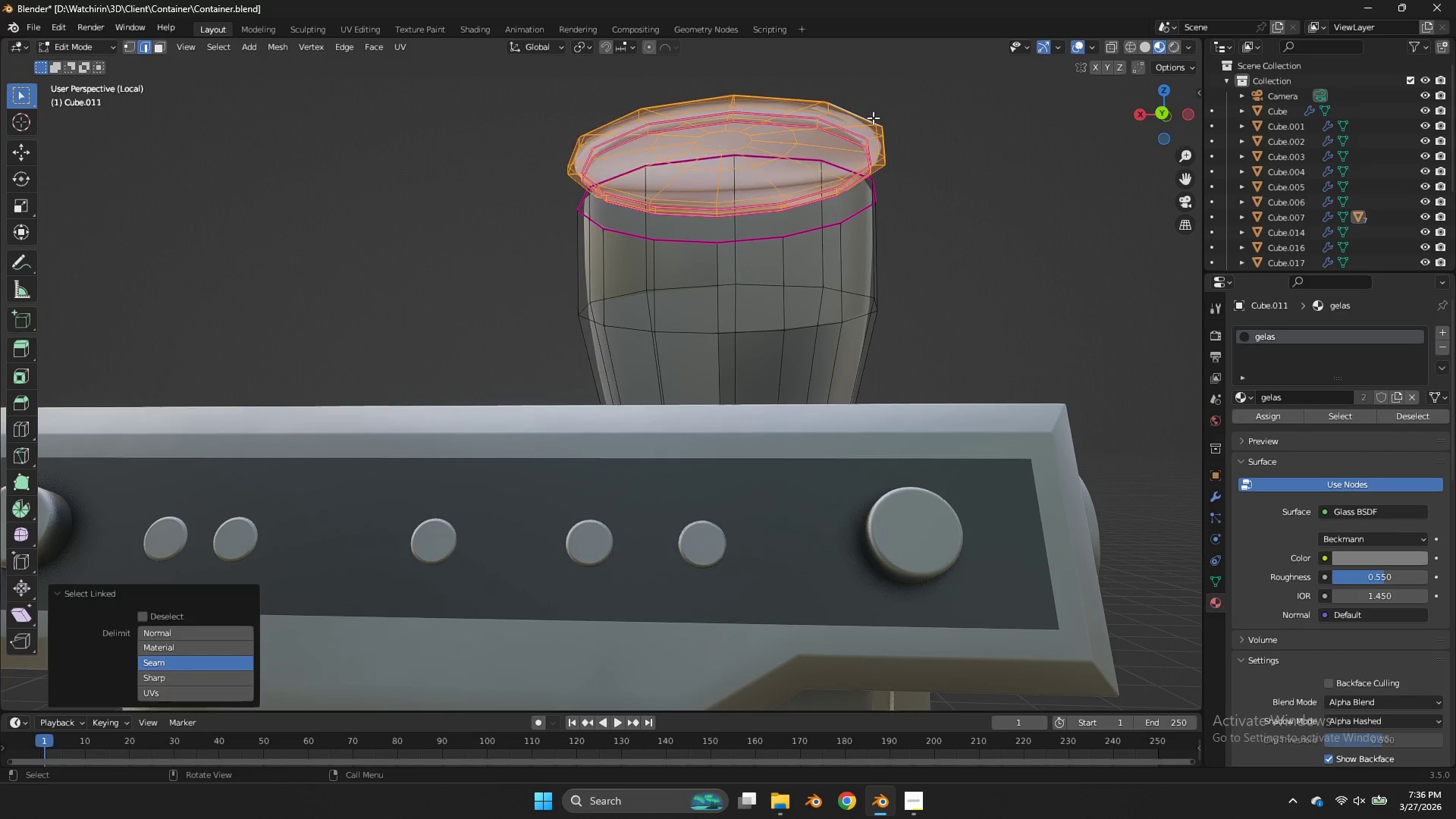 
key(L)
 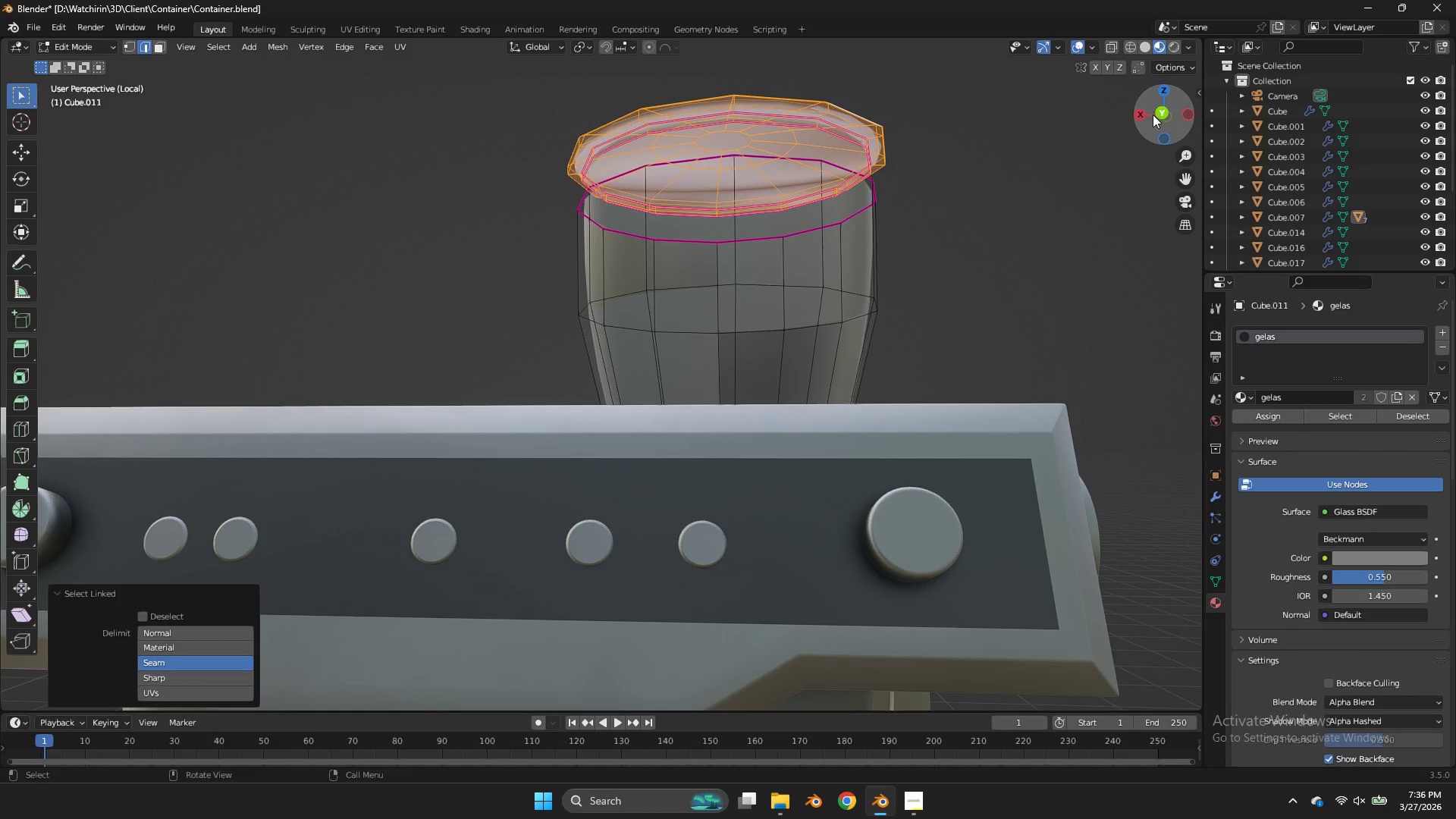 
left_click([1159, 117])
 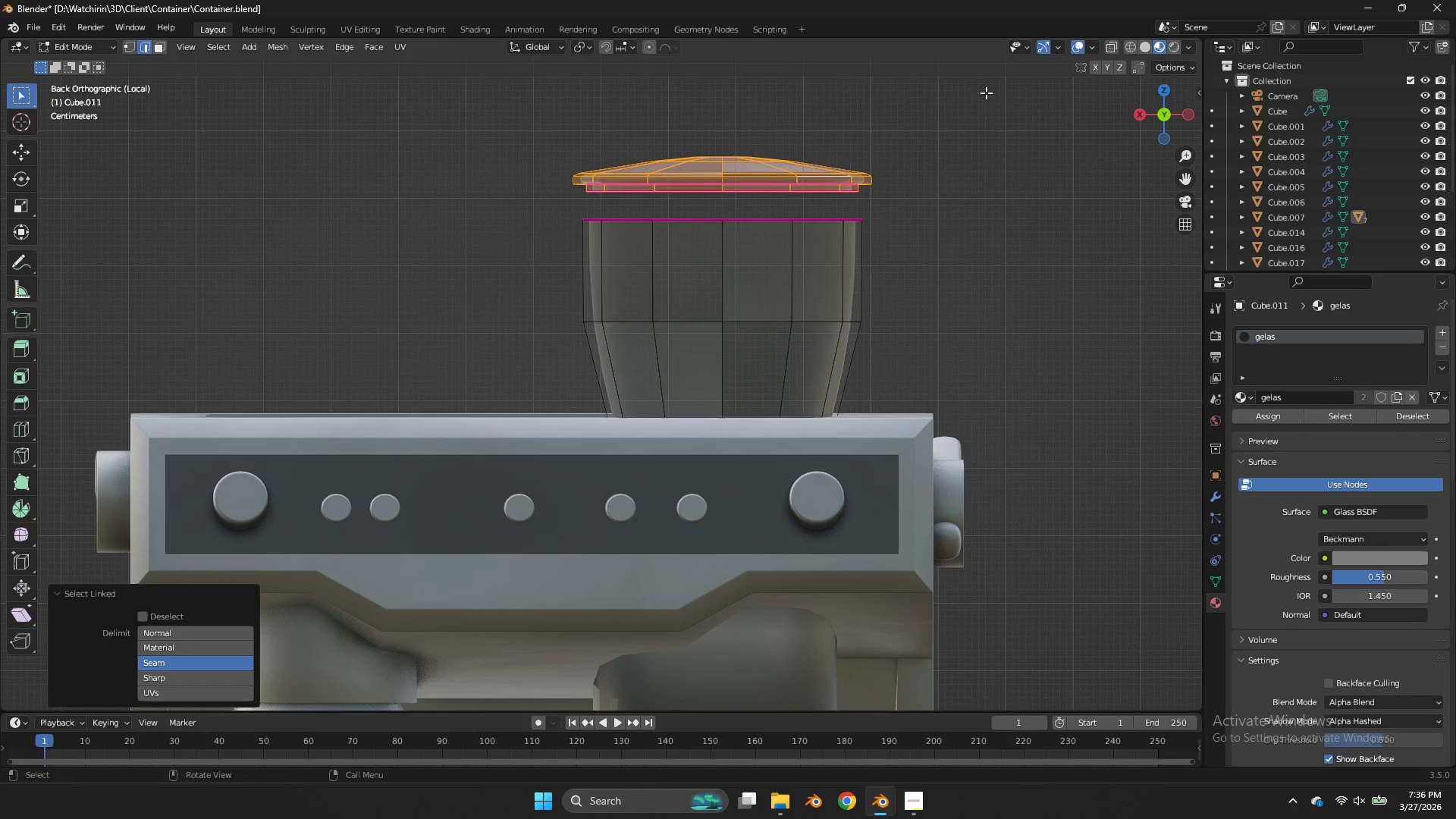 
type(gz)
 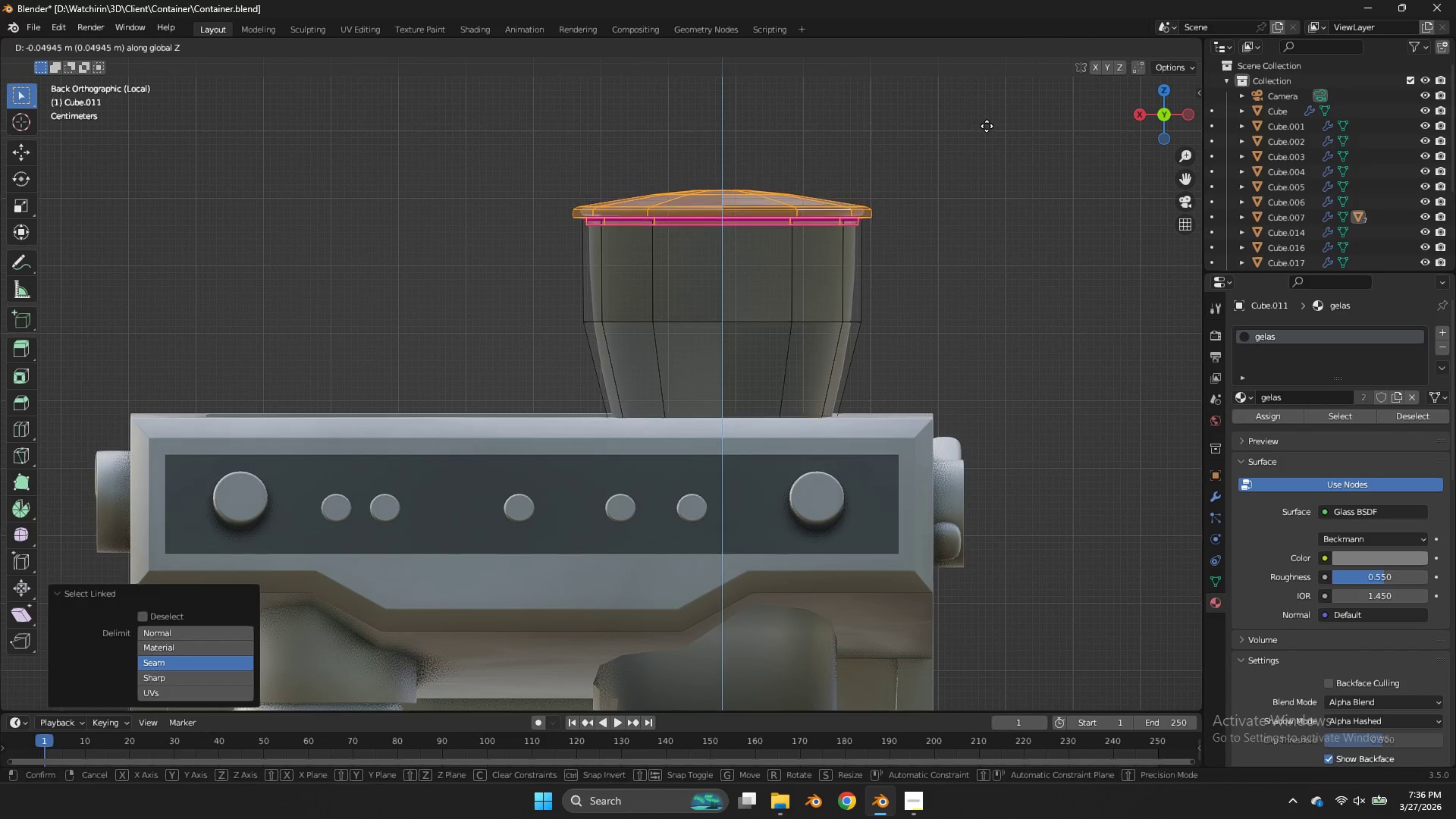 
left_click([987, 126])
 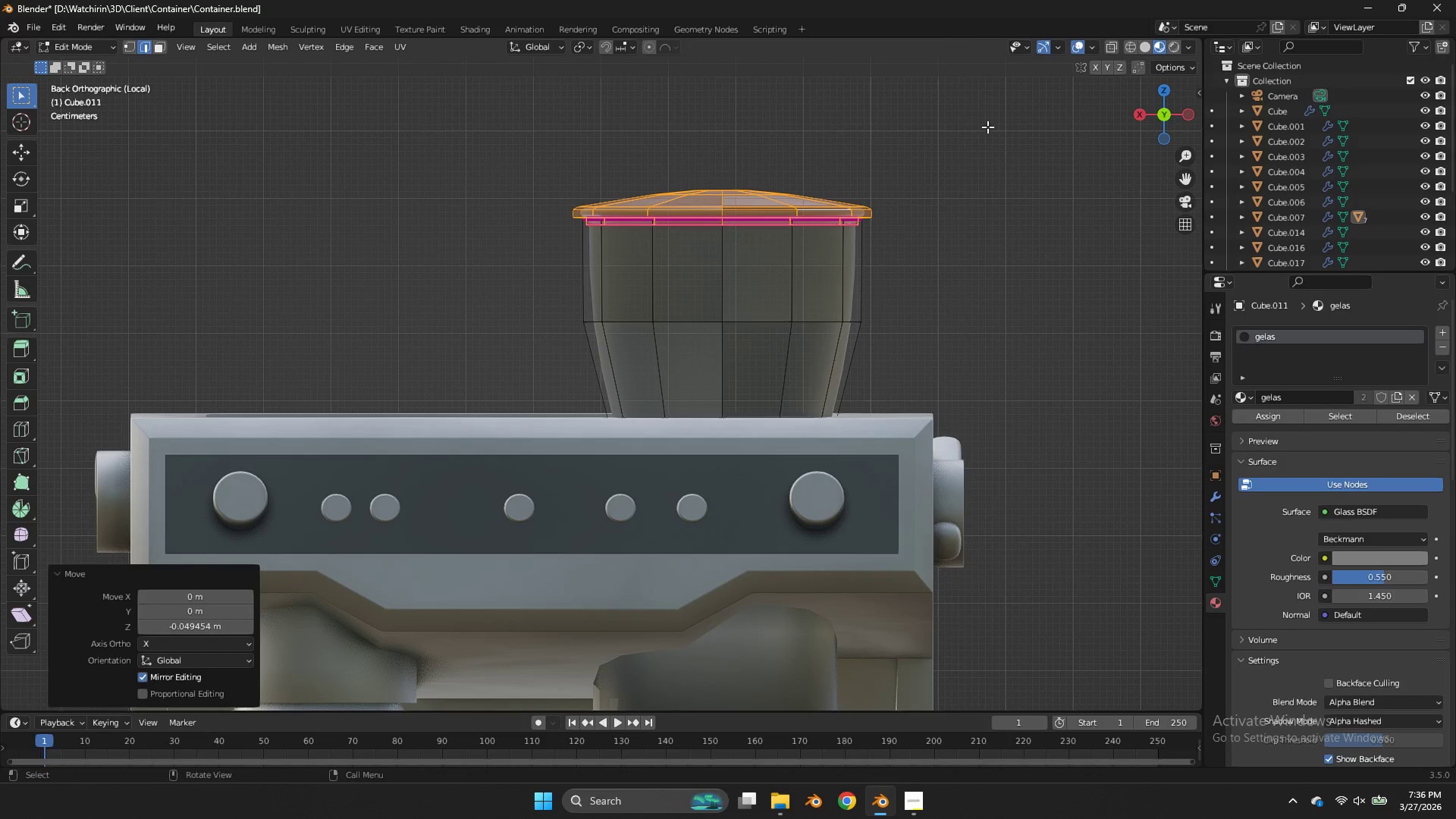 
key(Z)
 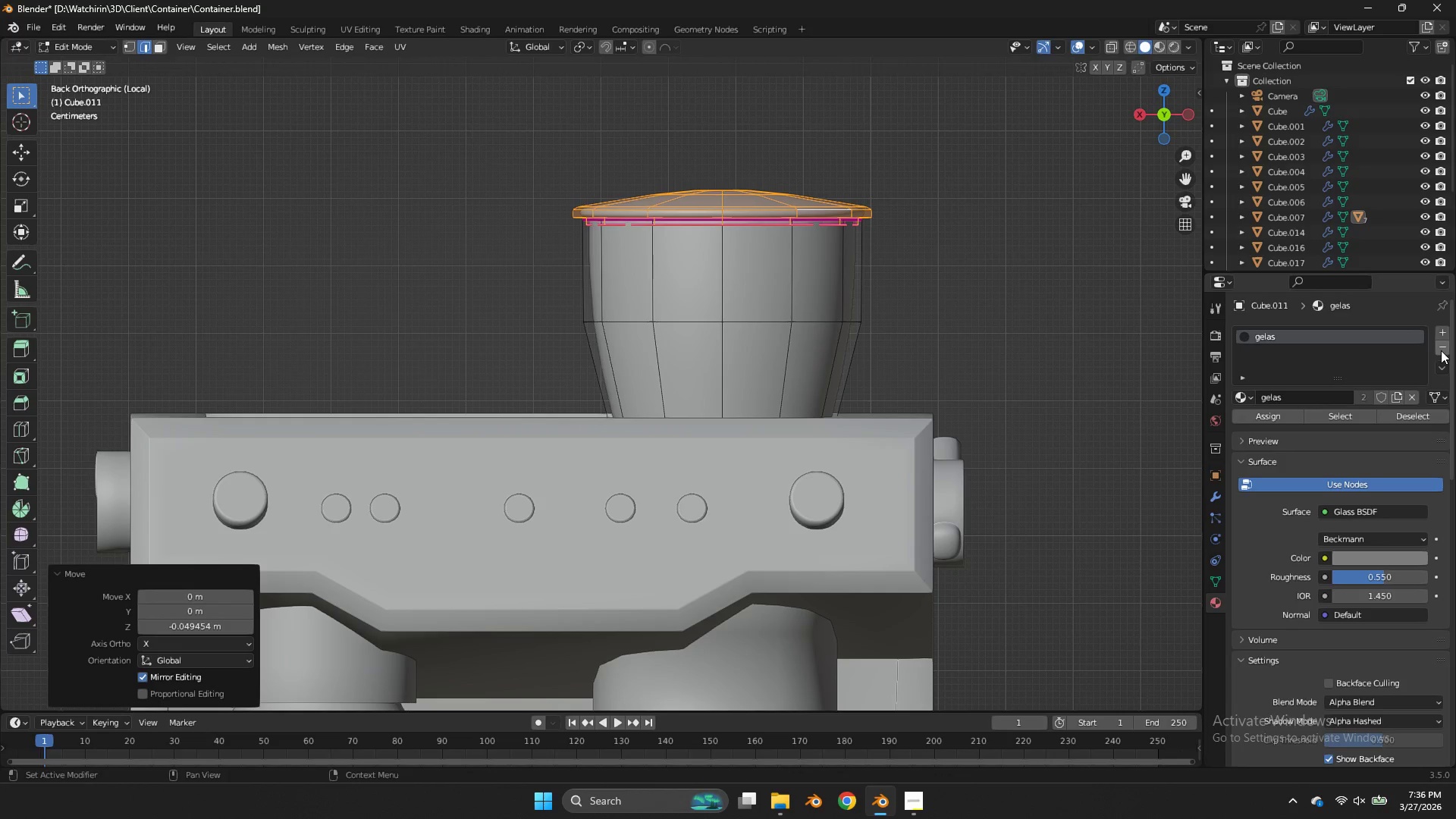 
left_click([1445, 336])
 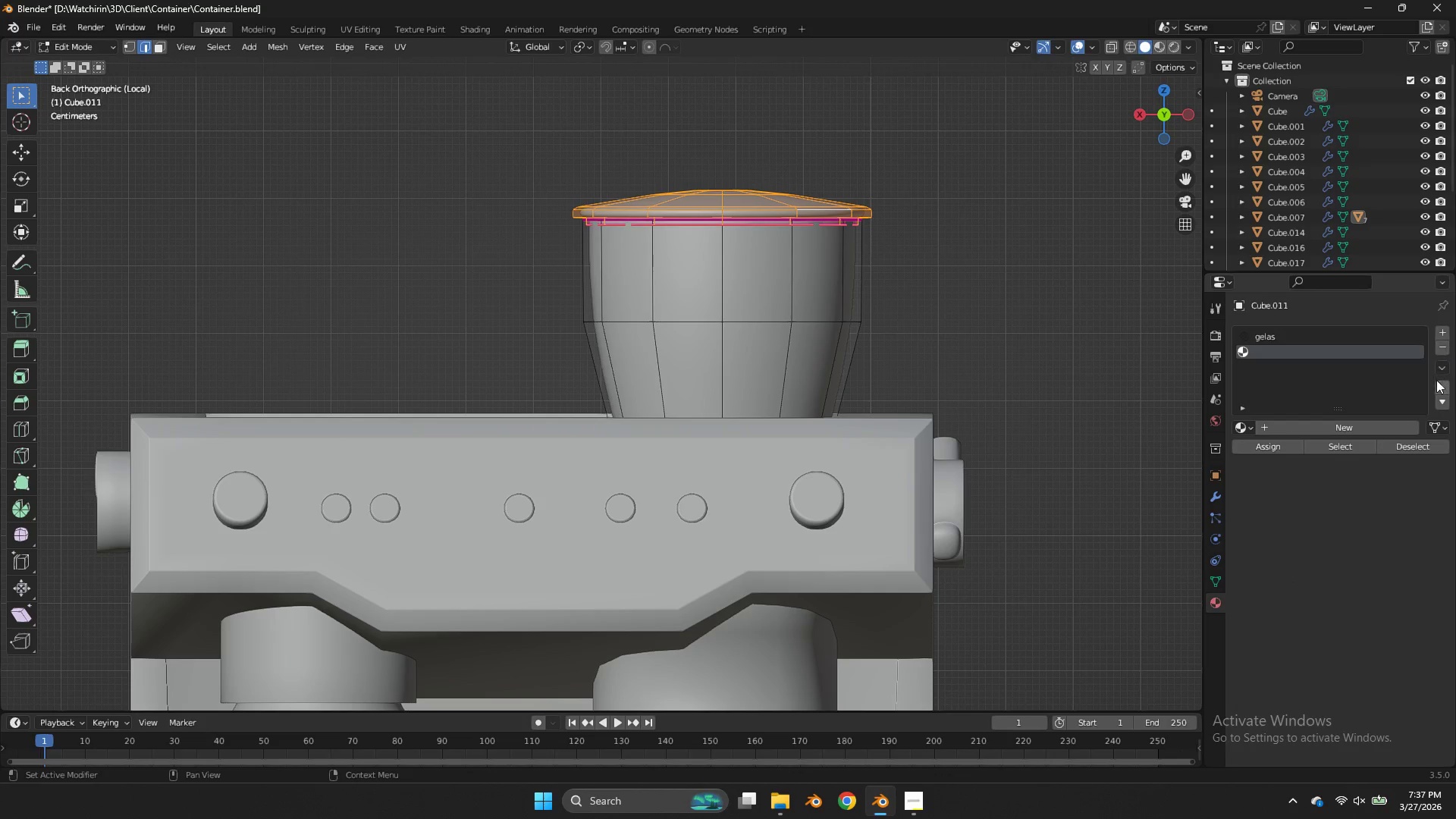 
left_click([1439, 387])
 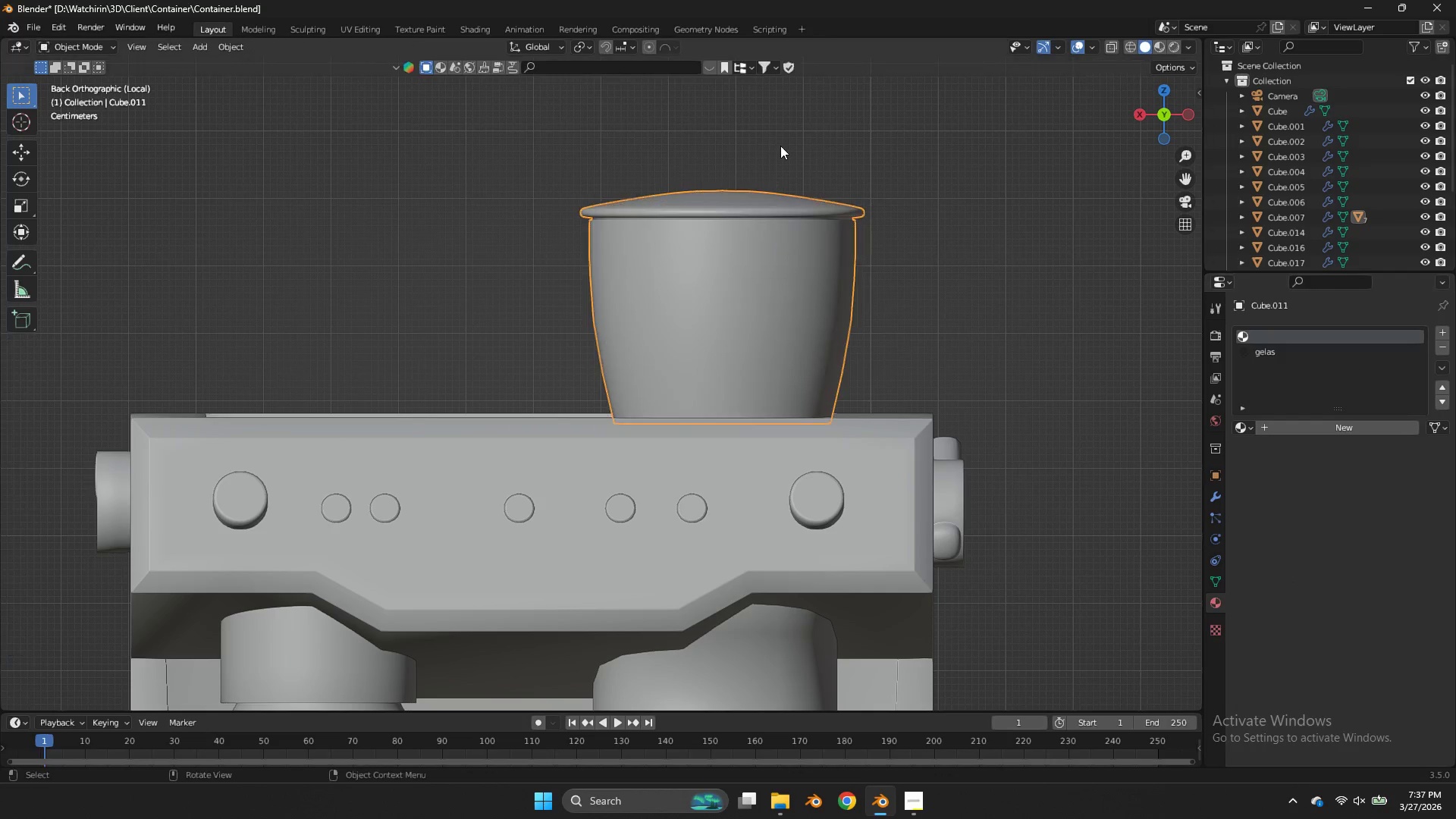 
key(Tab)
type(zzz)
 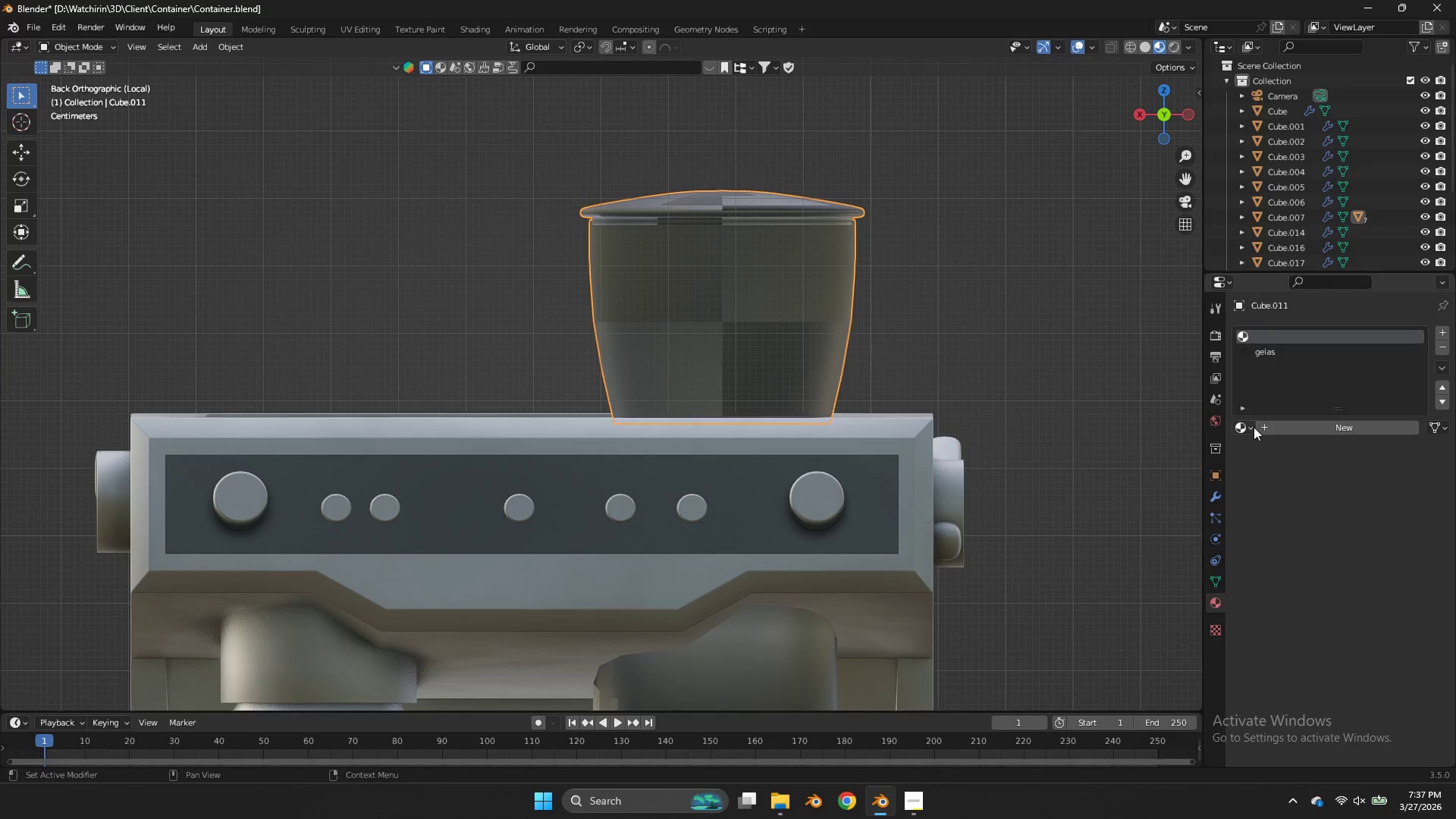 
left_click([1244, 433])
 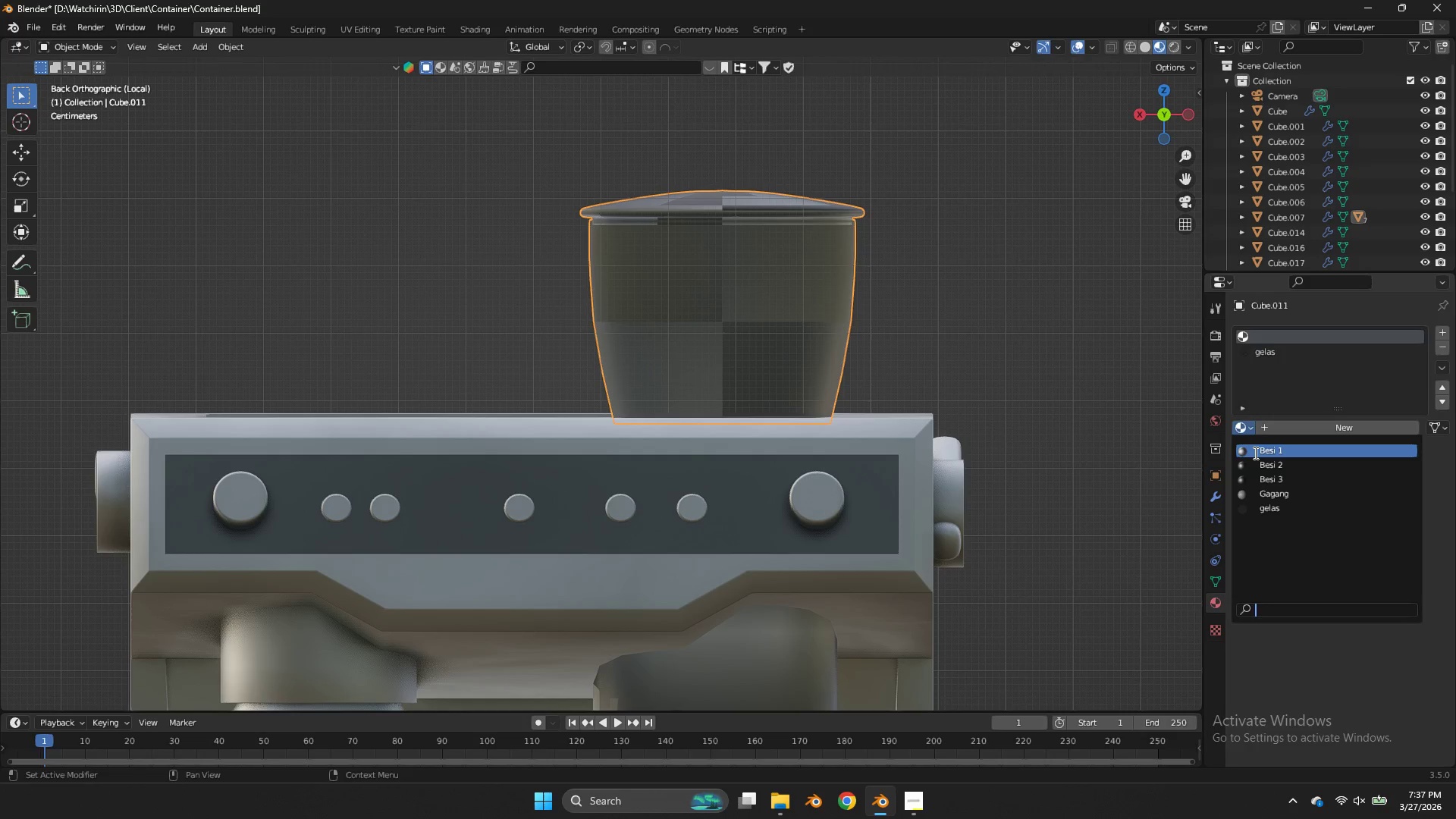 
left_click([1254, 453])
 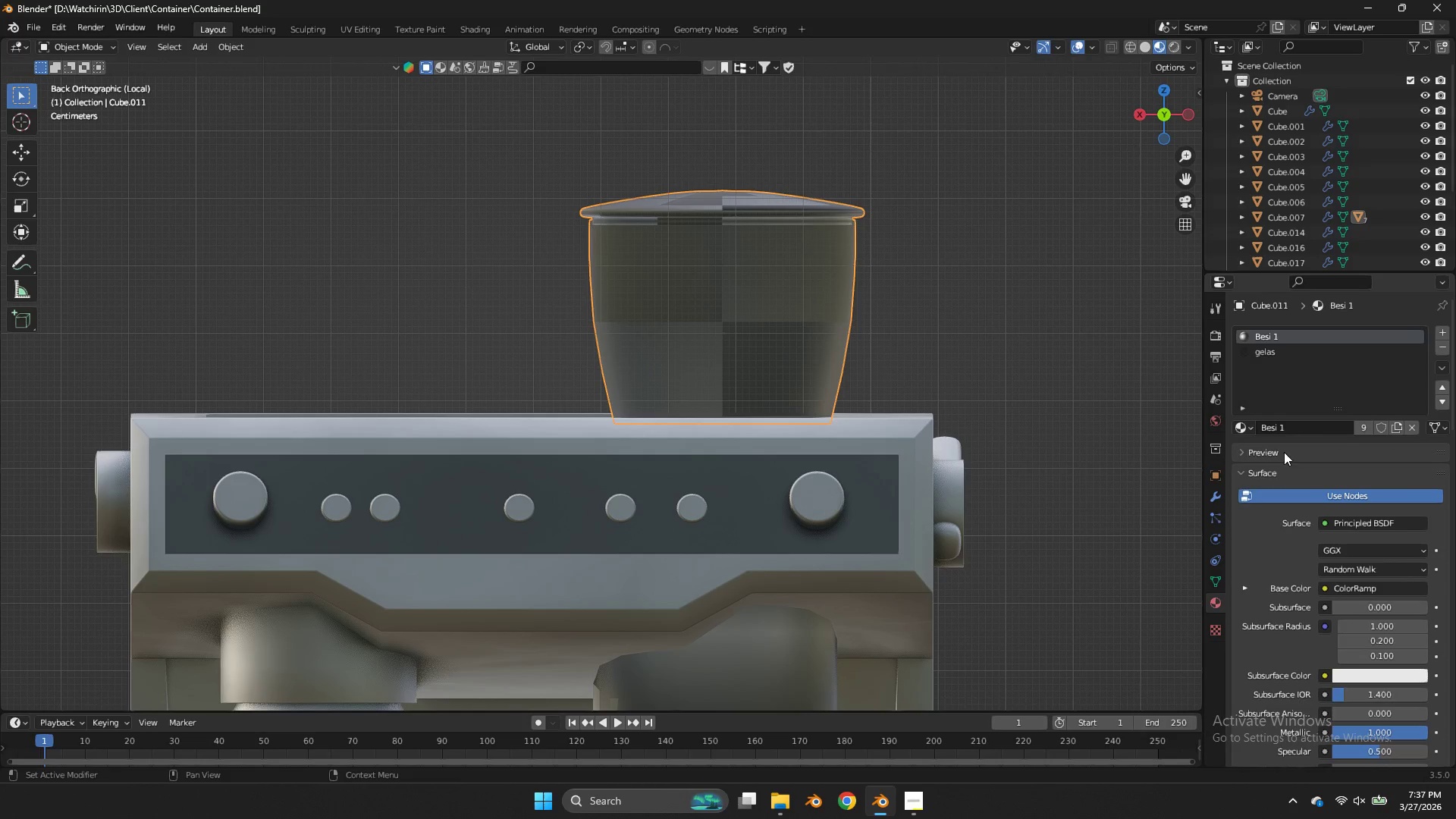 
left_click([1249, 430])
 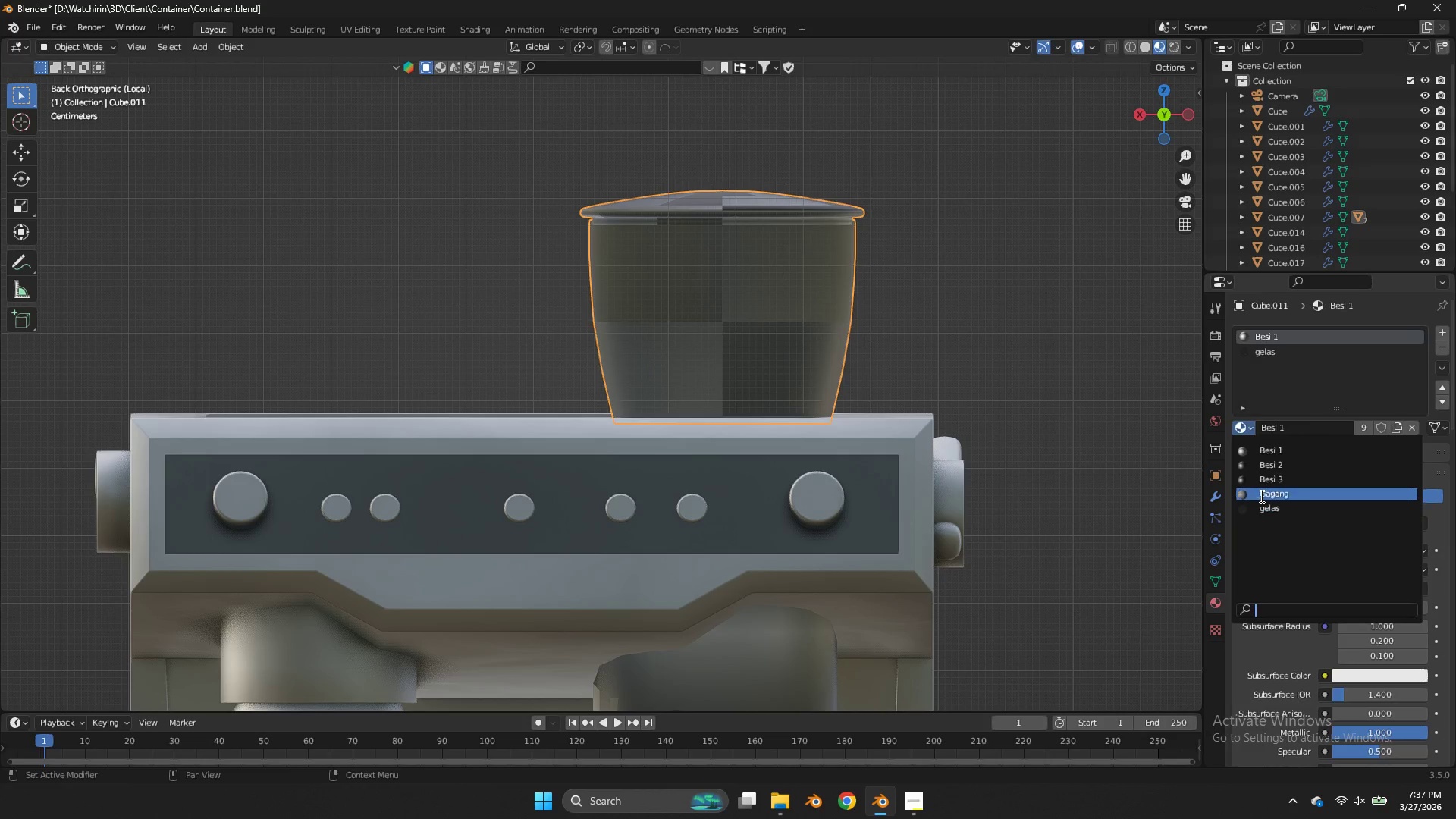 
left_click([1261, 494])
 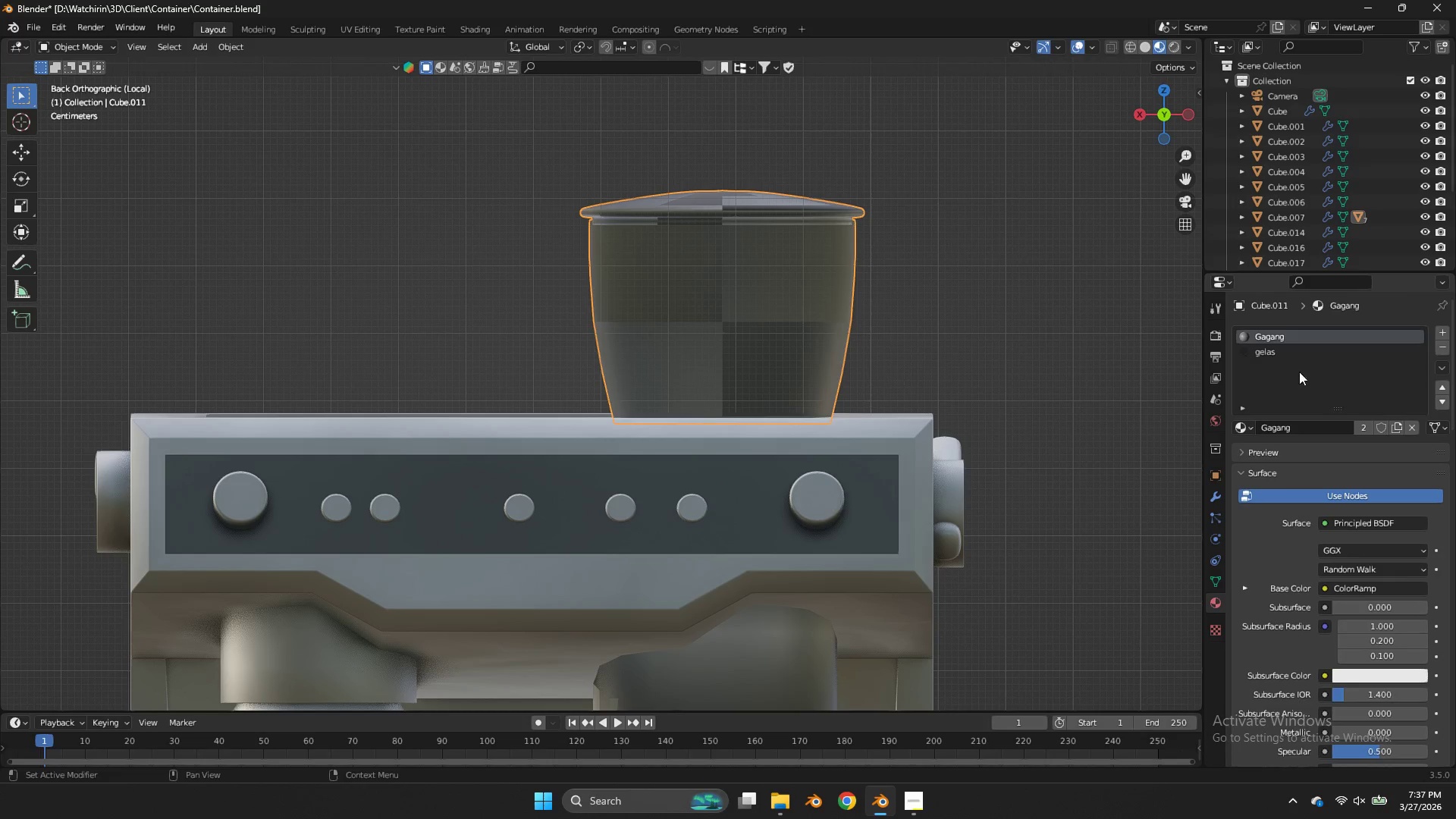 
key(Tab)
 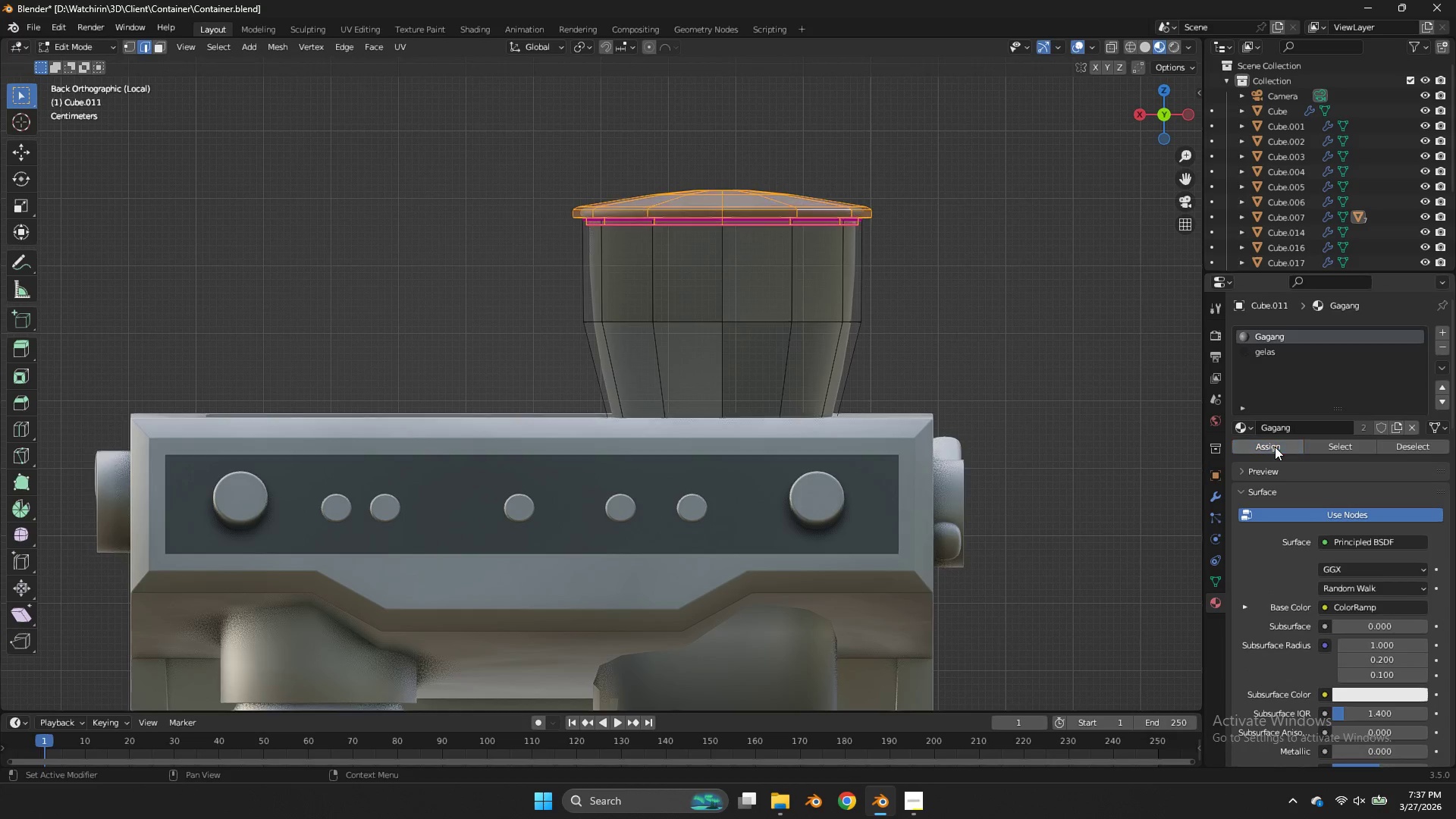 
key(Tab)
 